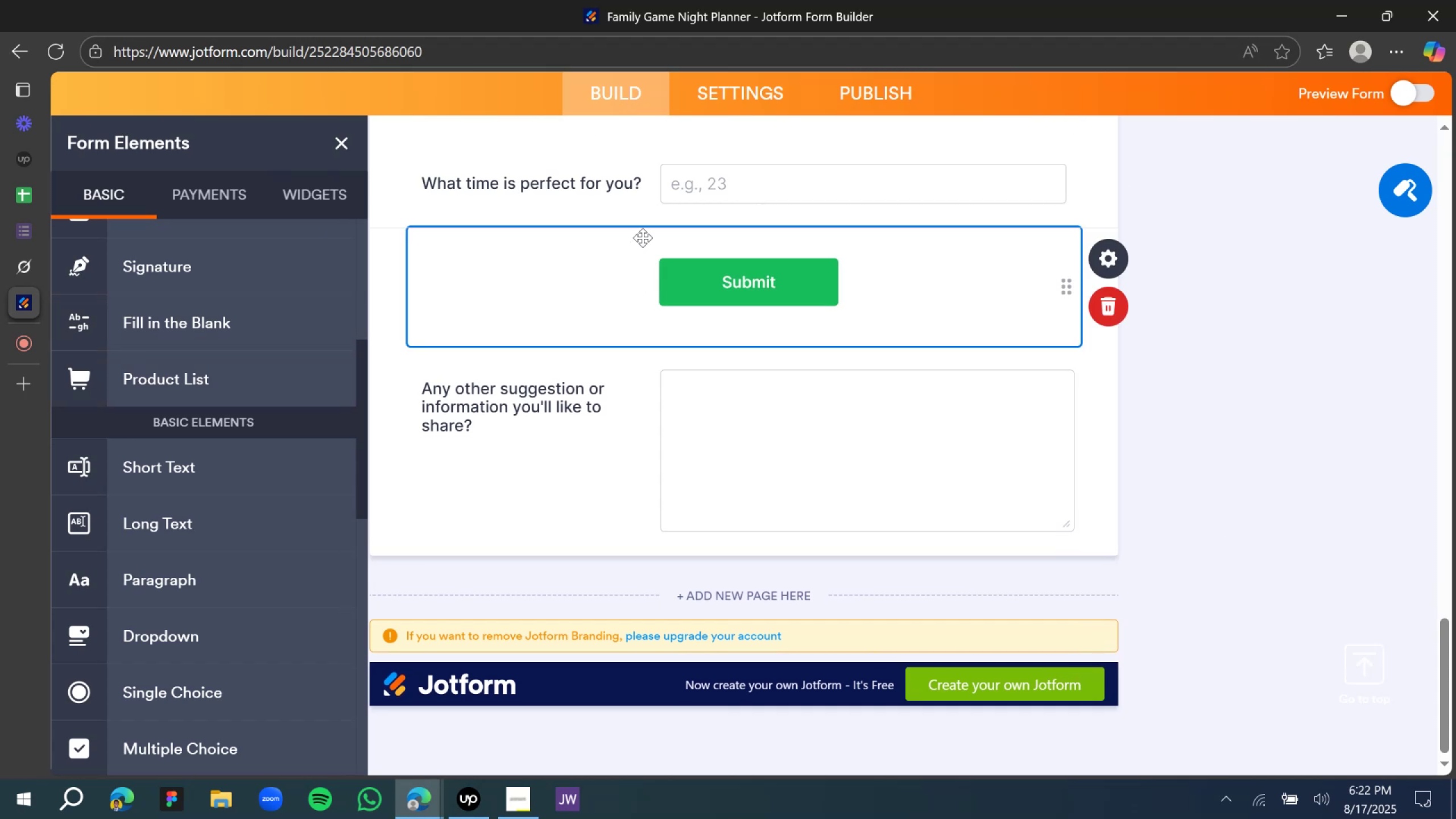 
left_click_drag(start_coordinate=[644, 237], to_coordinate=[639, 502])
 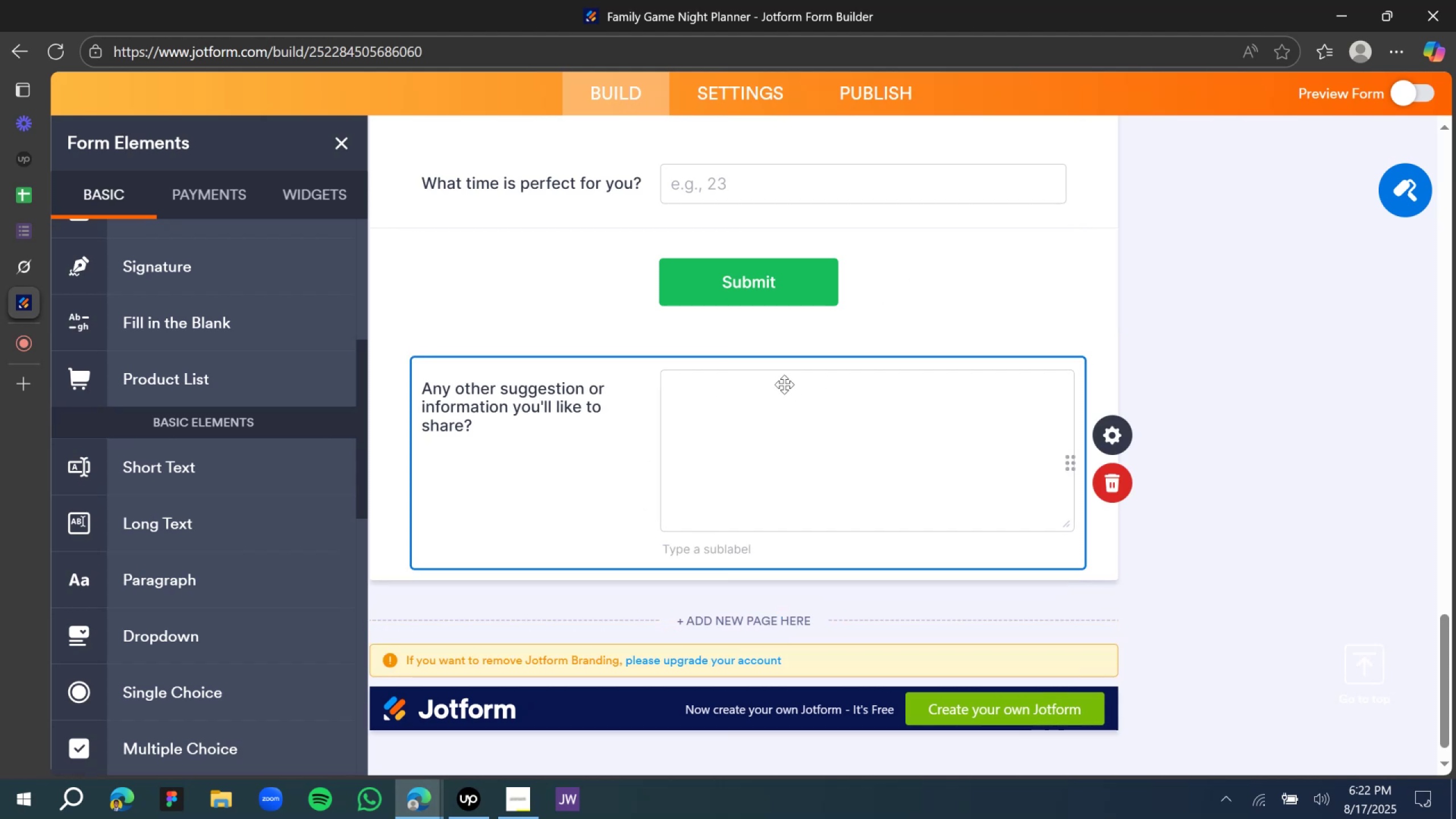 
left_click_drag(start_coordinate=[761, 417], to_coordinate=[760, 231])
 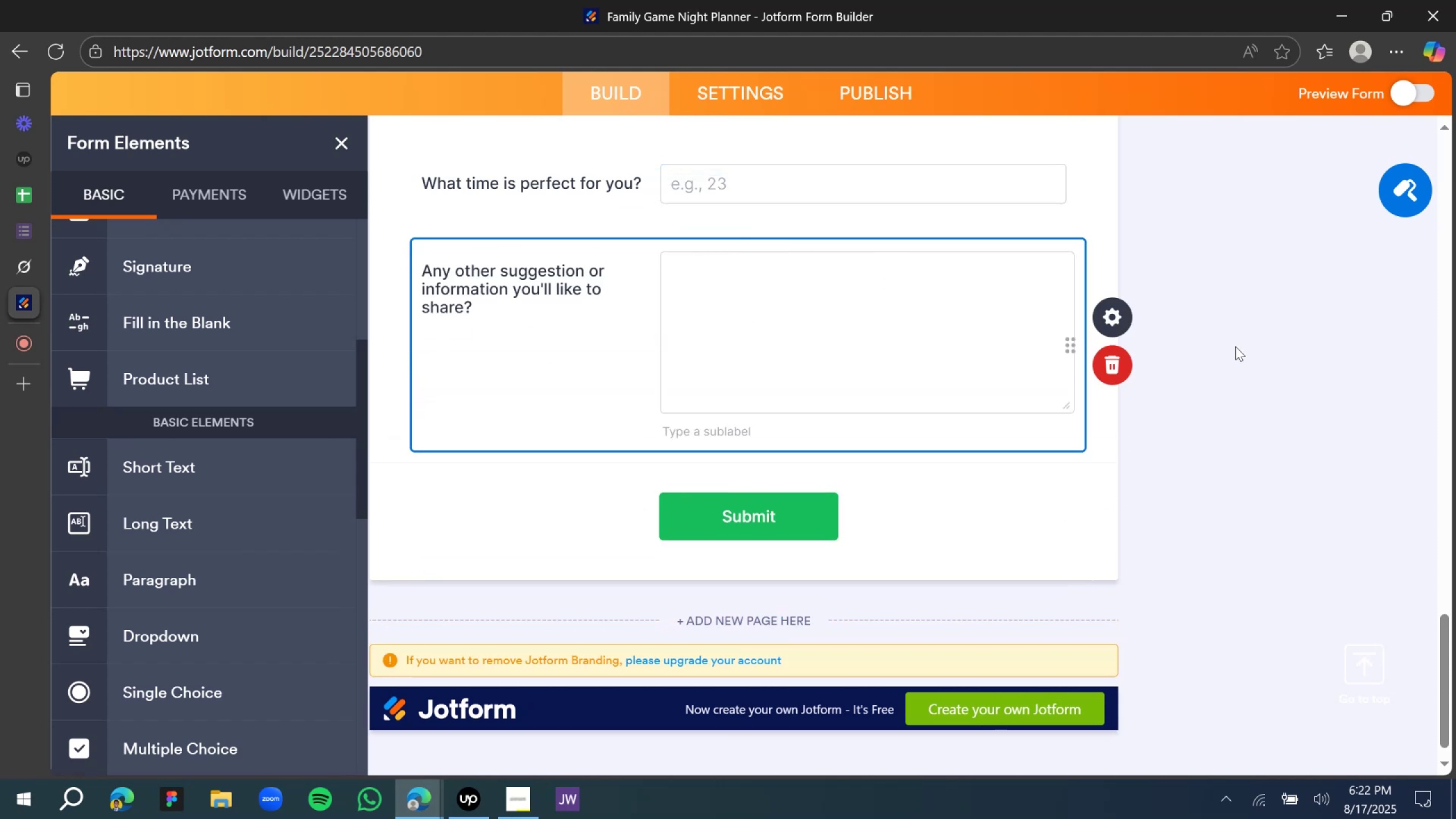 
left_click([1238, 348])
 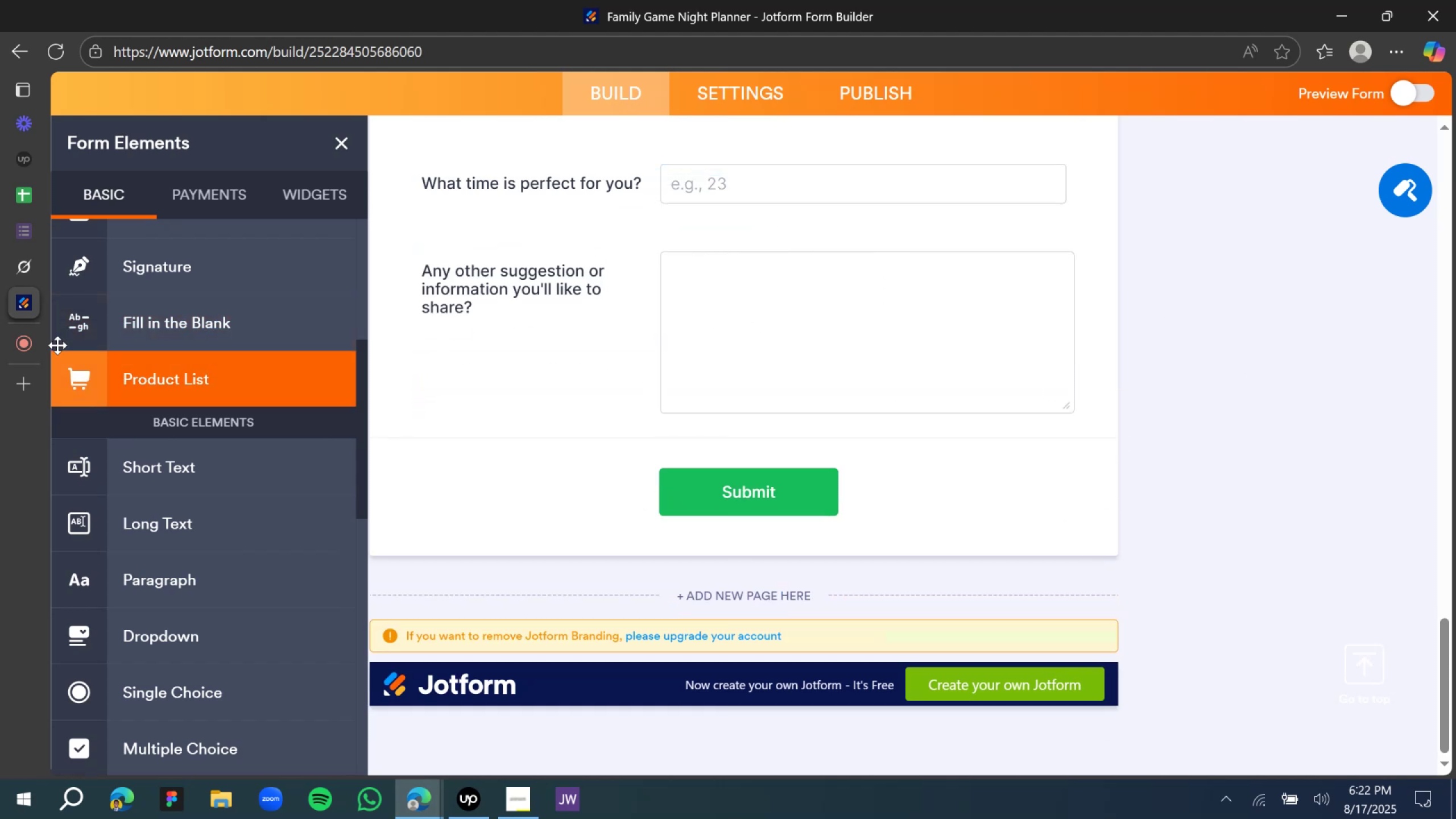 
left_click([41, 268])
 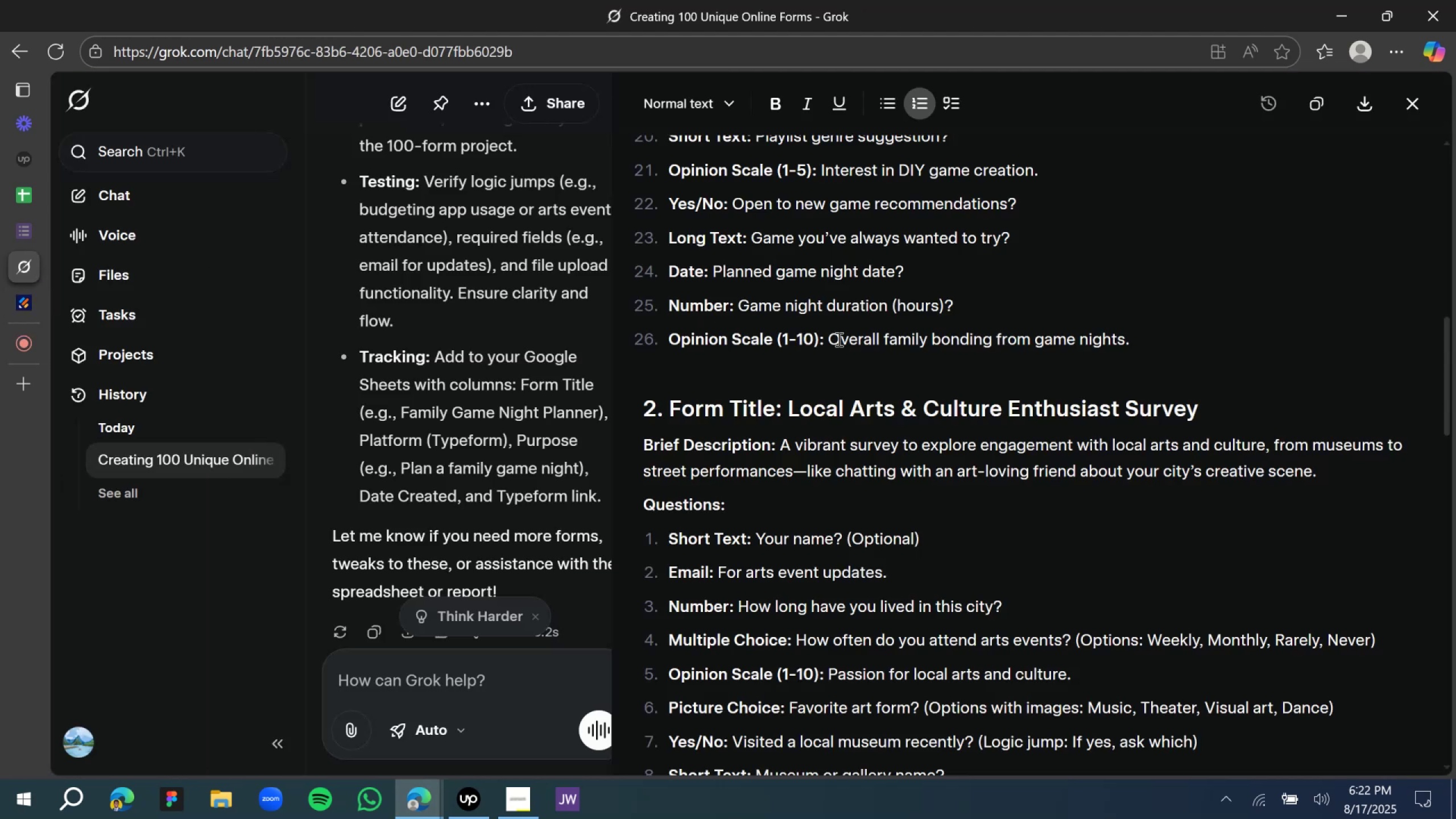 
scroll: coordinate [842, 354], scroll_direction: up, amount: 2.0
 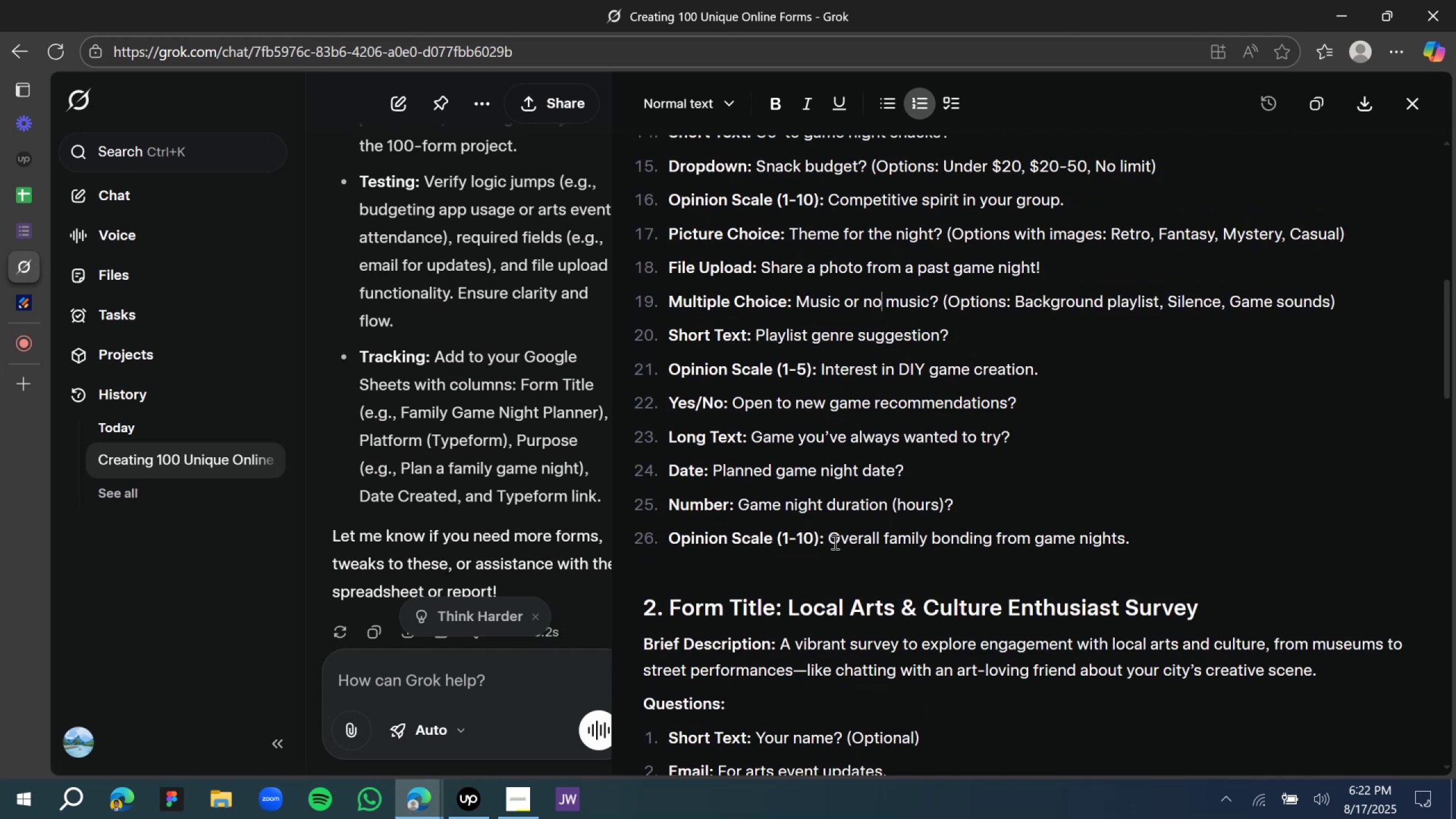 
wait(8.14)
 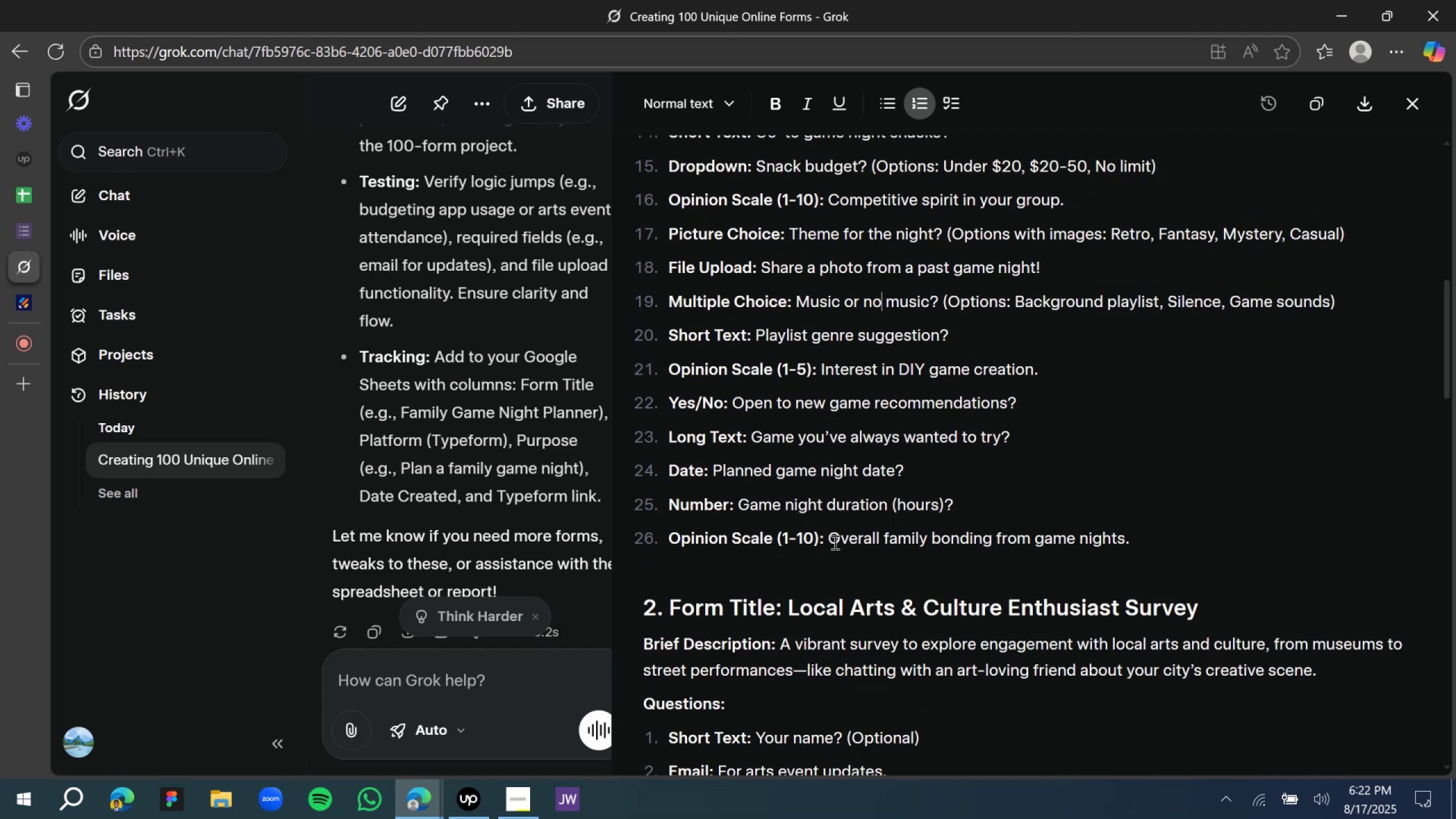 
left_click([26, 307])
 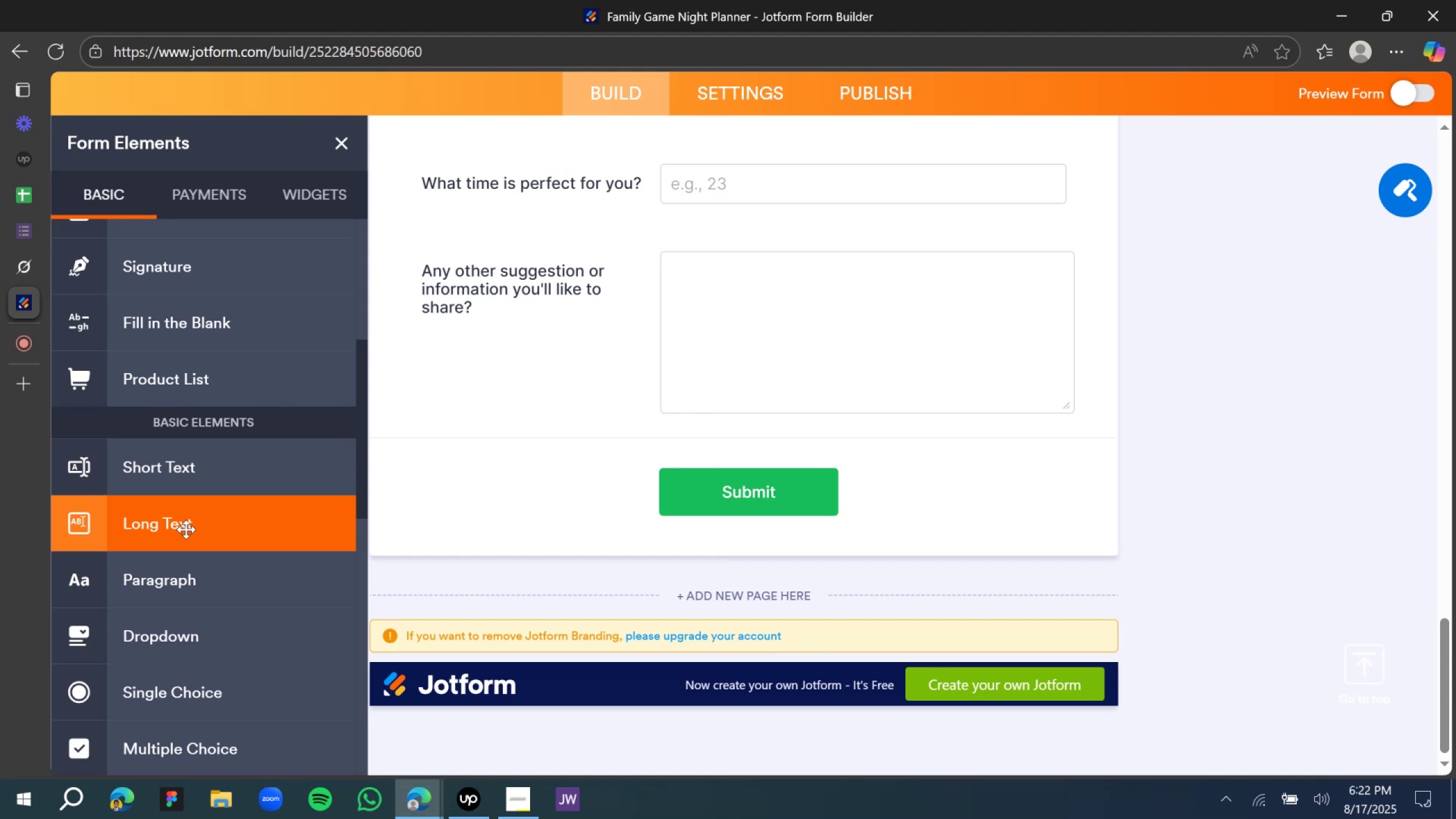 
left_click_drag(start_coordinate=[163, 468], to_coordinate=[624, 257])
 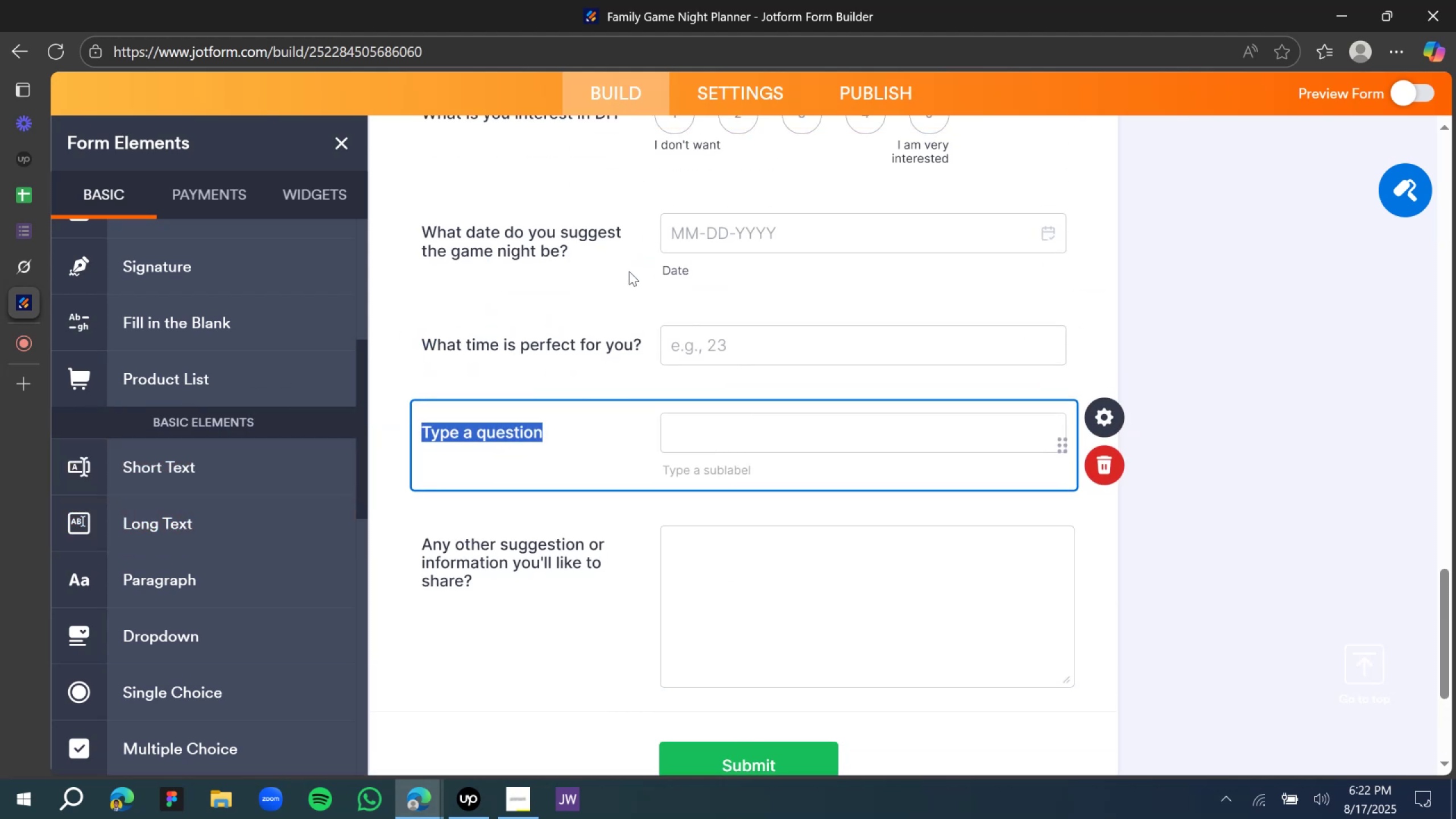 
type(What game have you been almost trying to do)
 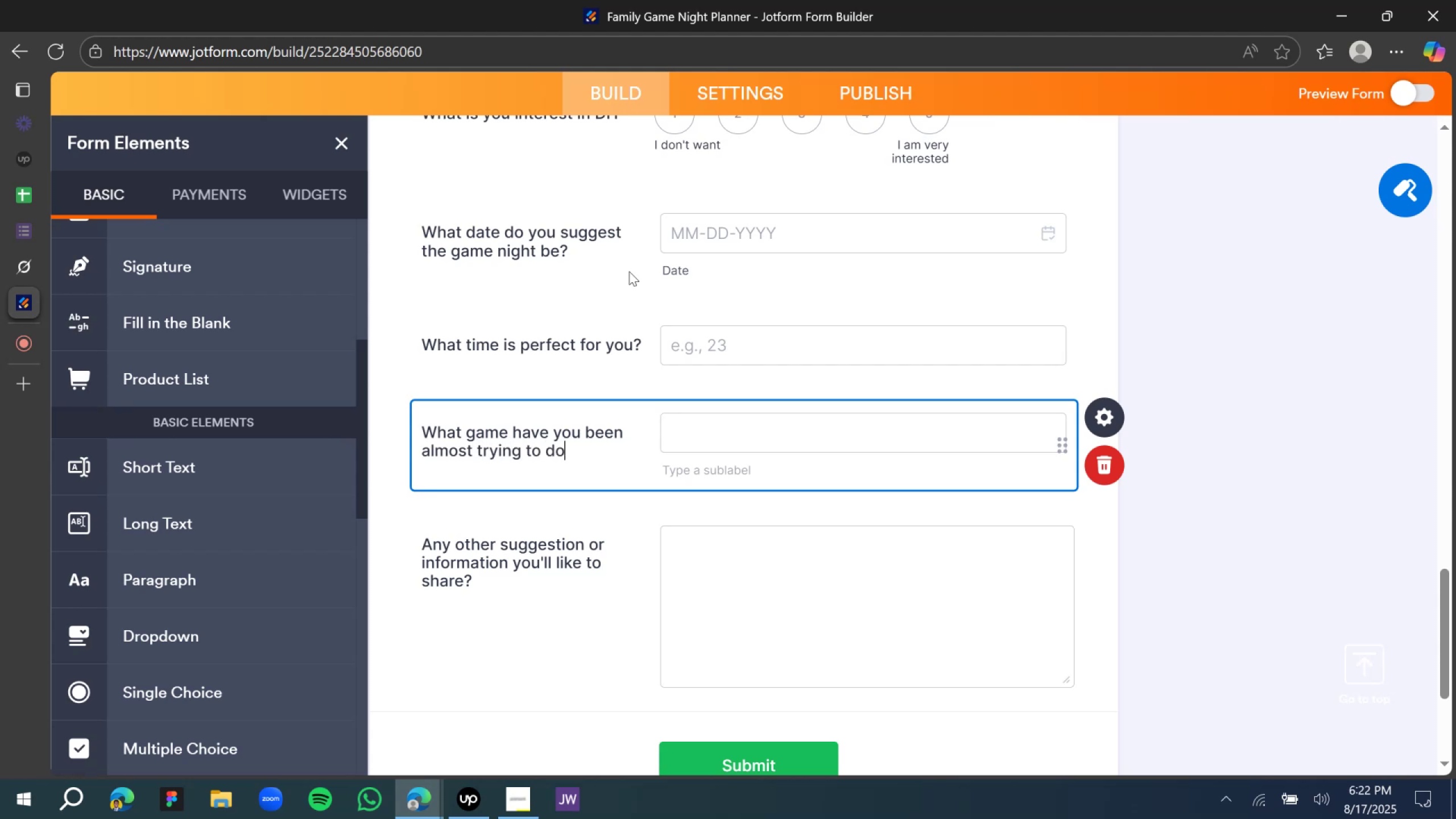 
key(Shift+Slash)
 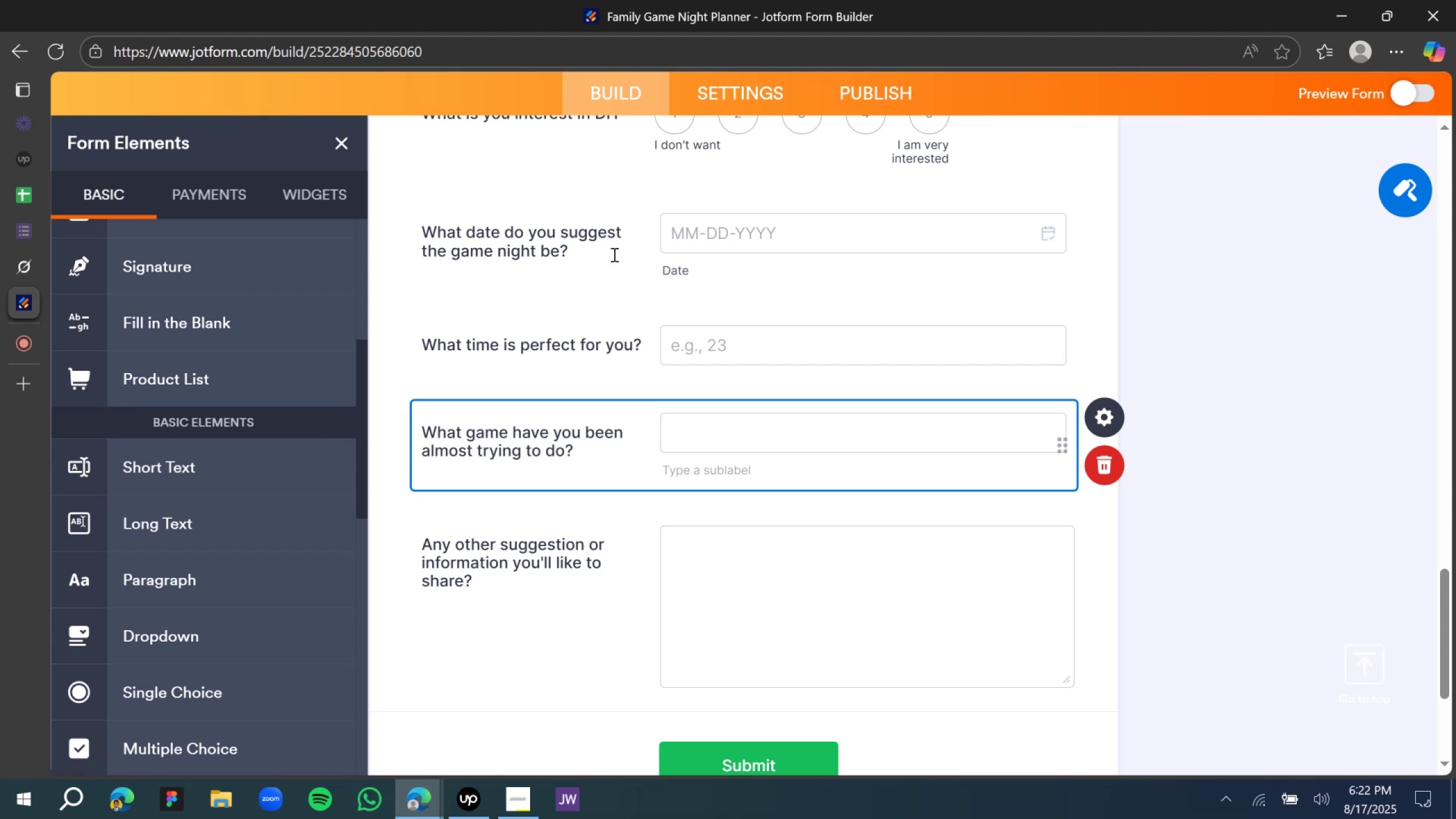 
scroll: coordinate [527, 428], scroll_direction: up, amount: 1.0
 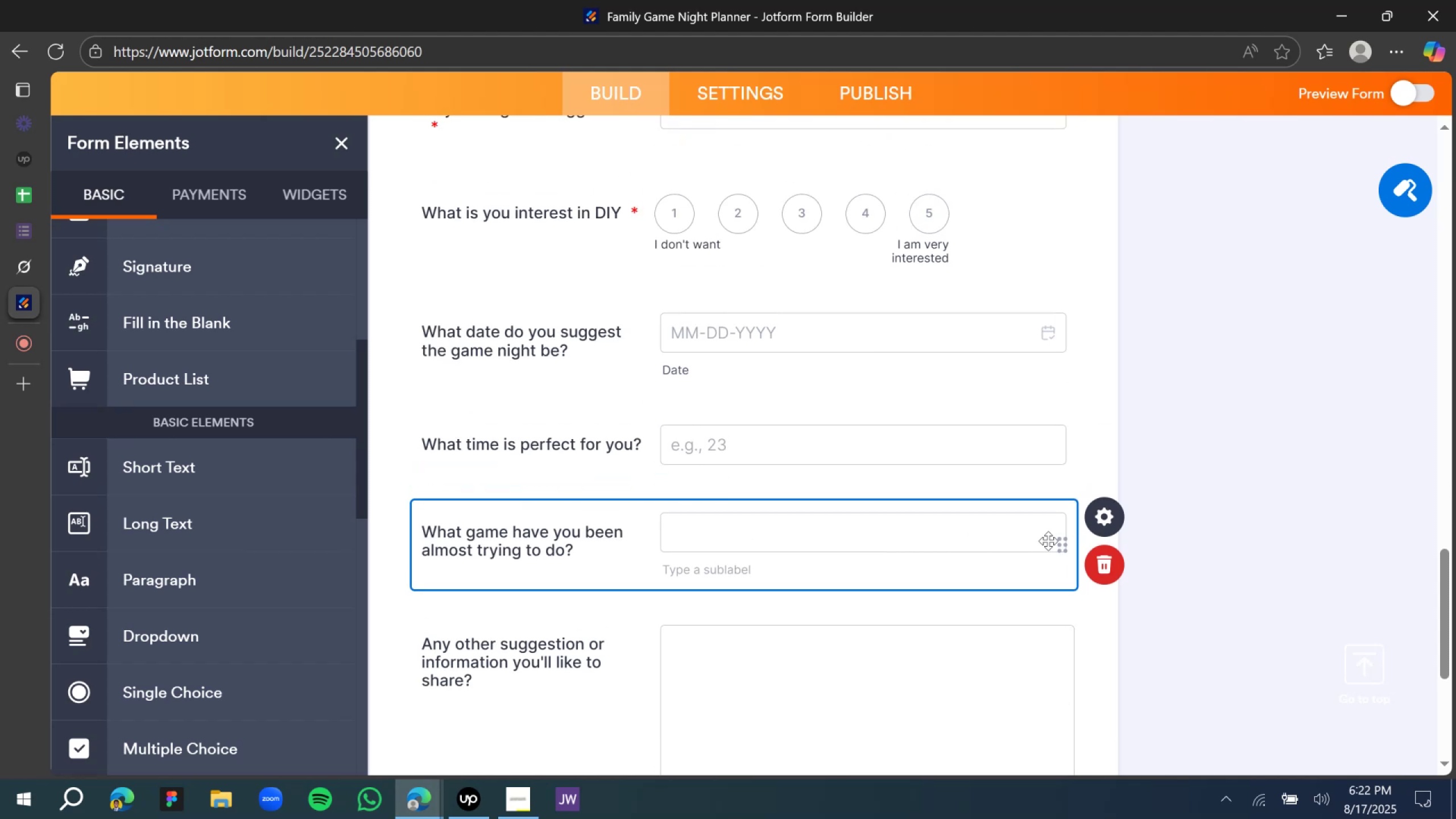 
left_click_drag(start_coordinate=[1053, 545], to_coordinate=[1029, 344])
 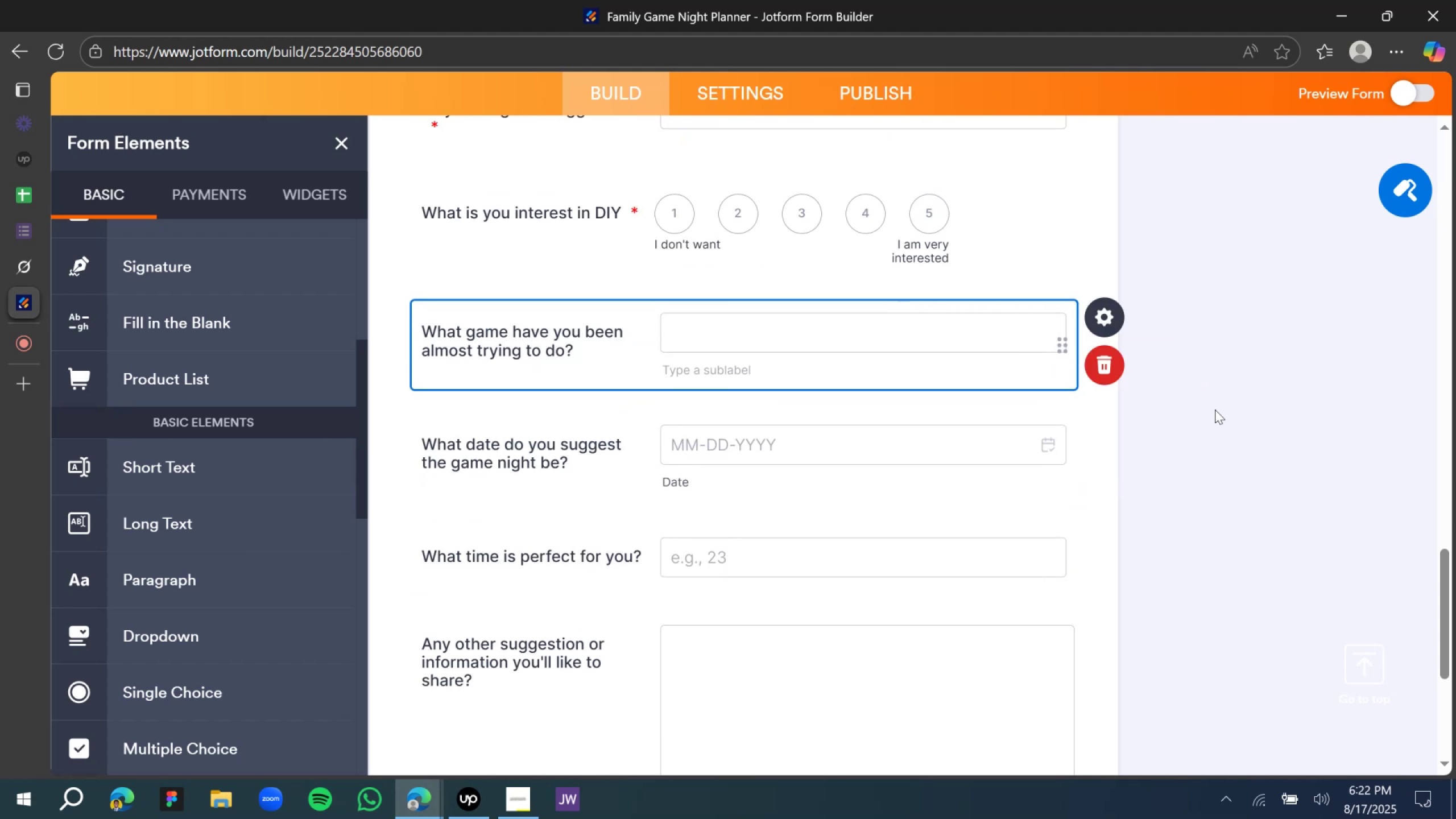 
left_click([1215, 417])
 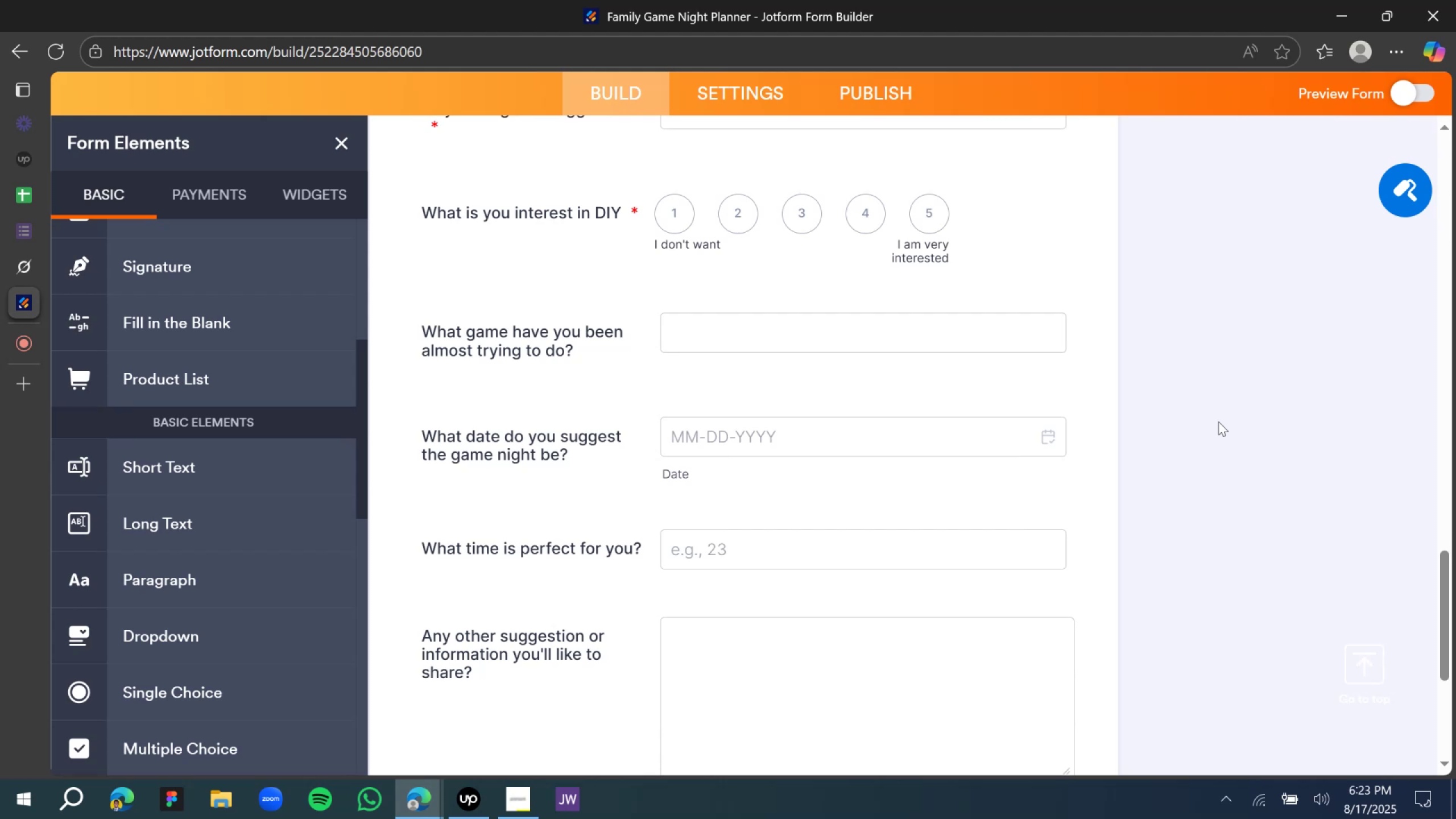 
wait(44.75)
 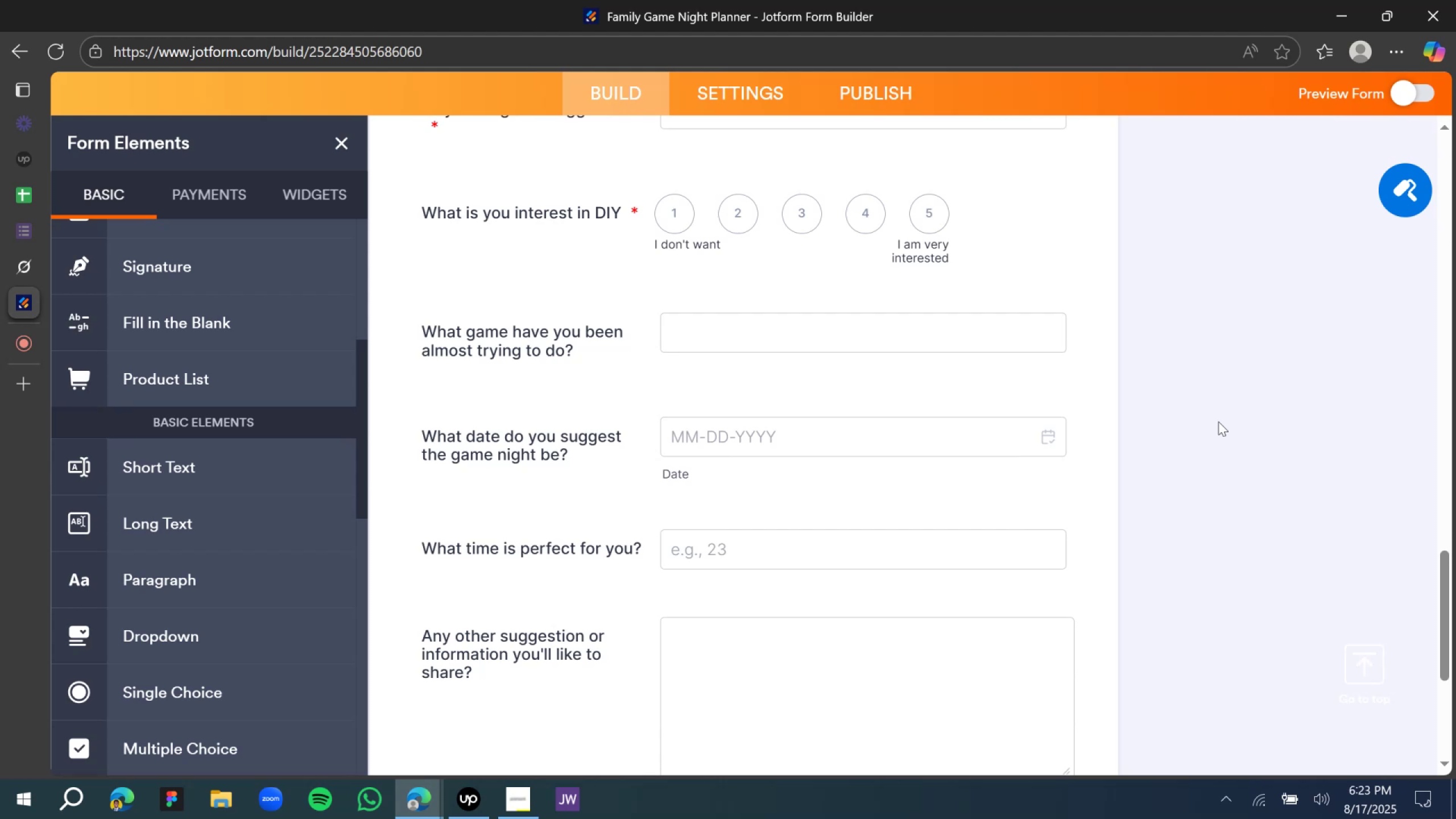 
scroll: coordinate [509, 314], scroll_direction: down, amount: 10.0
 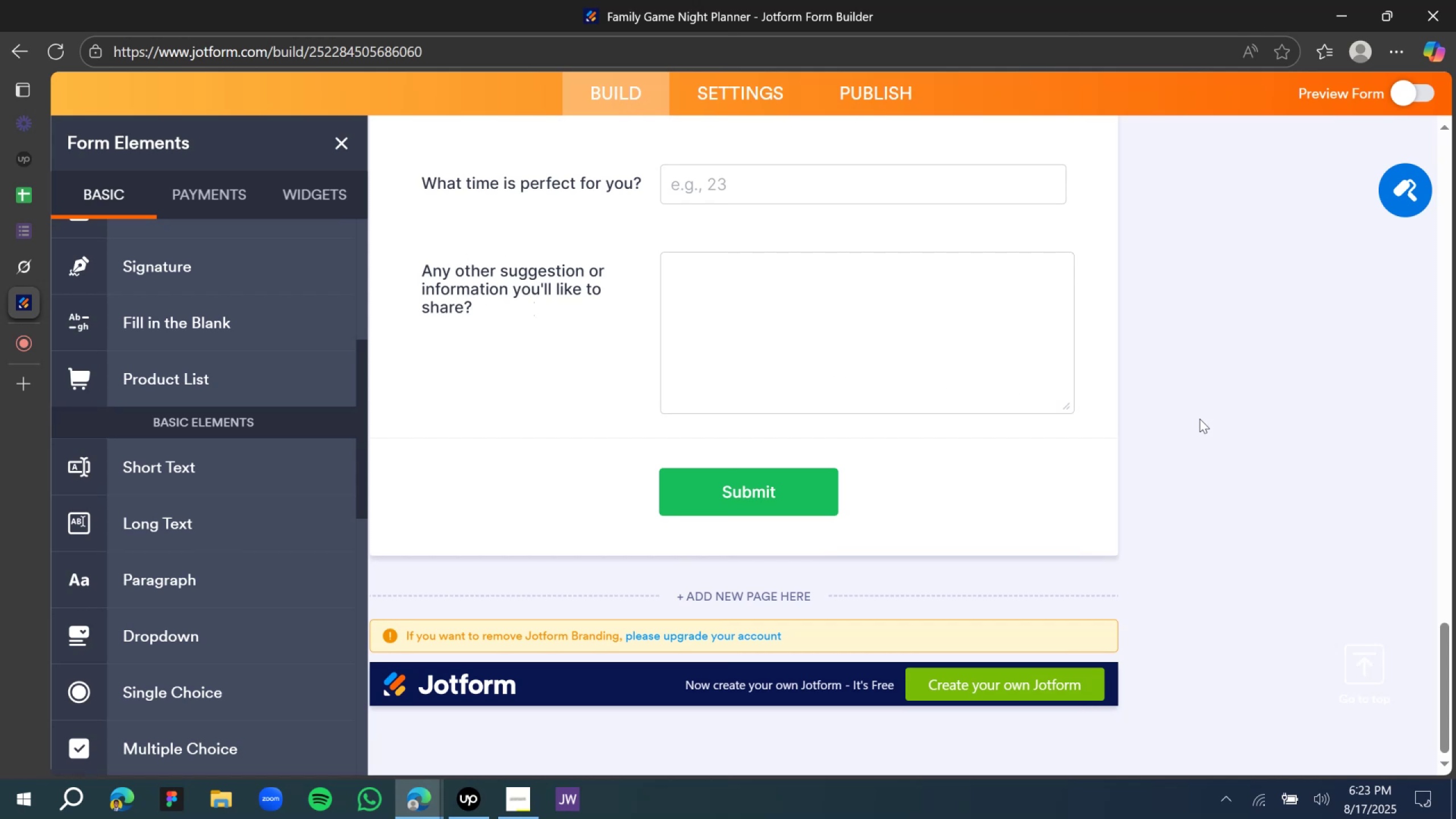 
left_click_drag(start_coordinate=[1217, 420], to_coordinate=[1202, 445])
 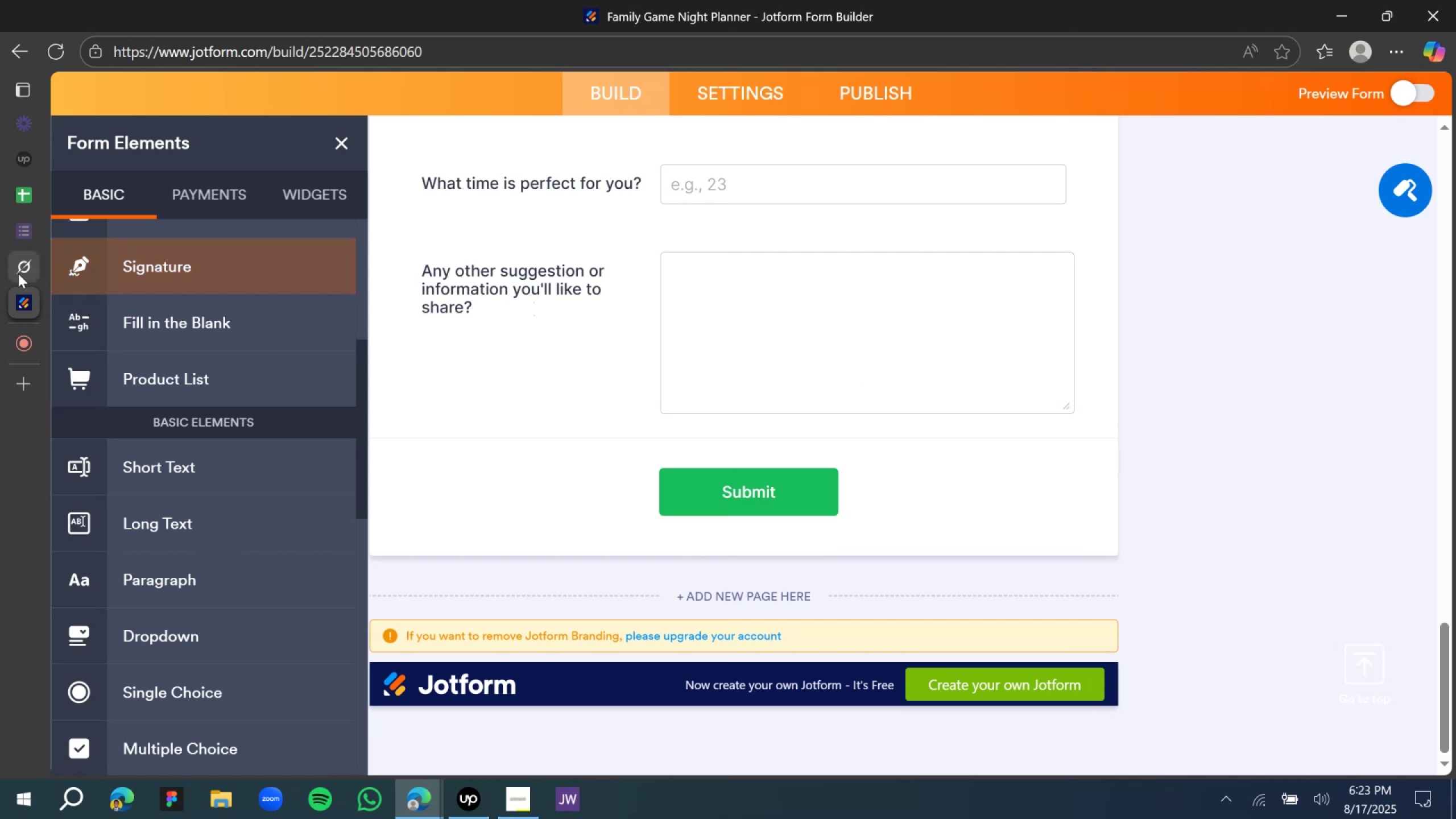 
left_click([18, 274])
 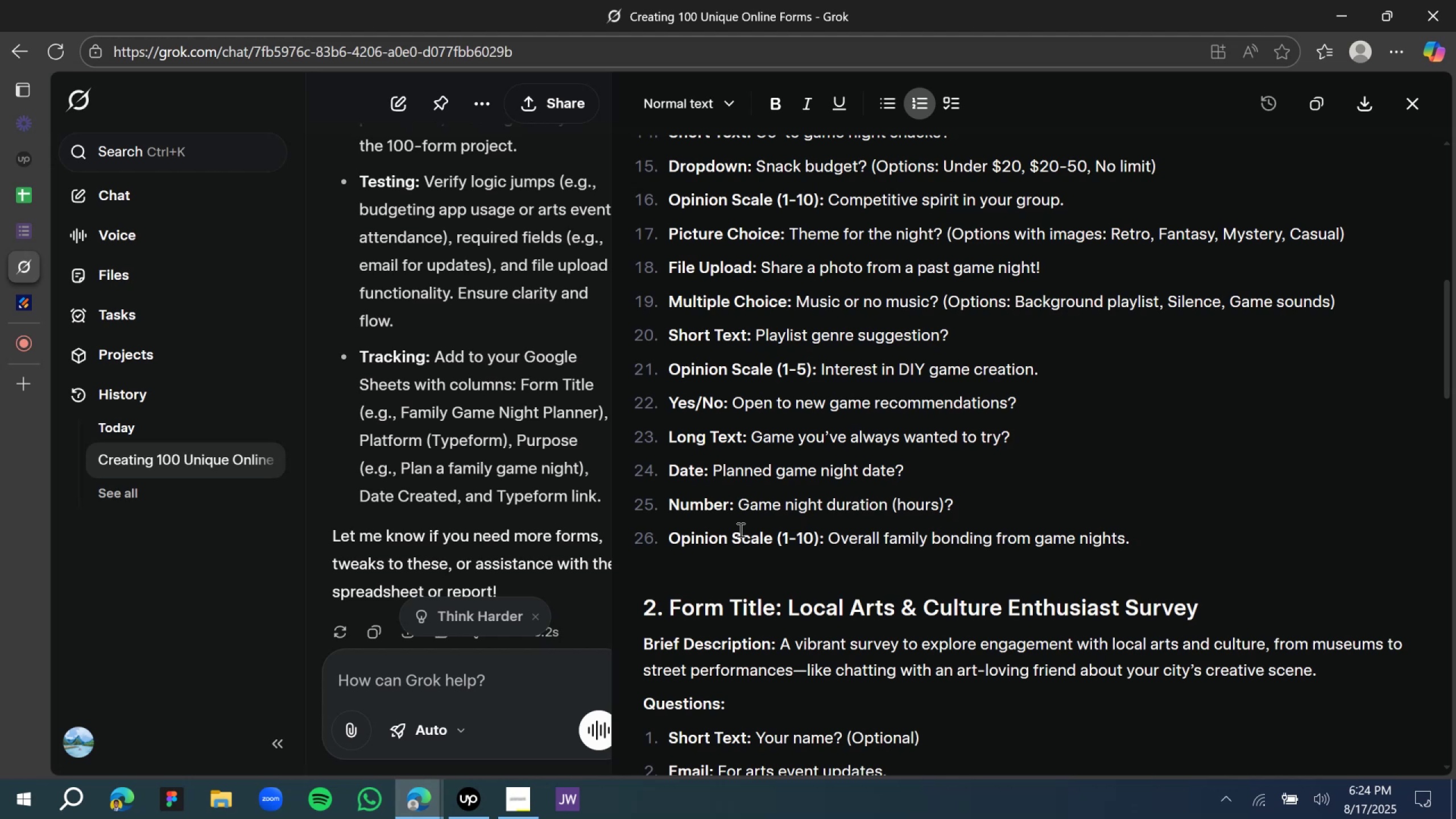 
wait(22.95)
 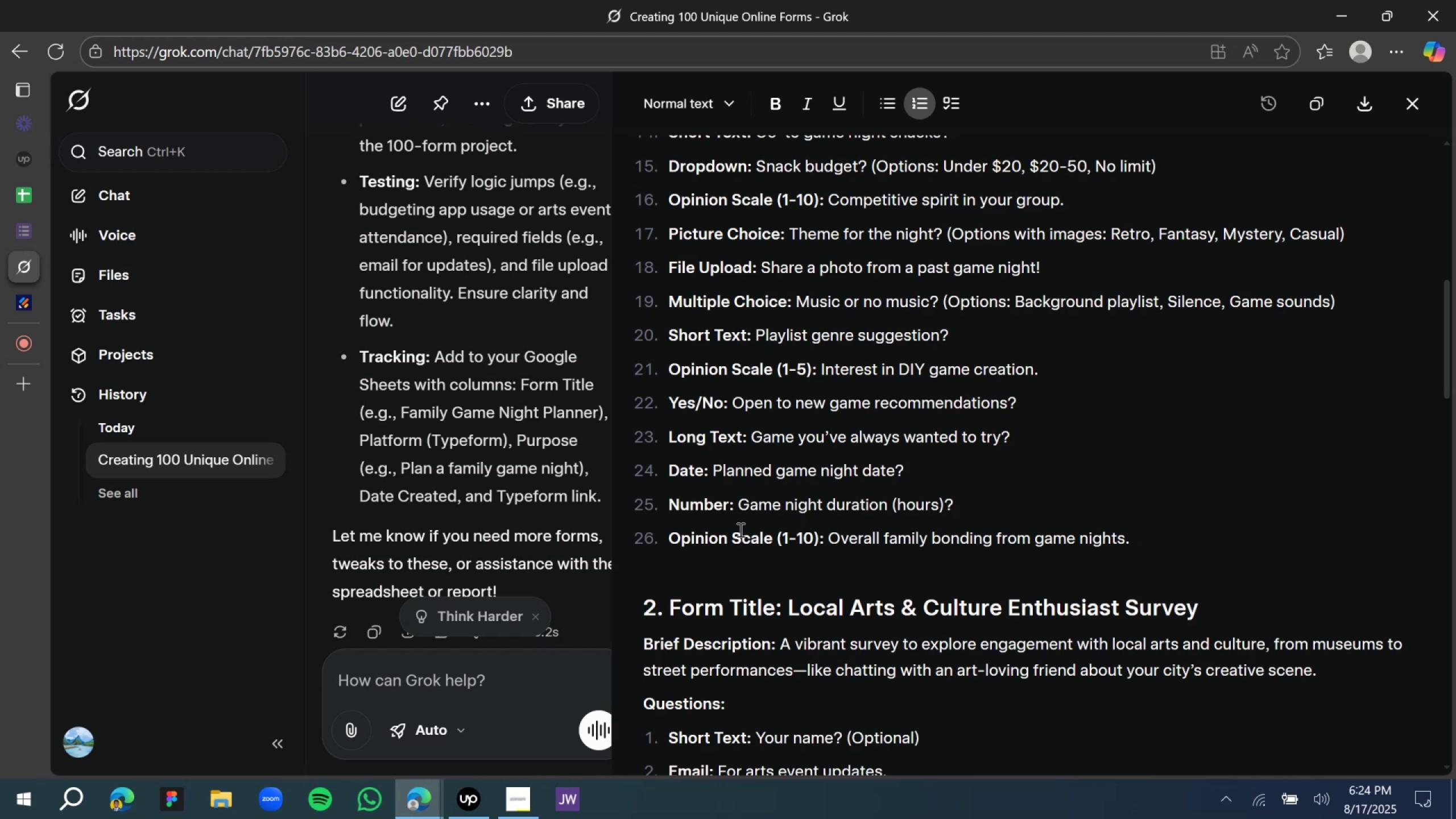 
left_click([28, 298])
 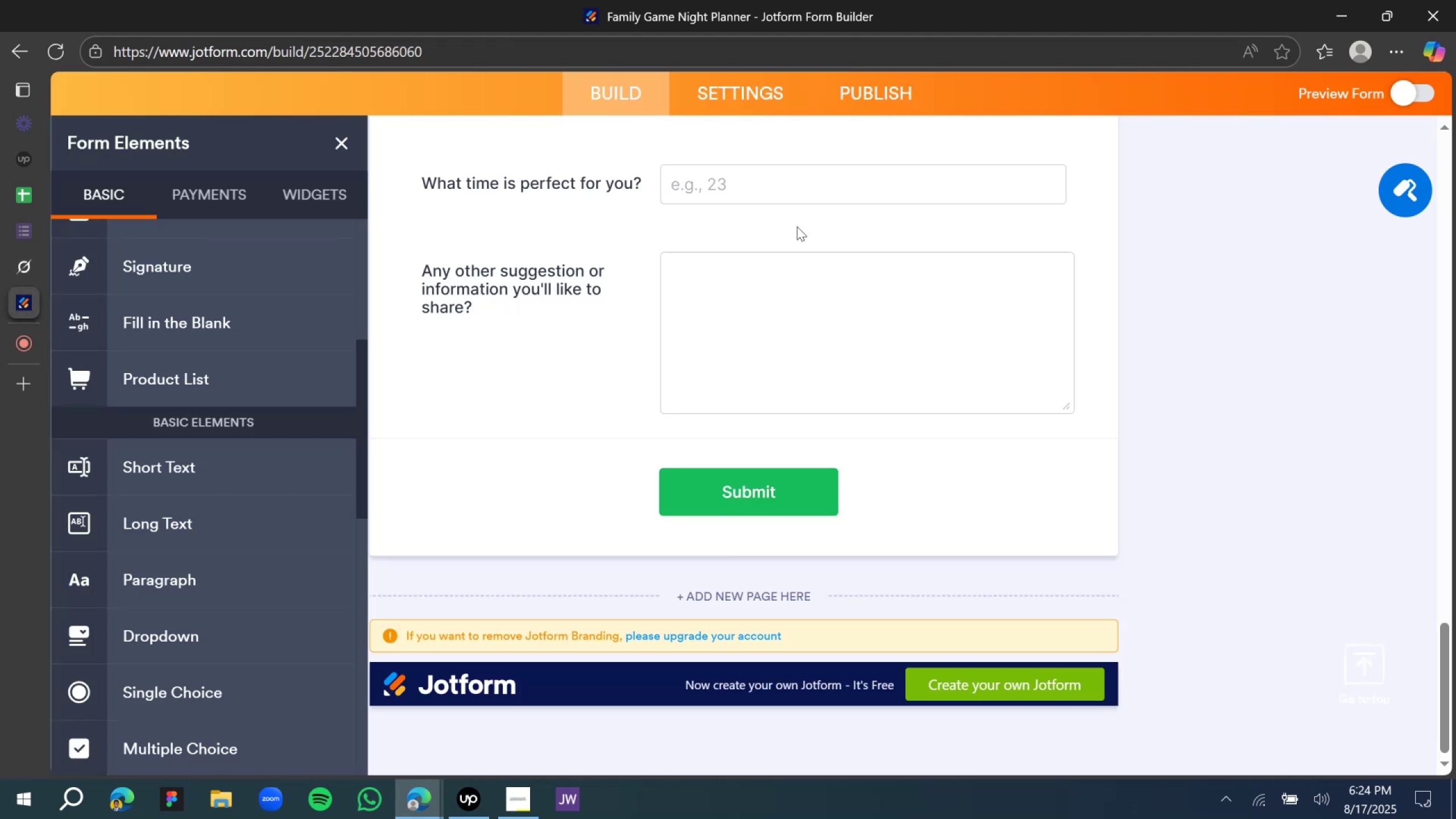 
scroll: coordinate [800, 288], scroll_direction: up, amount: 13.0
 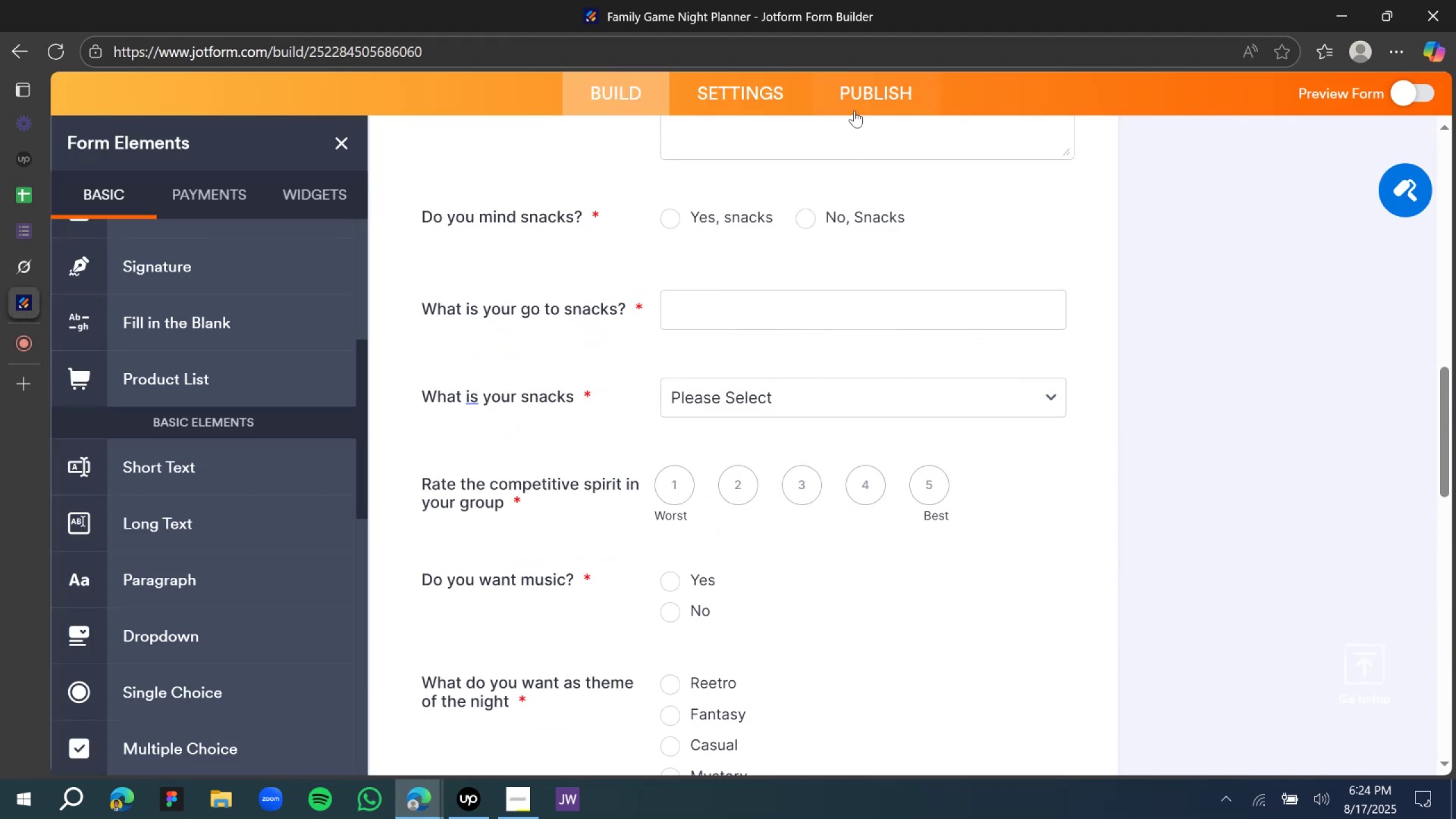 
left_click([854, 109])
 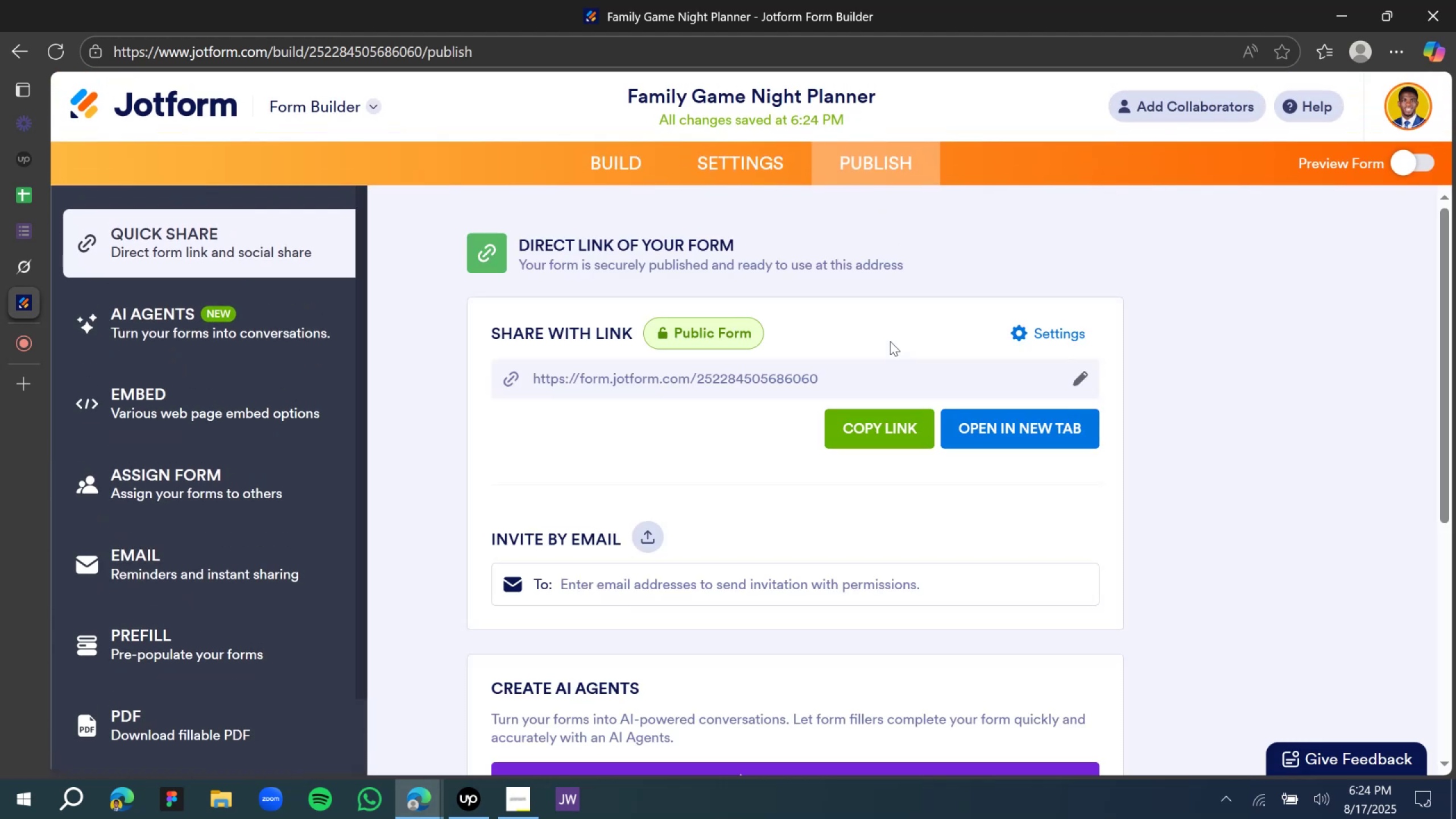 
wait(13.93)
 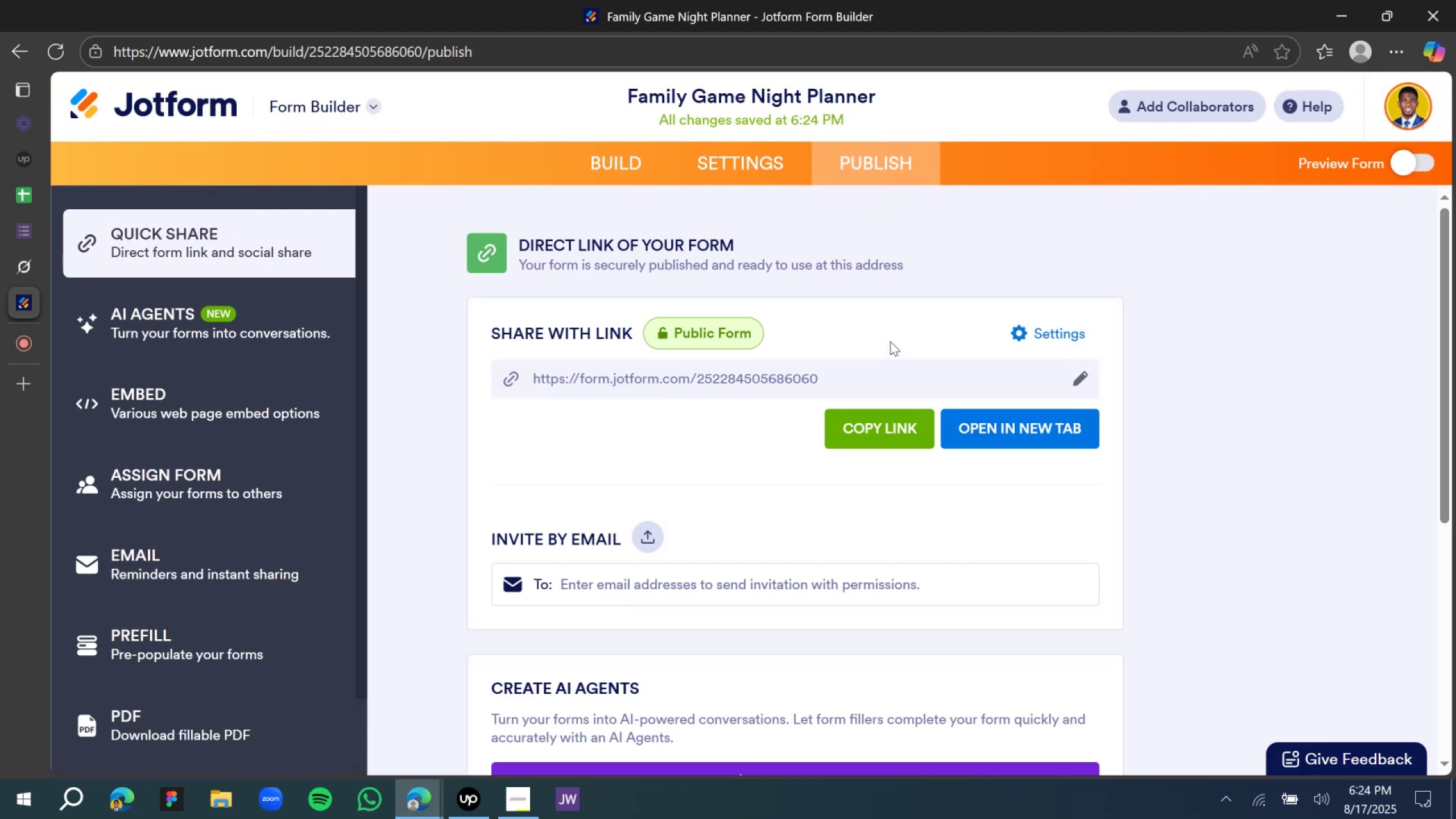 
left_click([898, 428])
 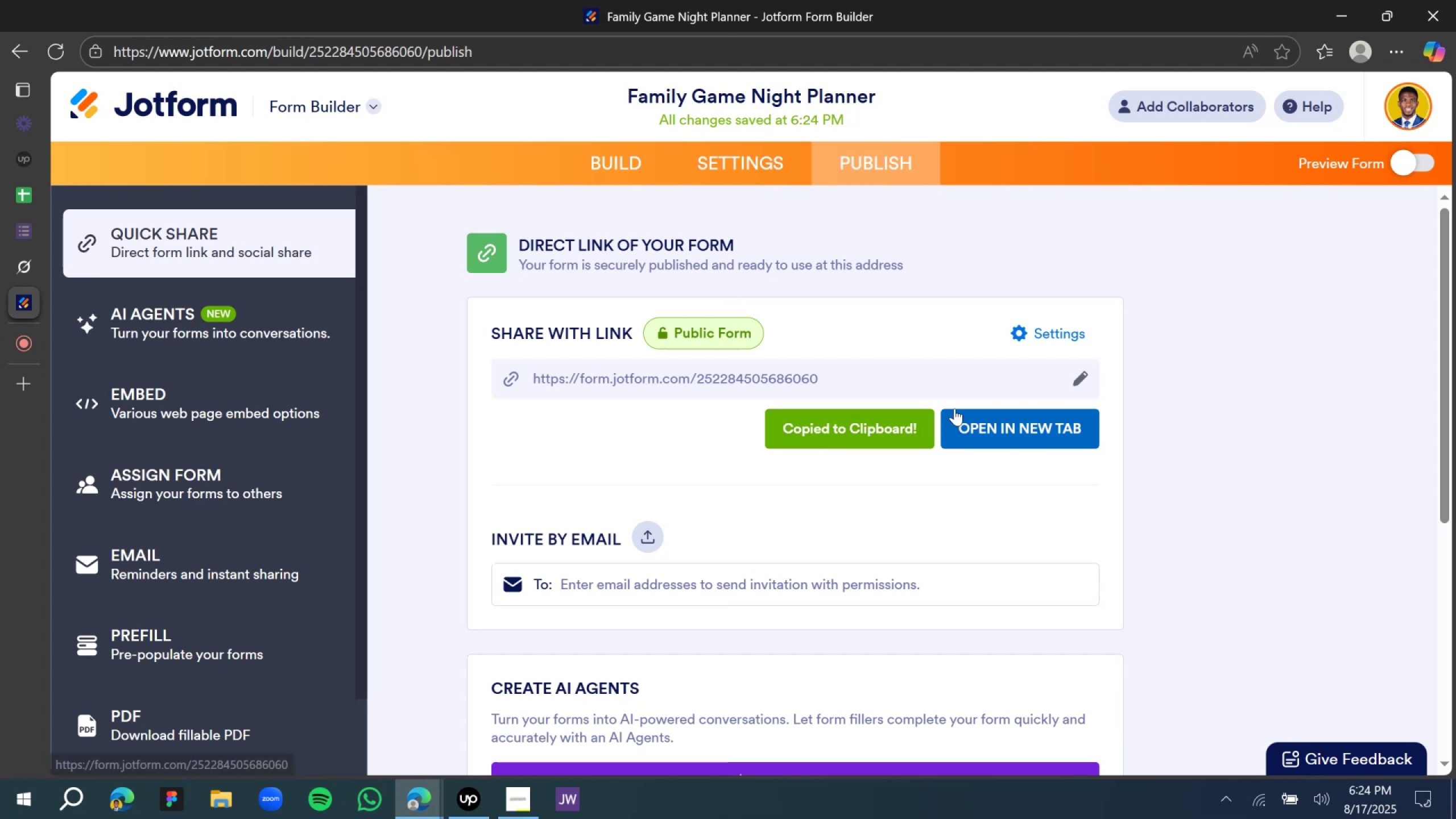 
left_click([987, 430])
 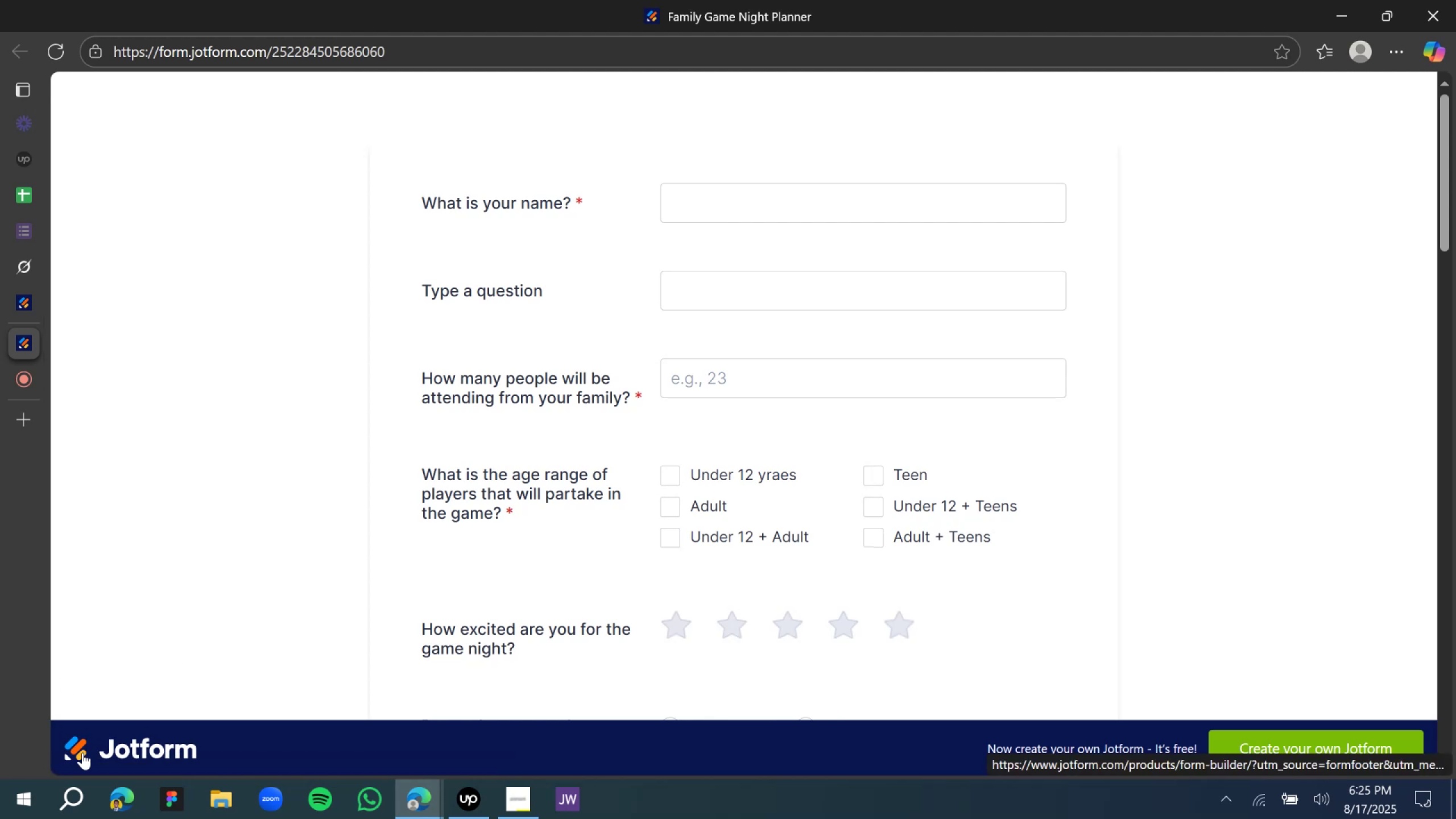 
wait(40.85)
 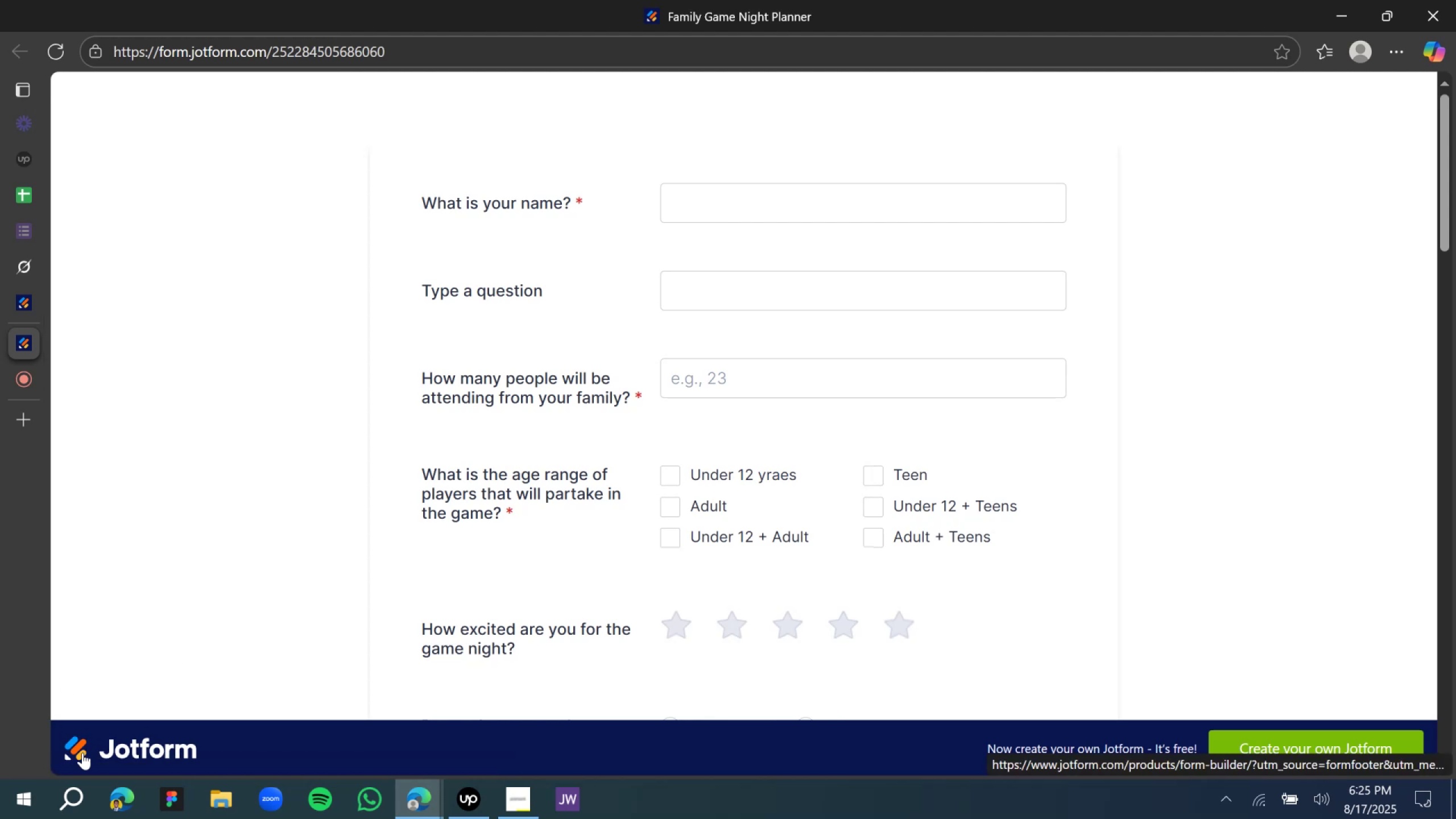 
scroll: coordinate [880, 441], scroll_direction: down, amount: 30.0
 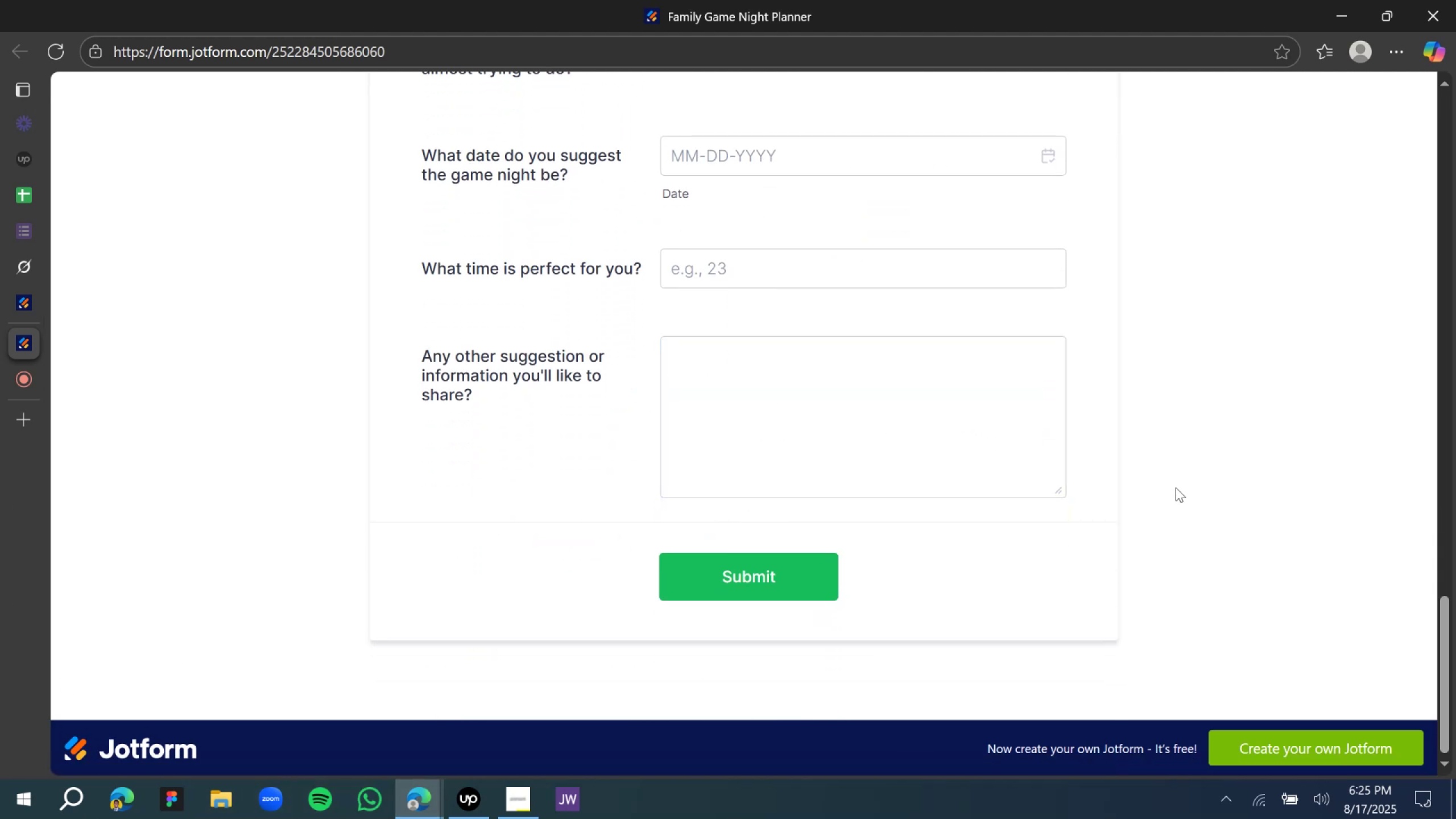 
left_click([1176, 487])
 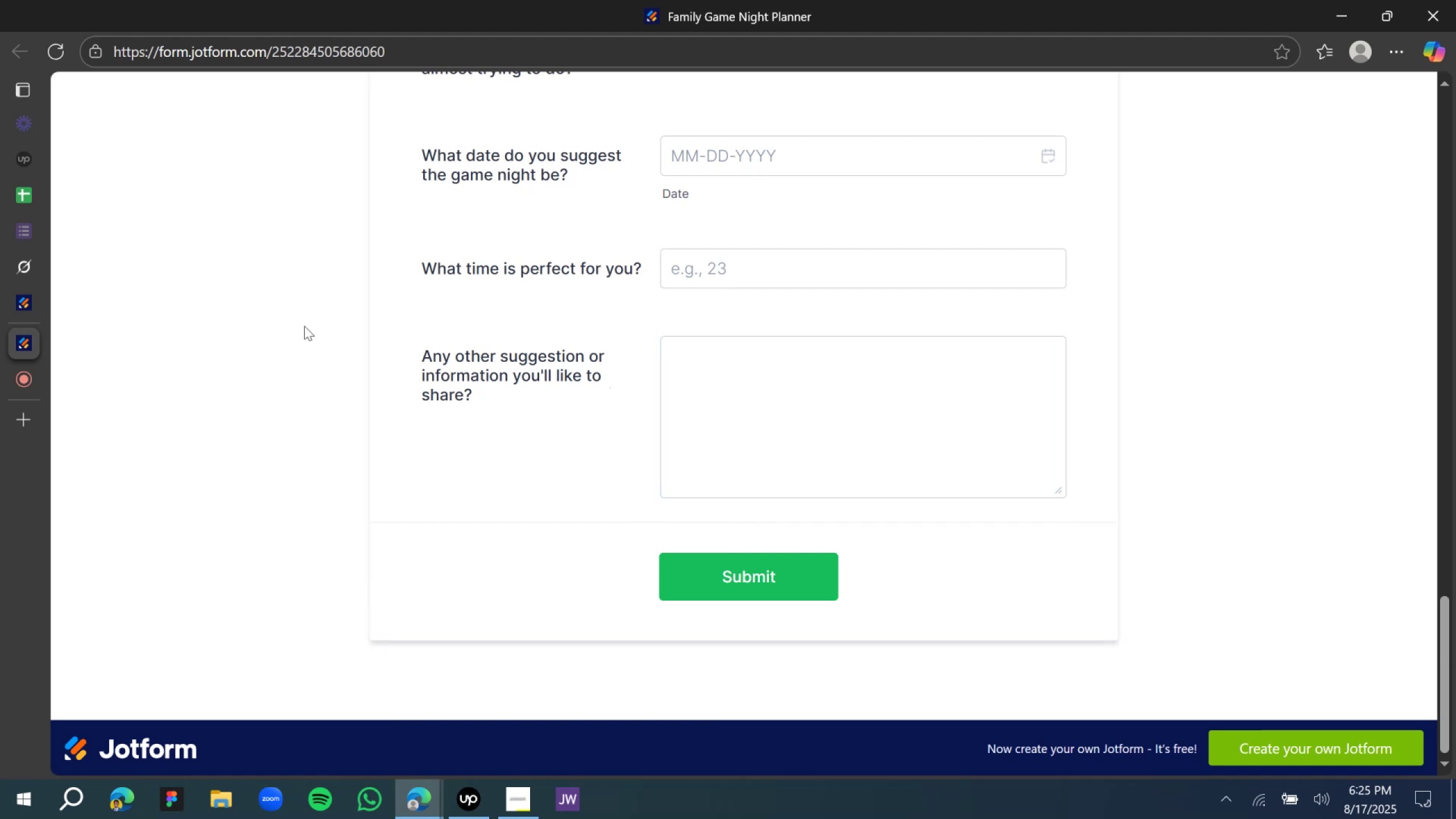 
scroll: coordinate [683, 301], scroll_direction: up, amount: 29.0
 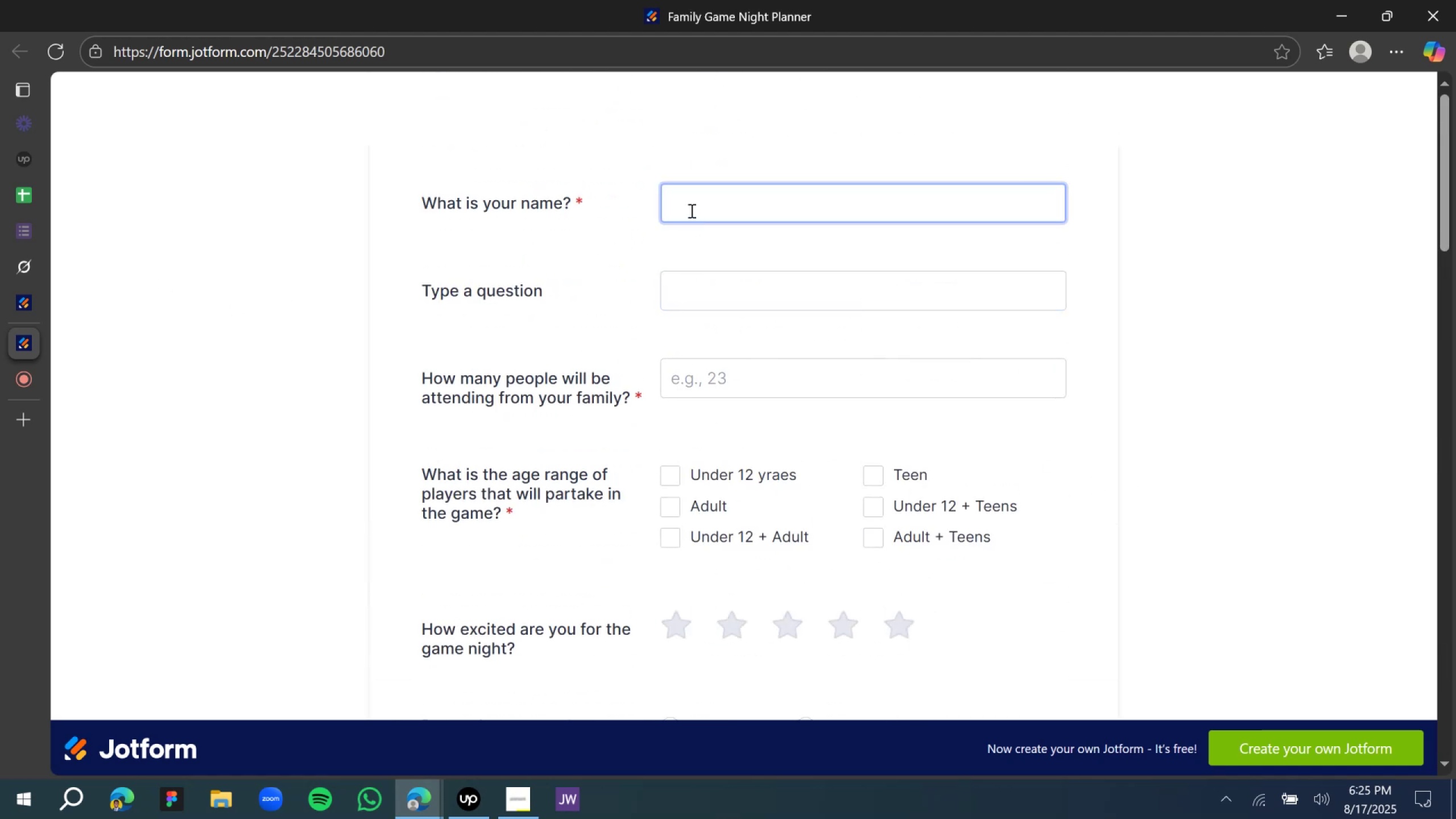 
left_click([690, 210])
 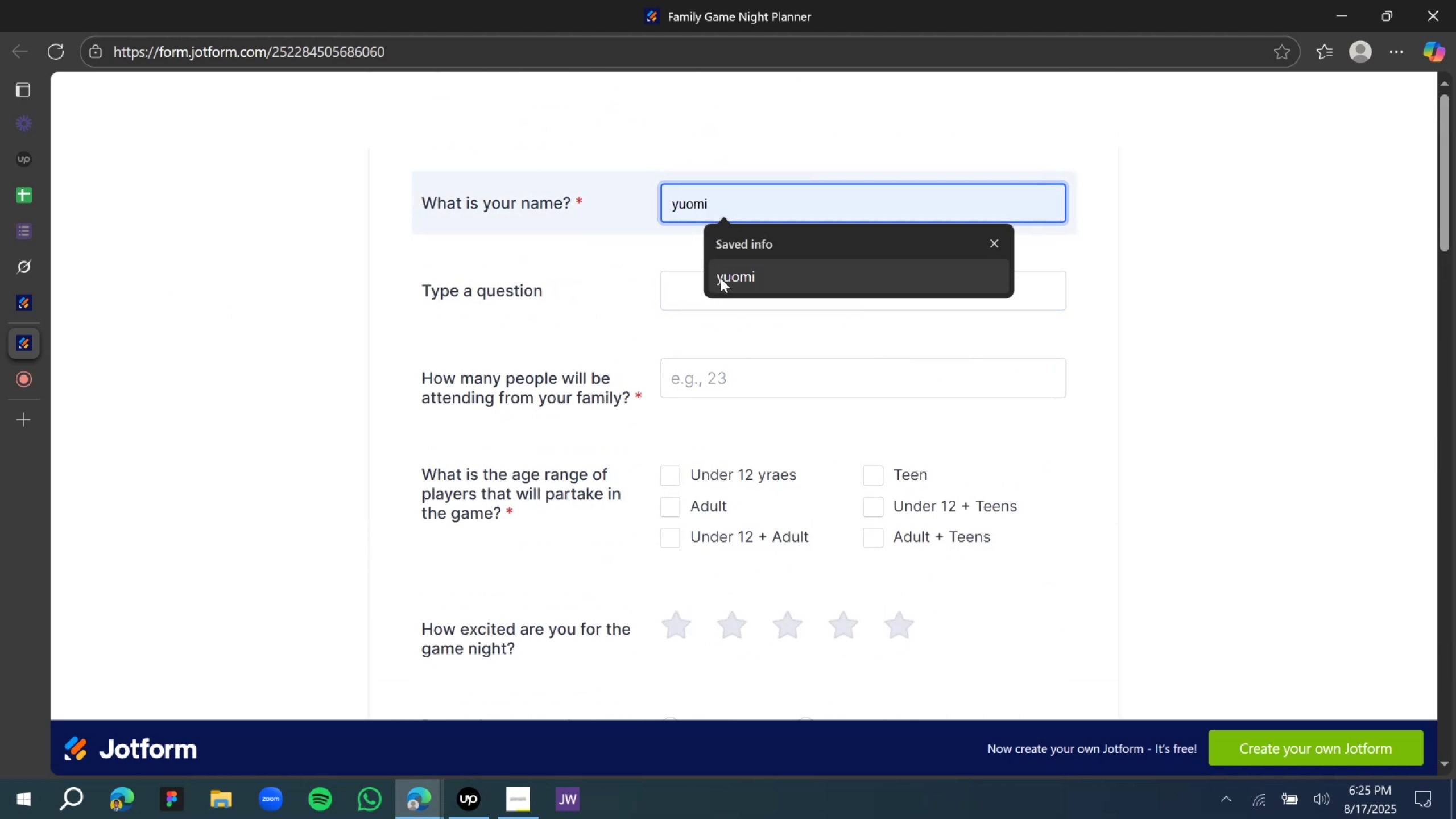 
left_click([721, 278])
 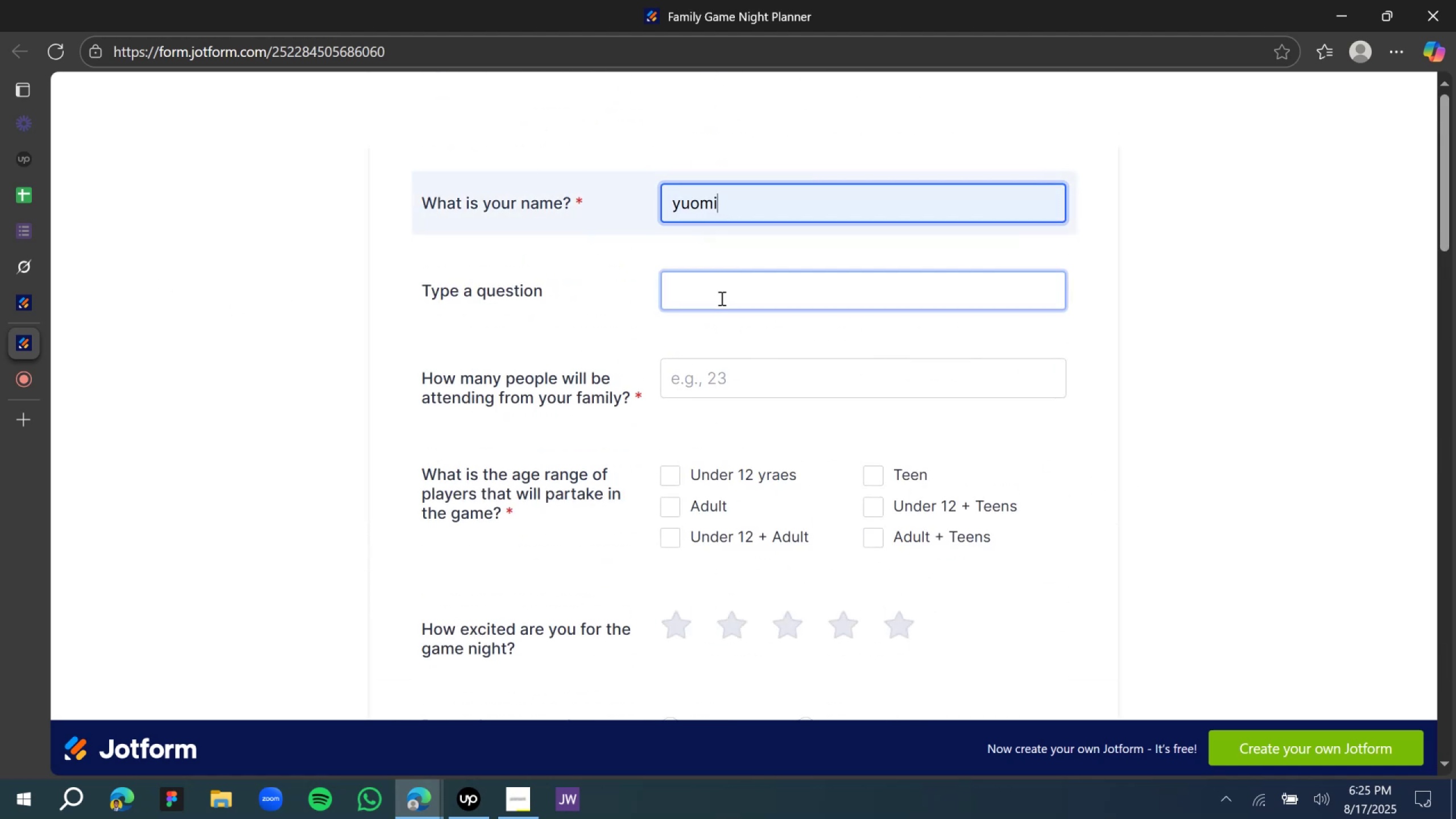 
left_click([721, 298])
 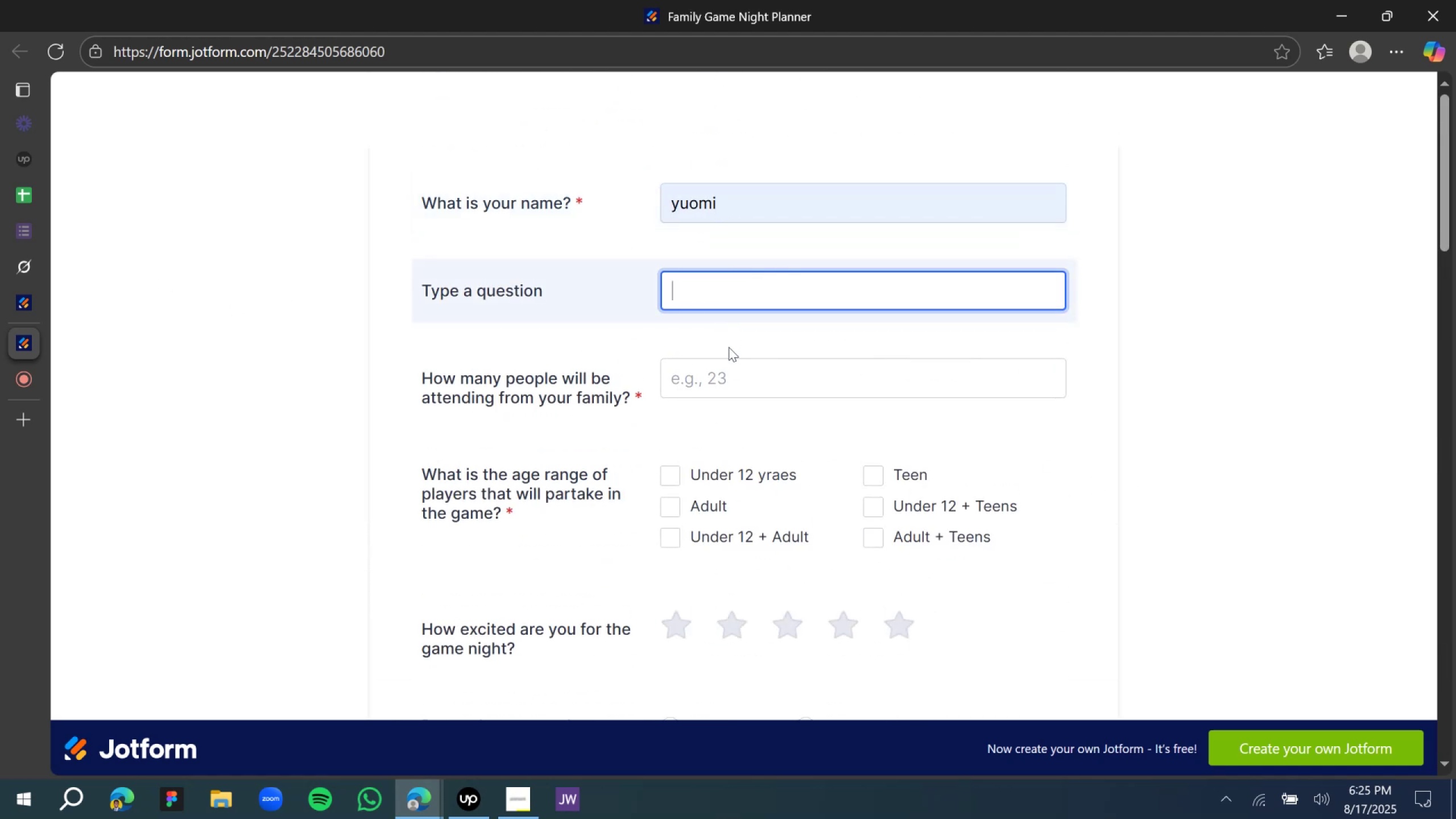 
scroll: coordinate [662, 436], scroll_direction: down, amount: 24.0
 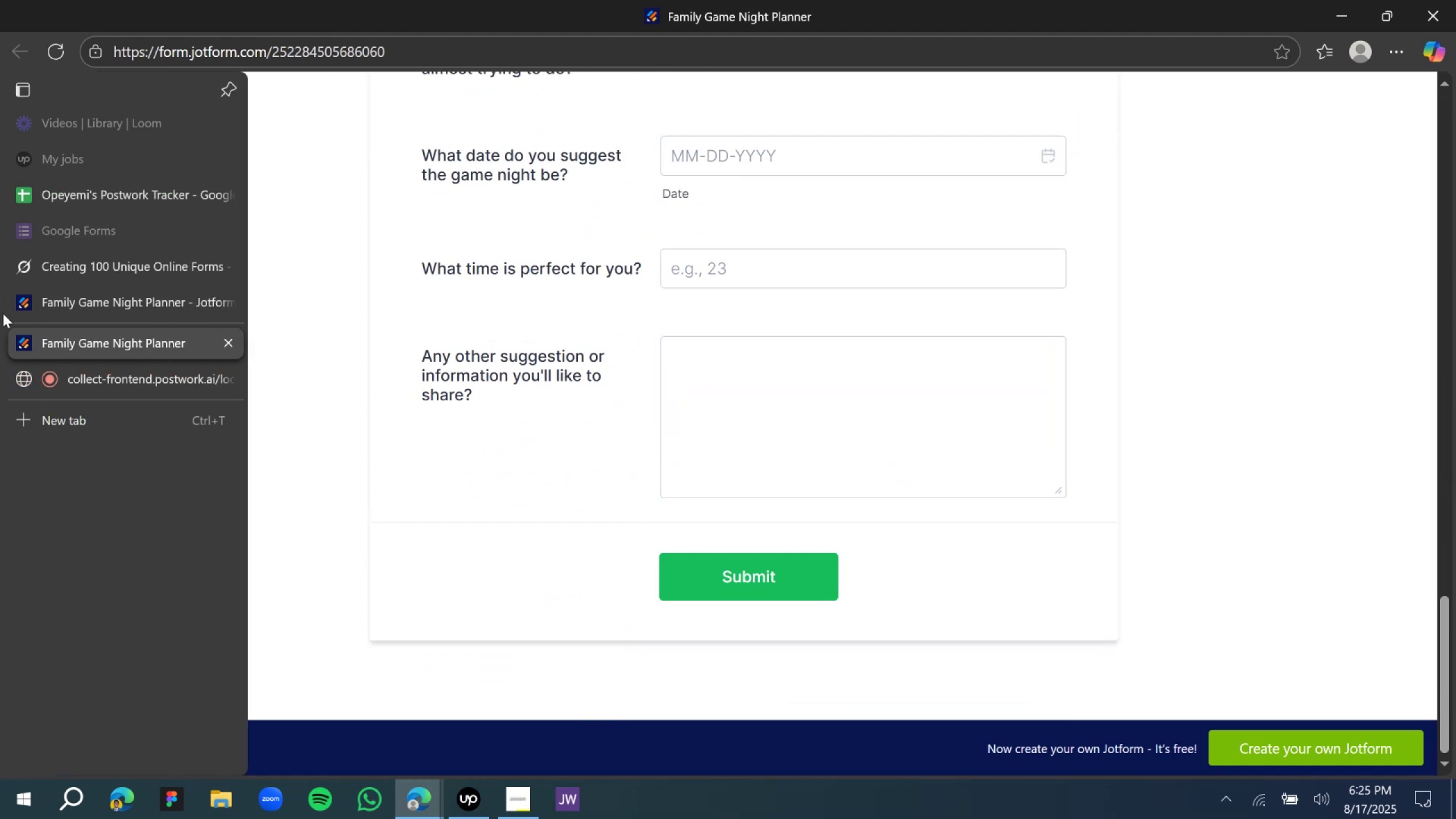 
scroll: coordinate [778, 333], scroll_direction: up, amount: 23.0
 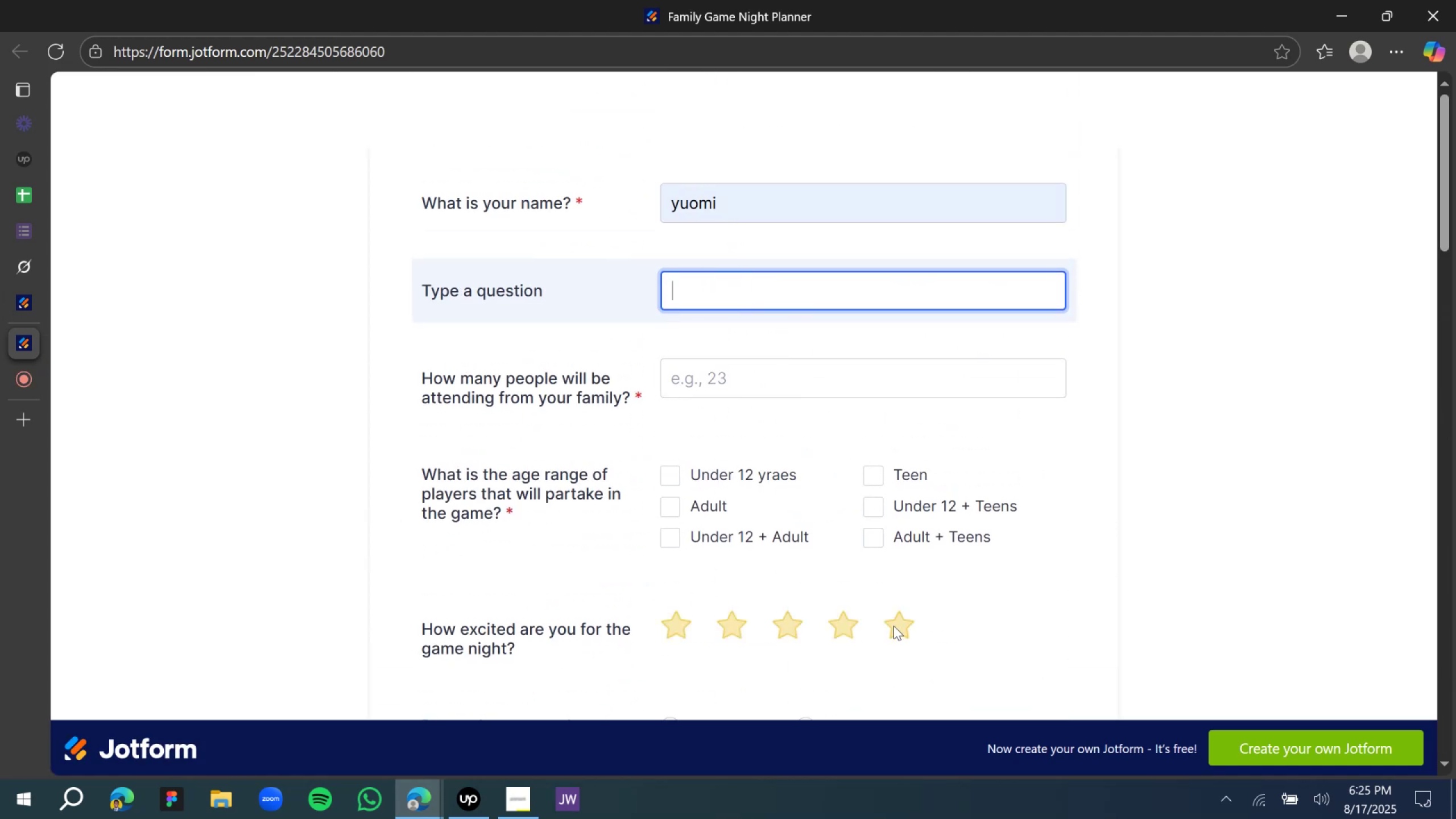 
left_click_drag(start_coordinate=[896, 628], to_coordinate=[892, 626])
 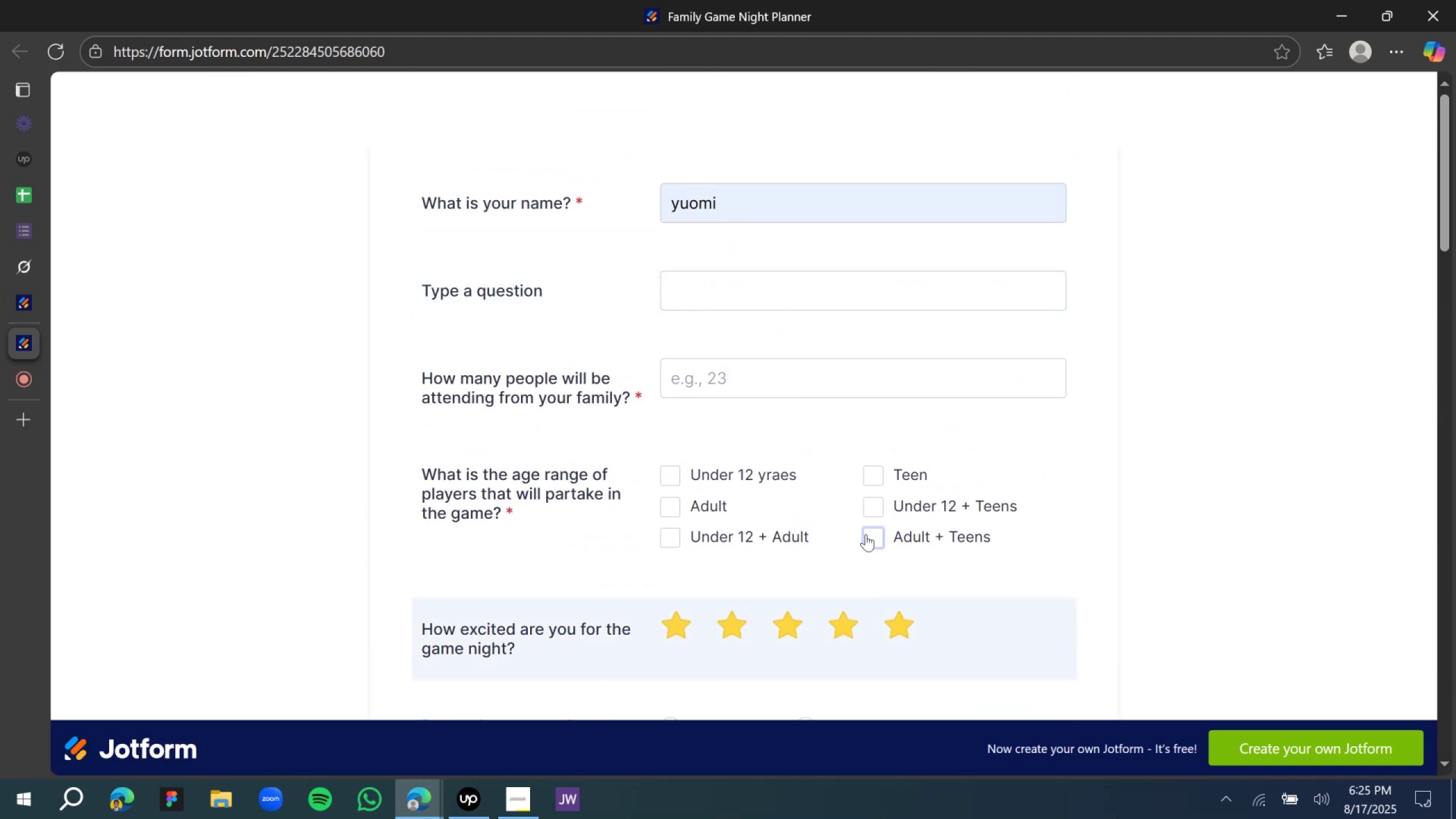 
left_click([866, 534])
 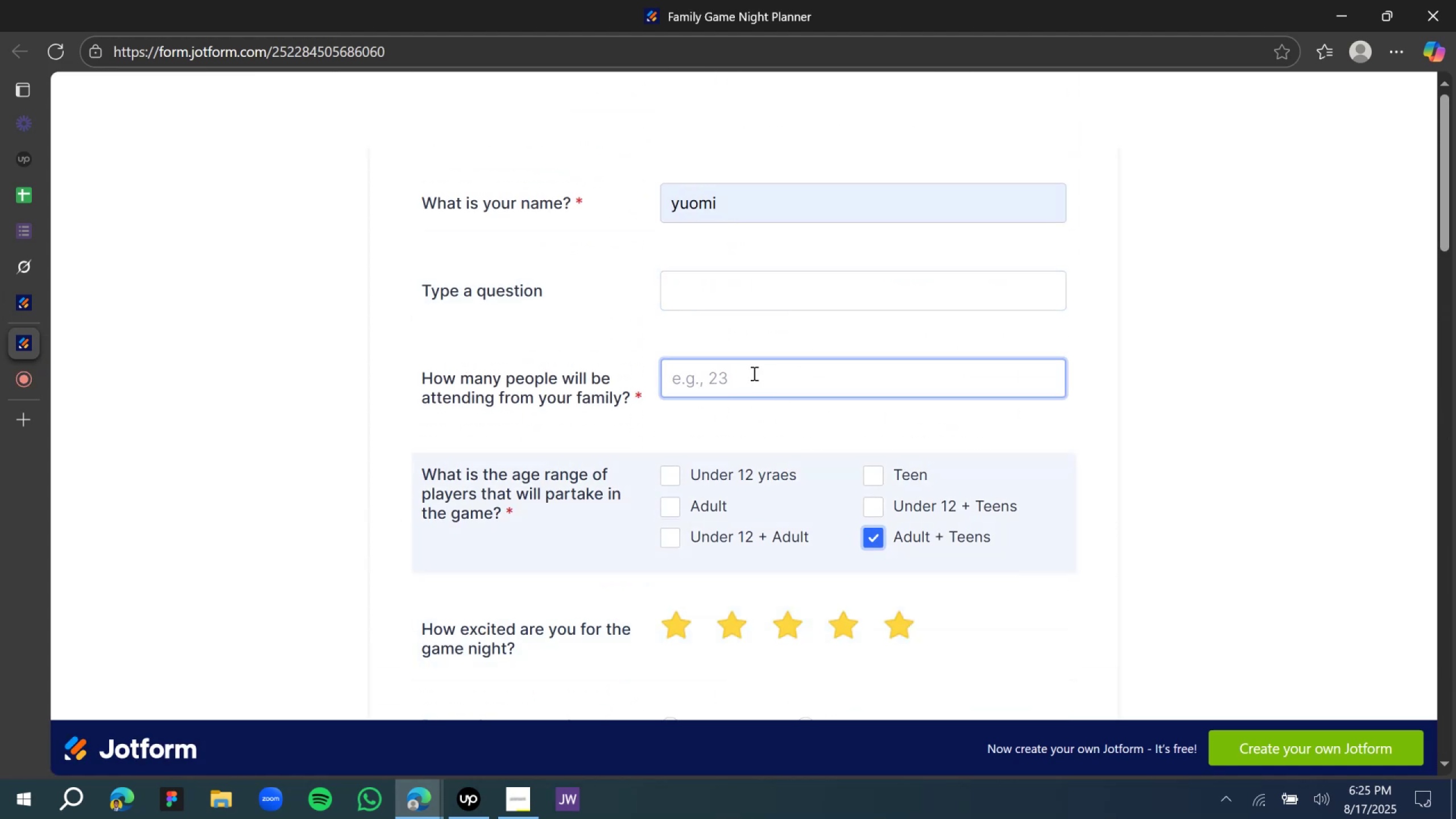 
left_click([753, 373])
 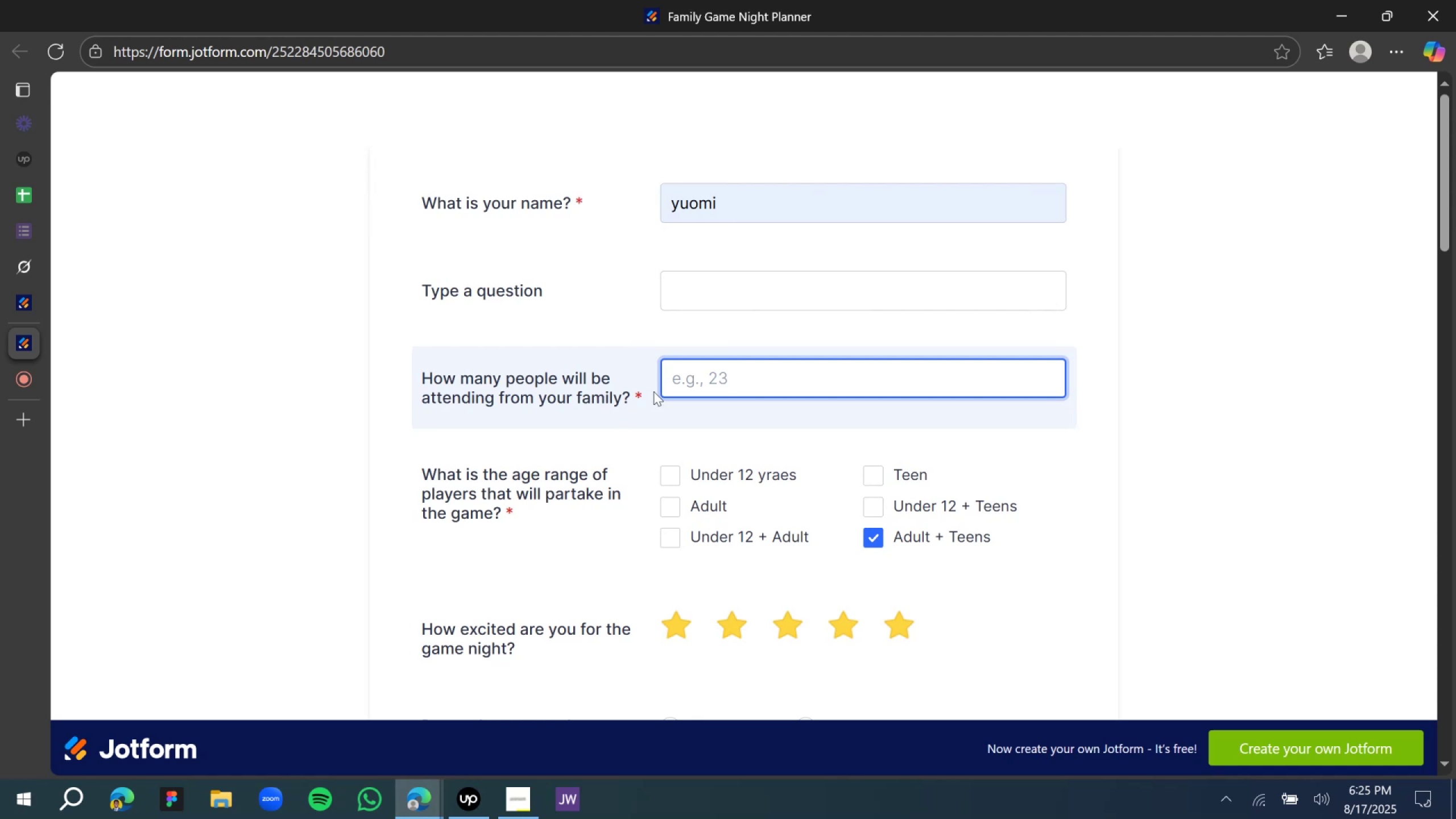 
key(7)
 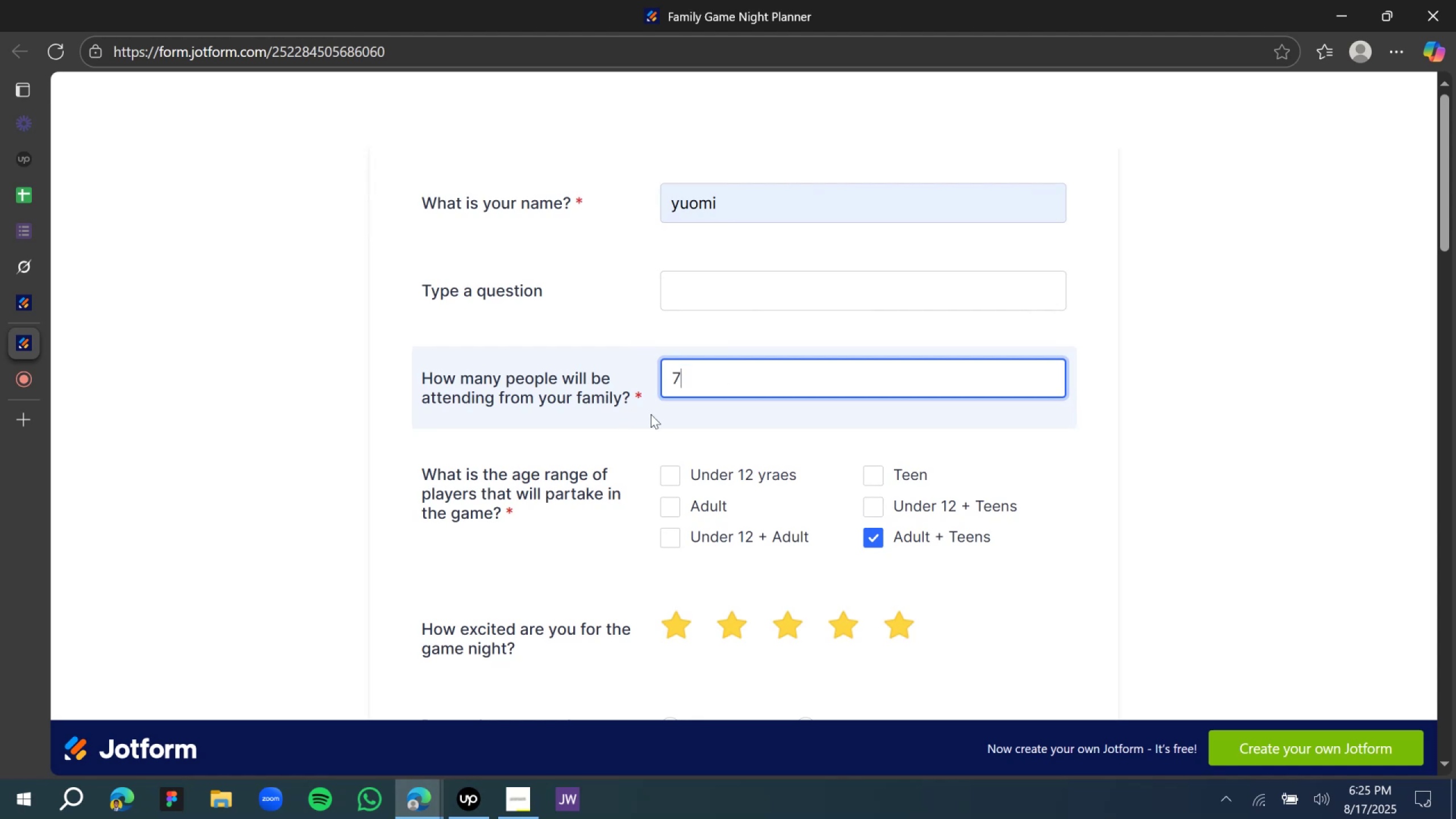 
scroll: coordinate [668, 448], scroll_direction: down, amount: 6.0
 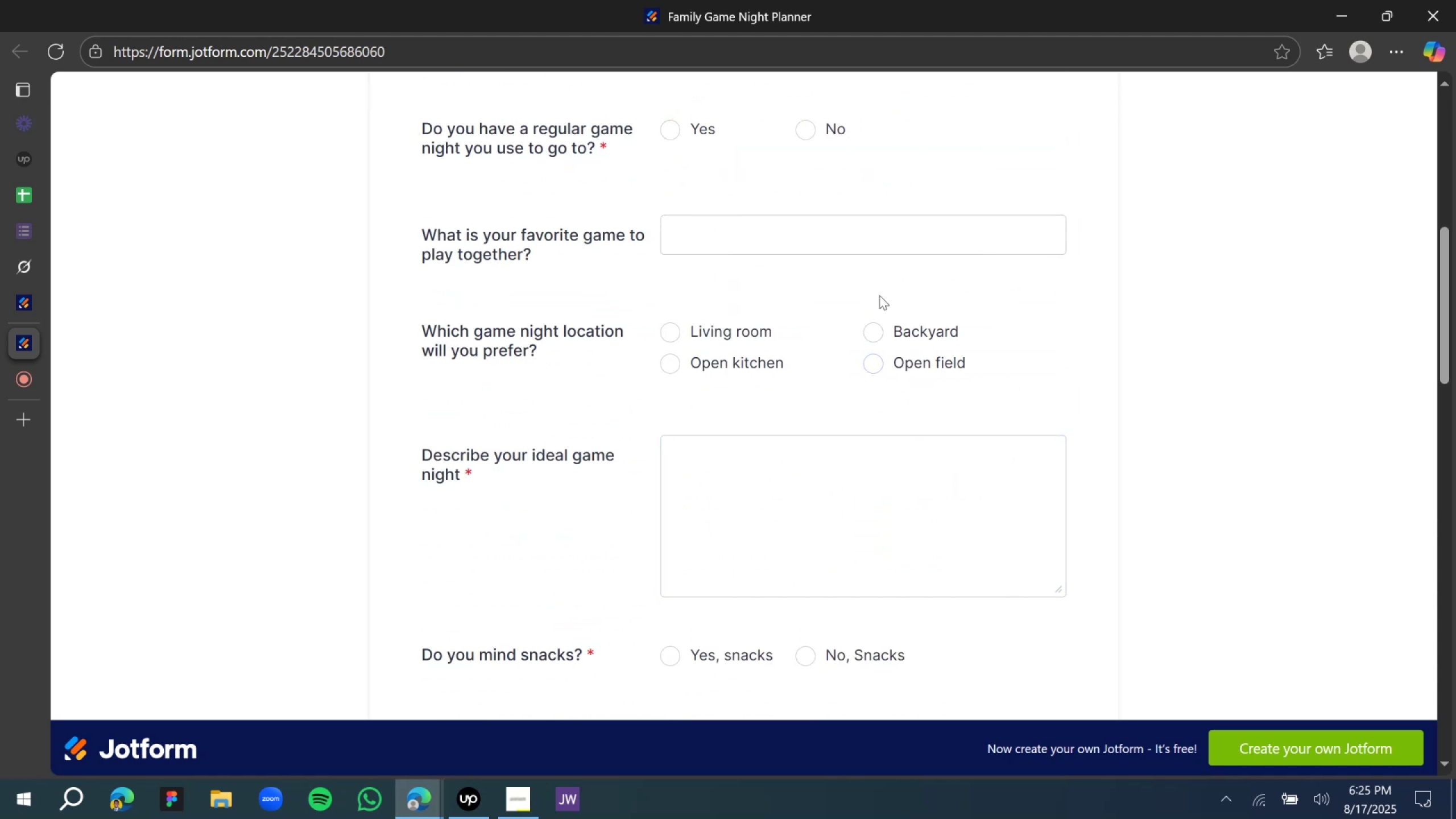 
left_click([878, 336])
 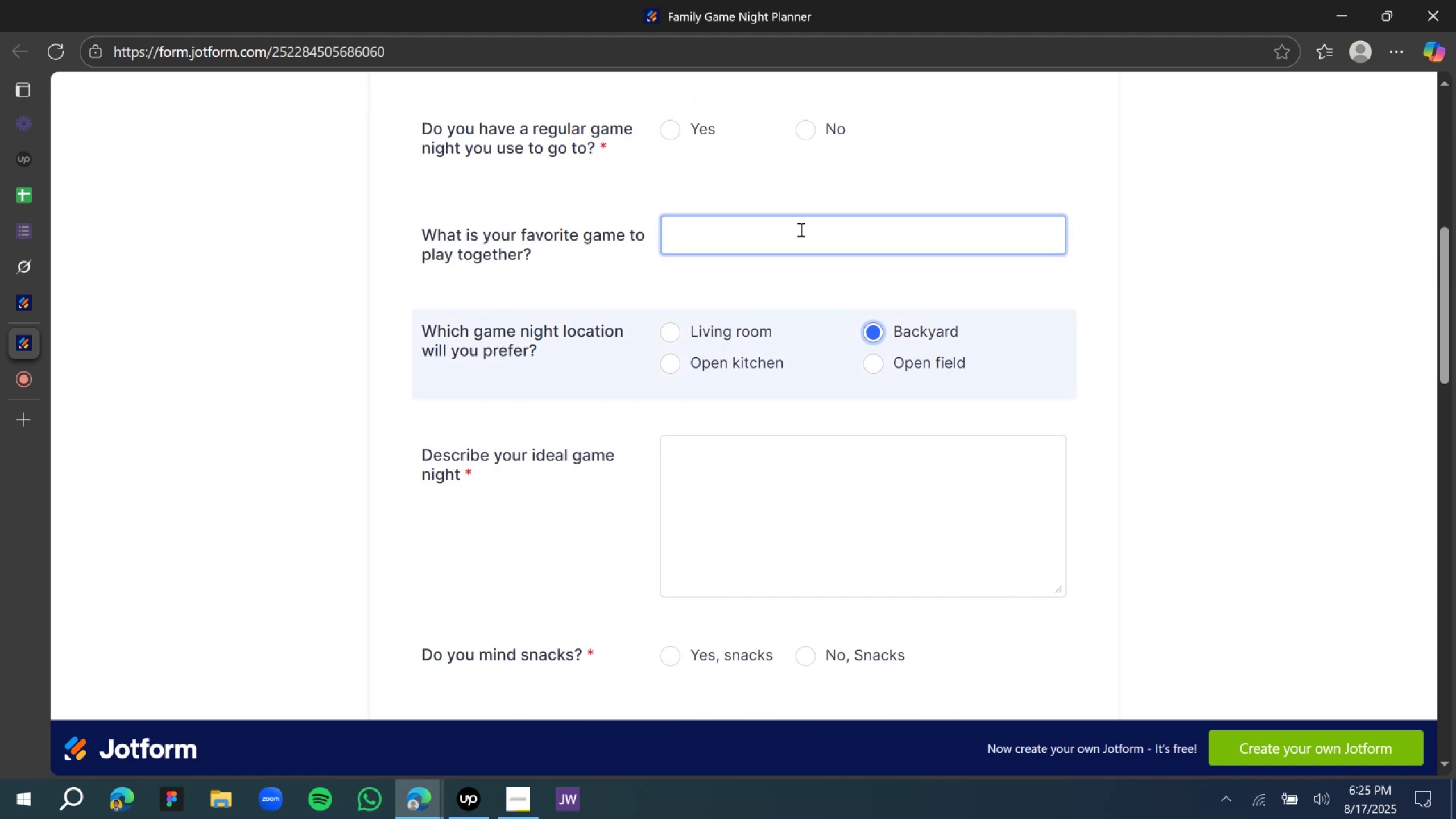 
left_click([799, 231])
 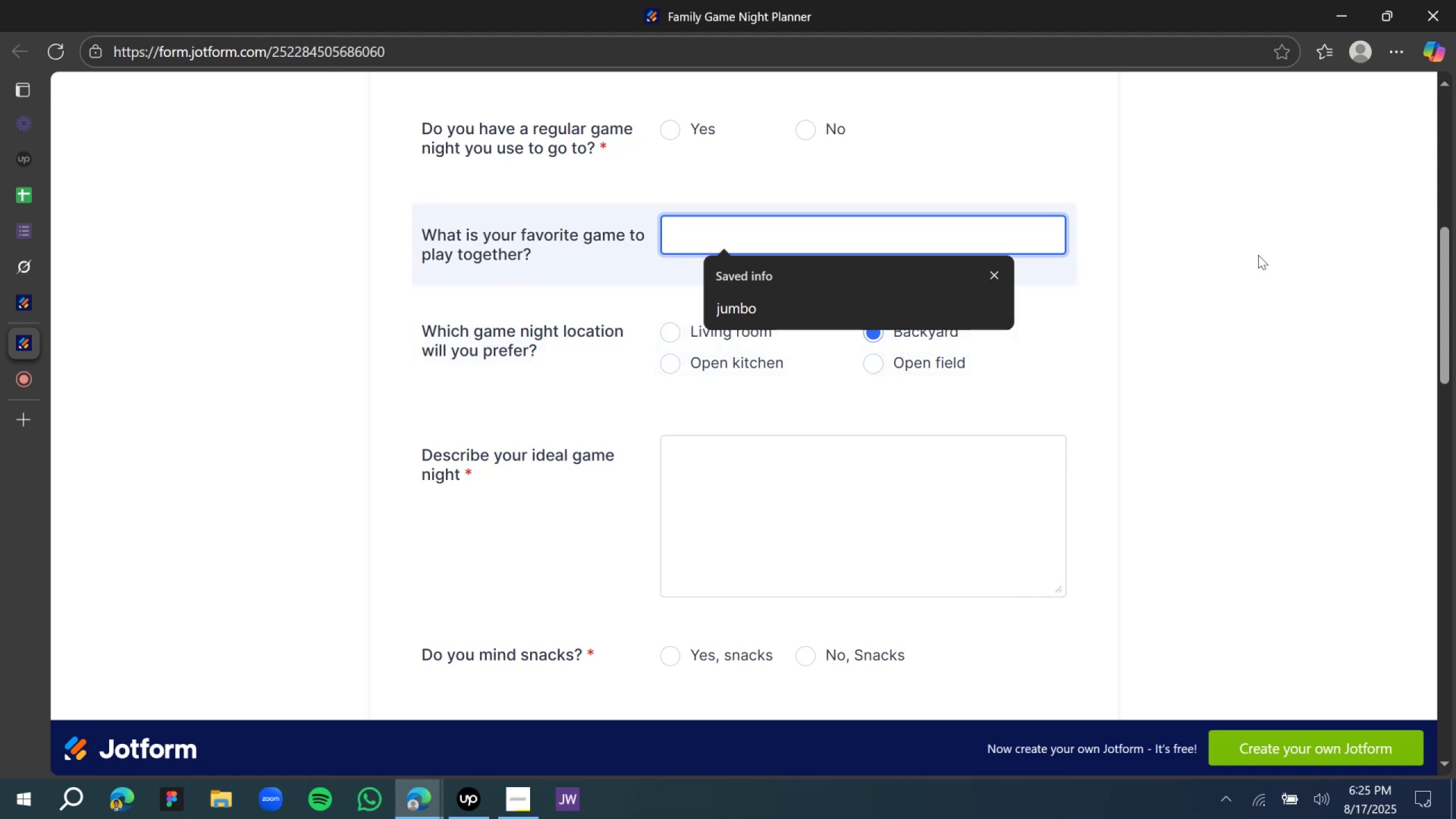 
left_click([1261, 256])
 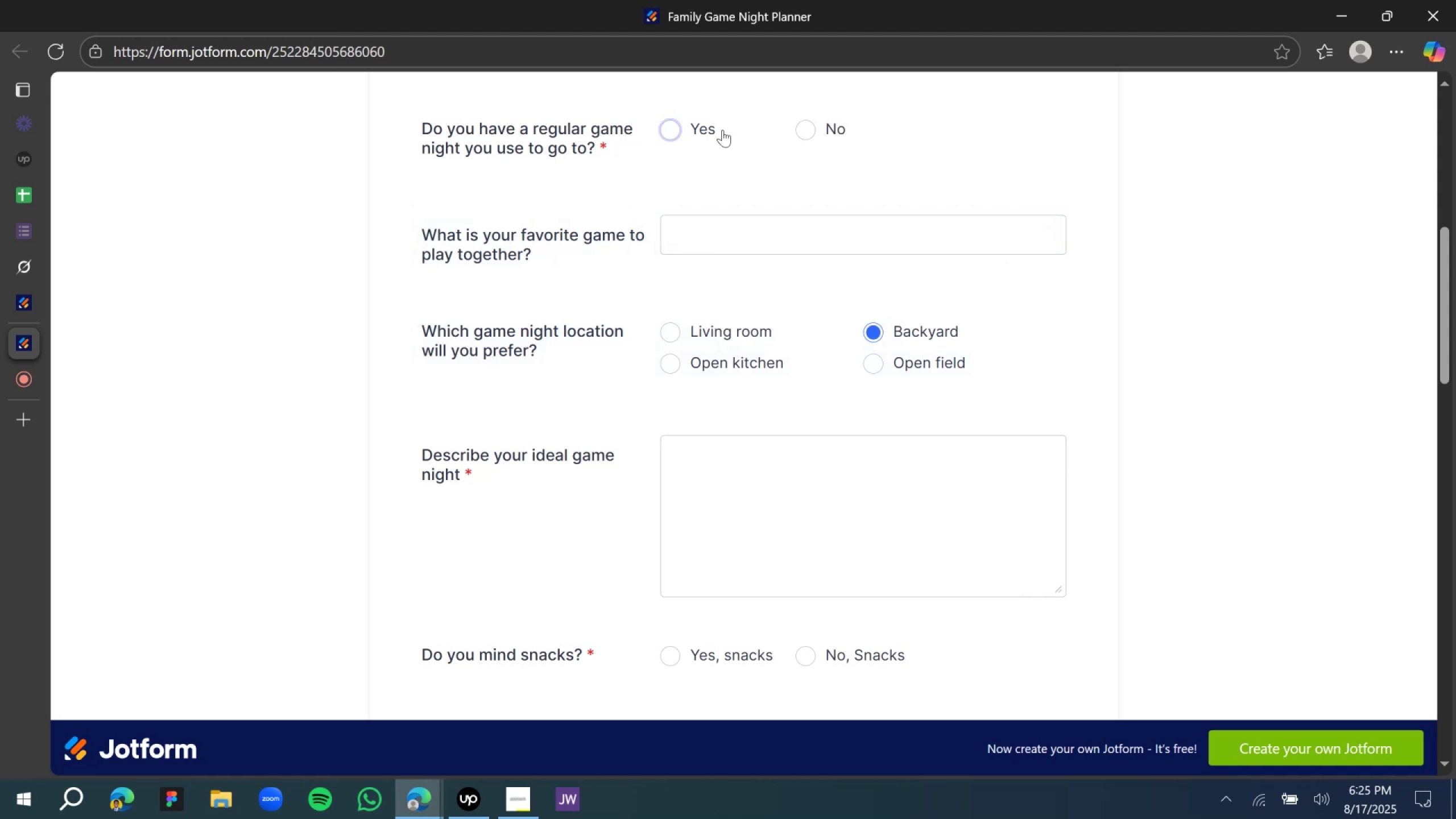 
left_click([716, 134])
 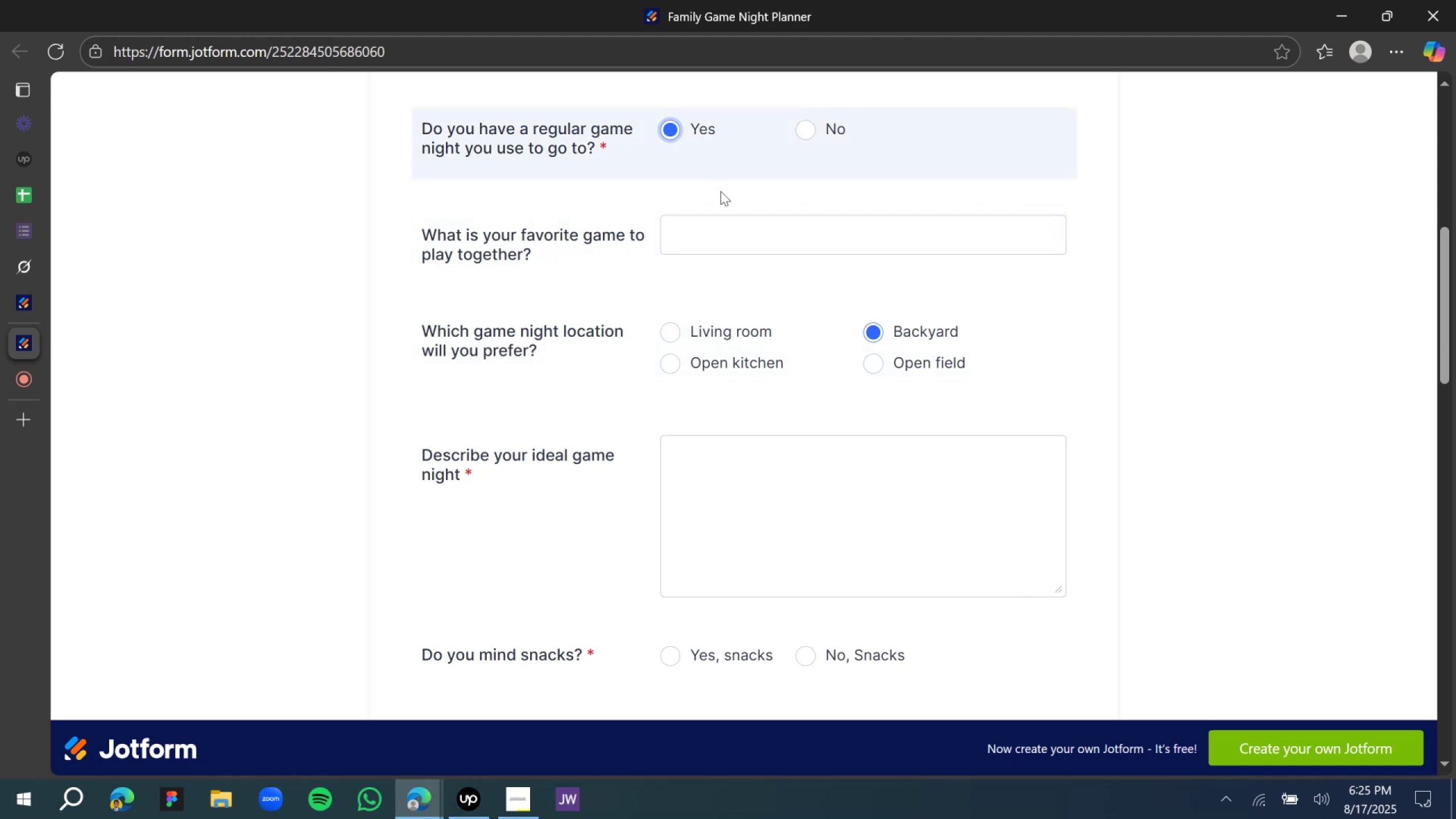 
scroll: coordinate [722, 191], scroll_direction: up, amount: 4.0
 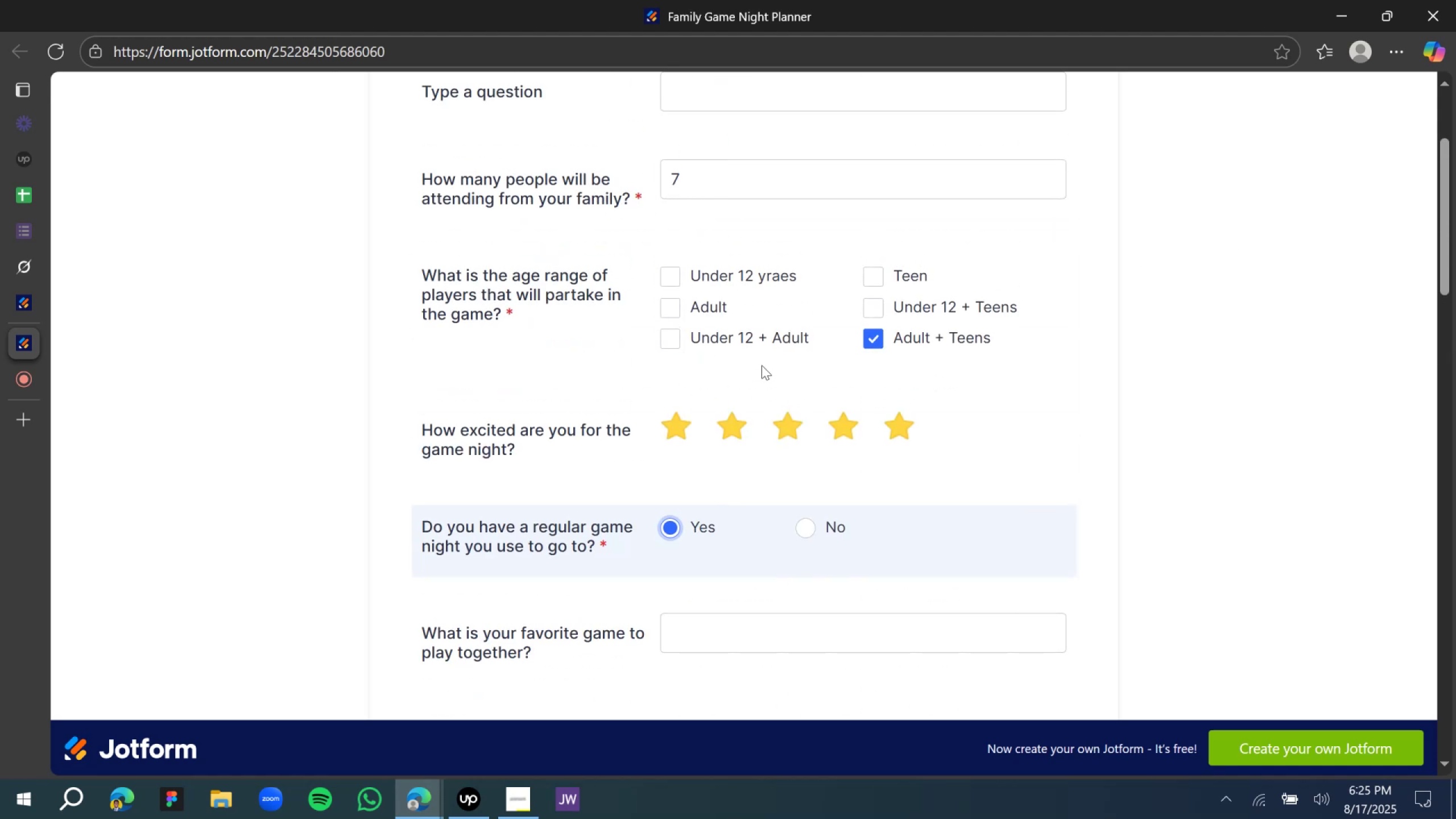 
scroll: coordinate [726, 367], scroll_direction: down, amount: 7.0
 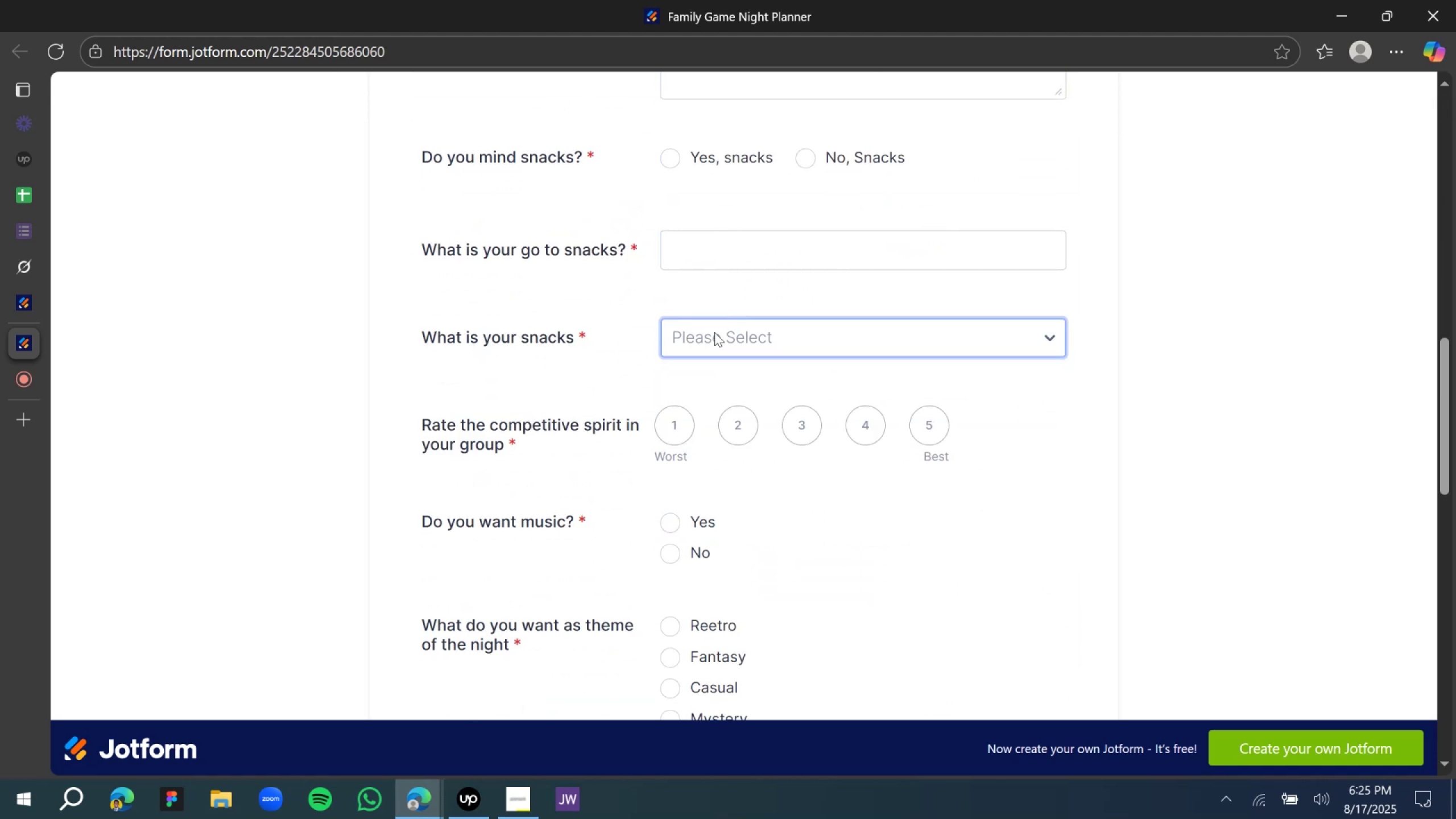 
left_click([714, 332])
 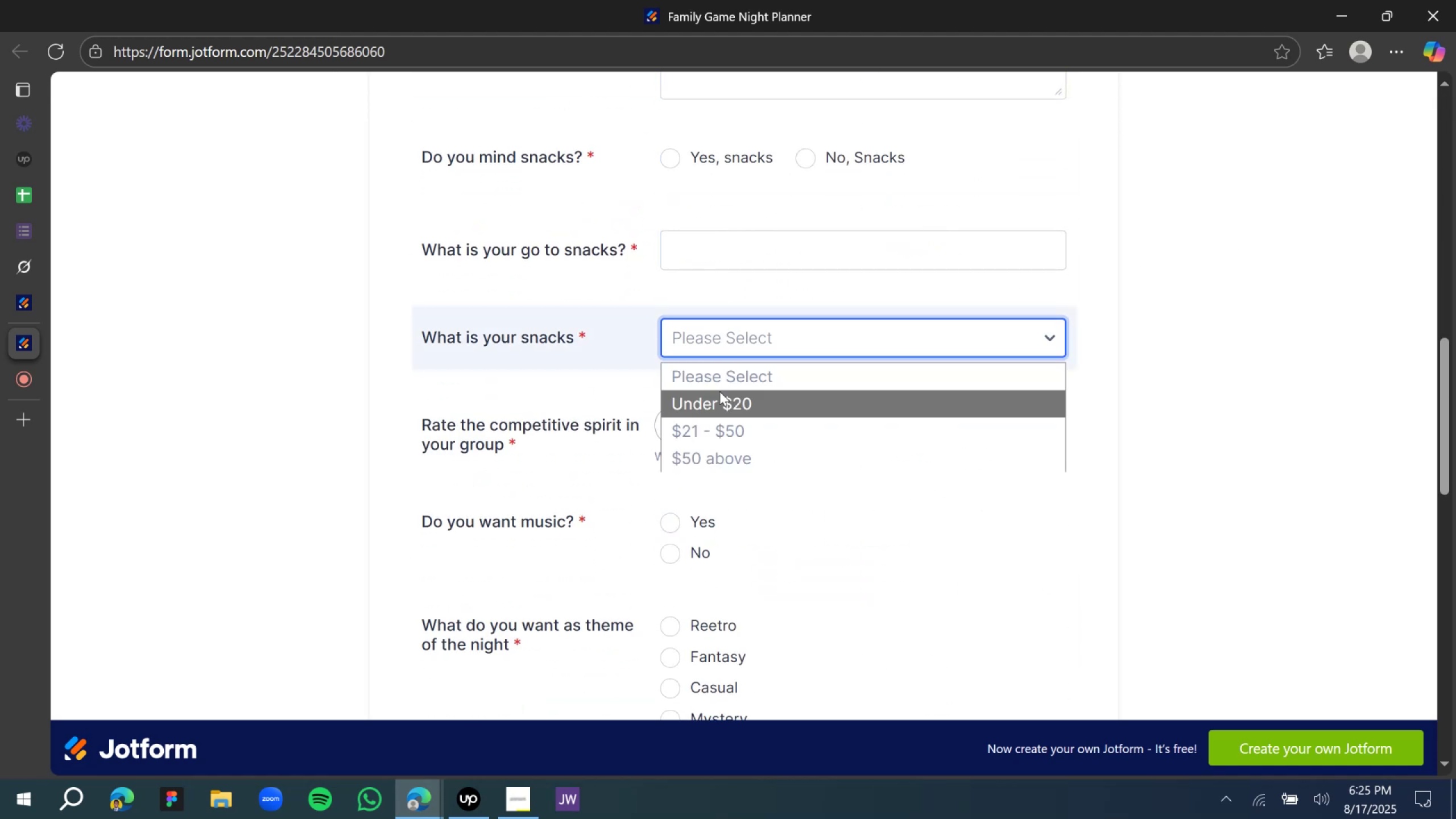 
left_click([719, 391])
 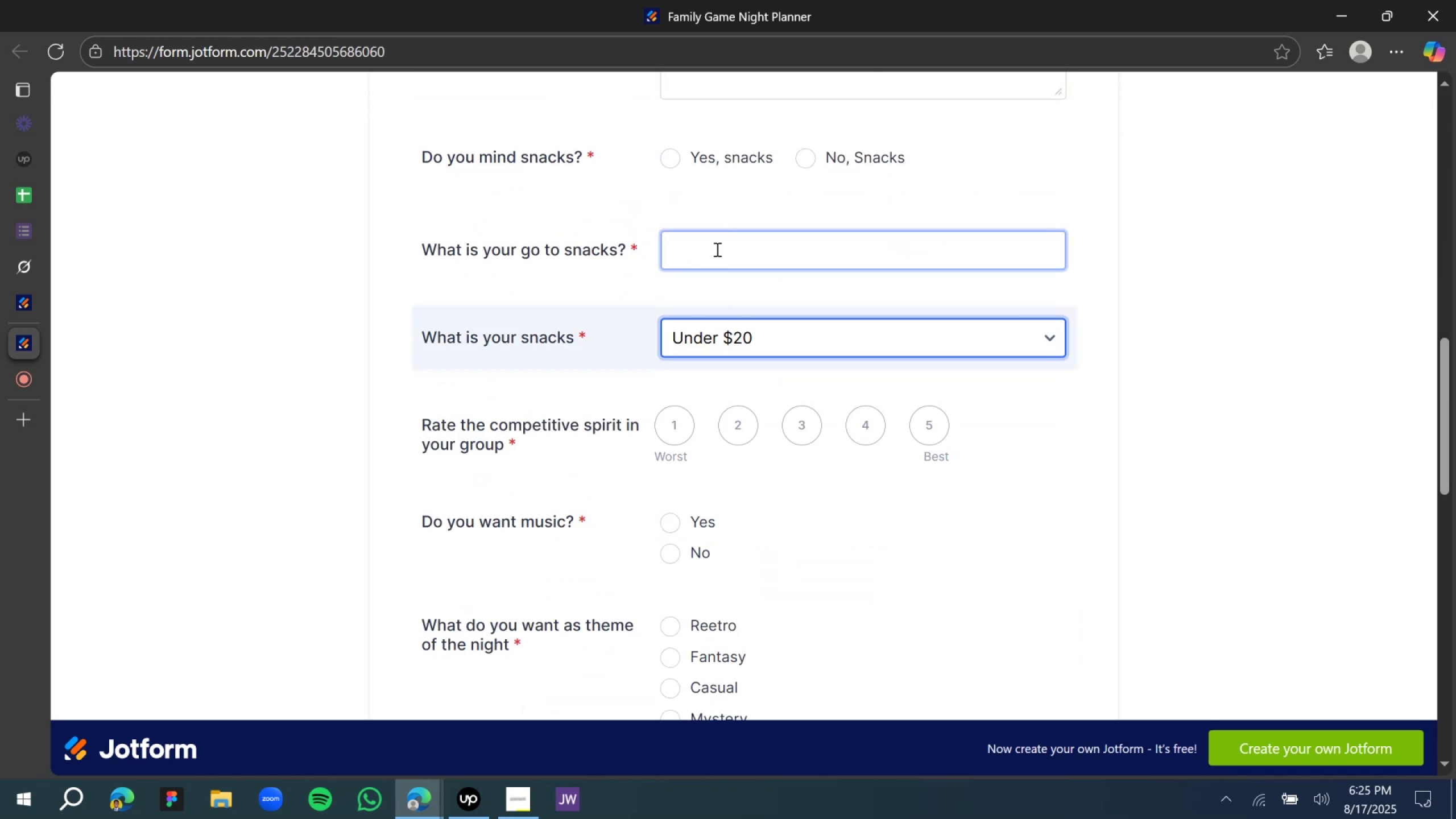 
left_click([716, 249])
 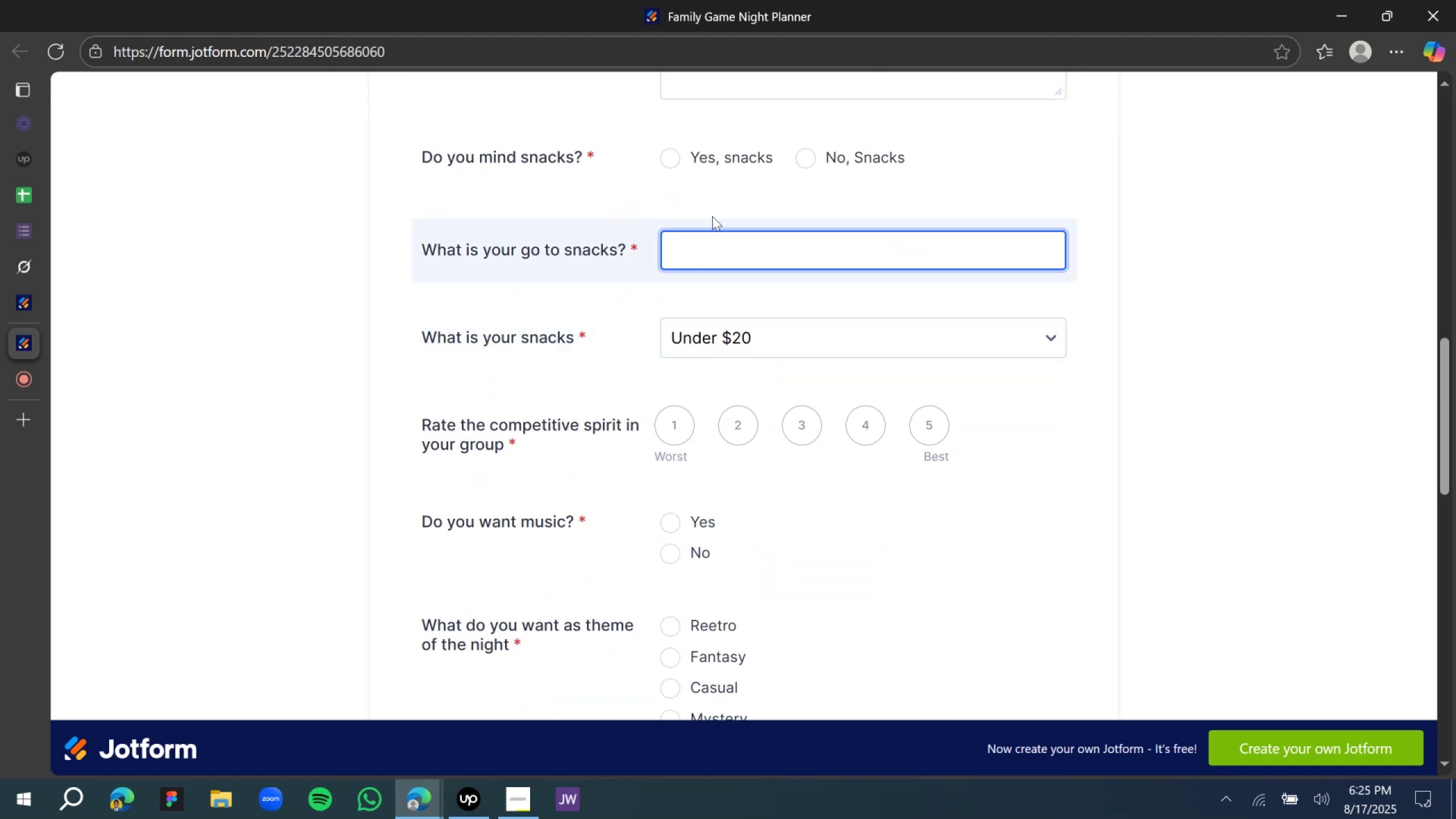 
type(jang)
 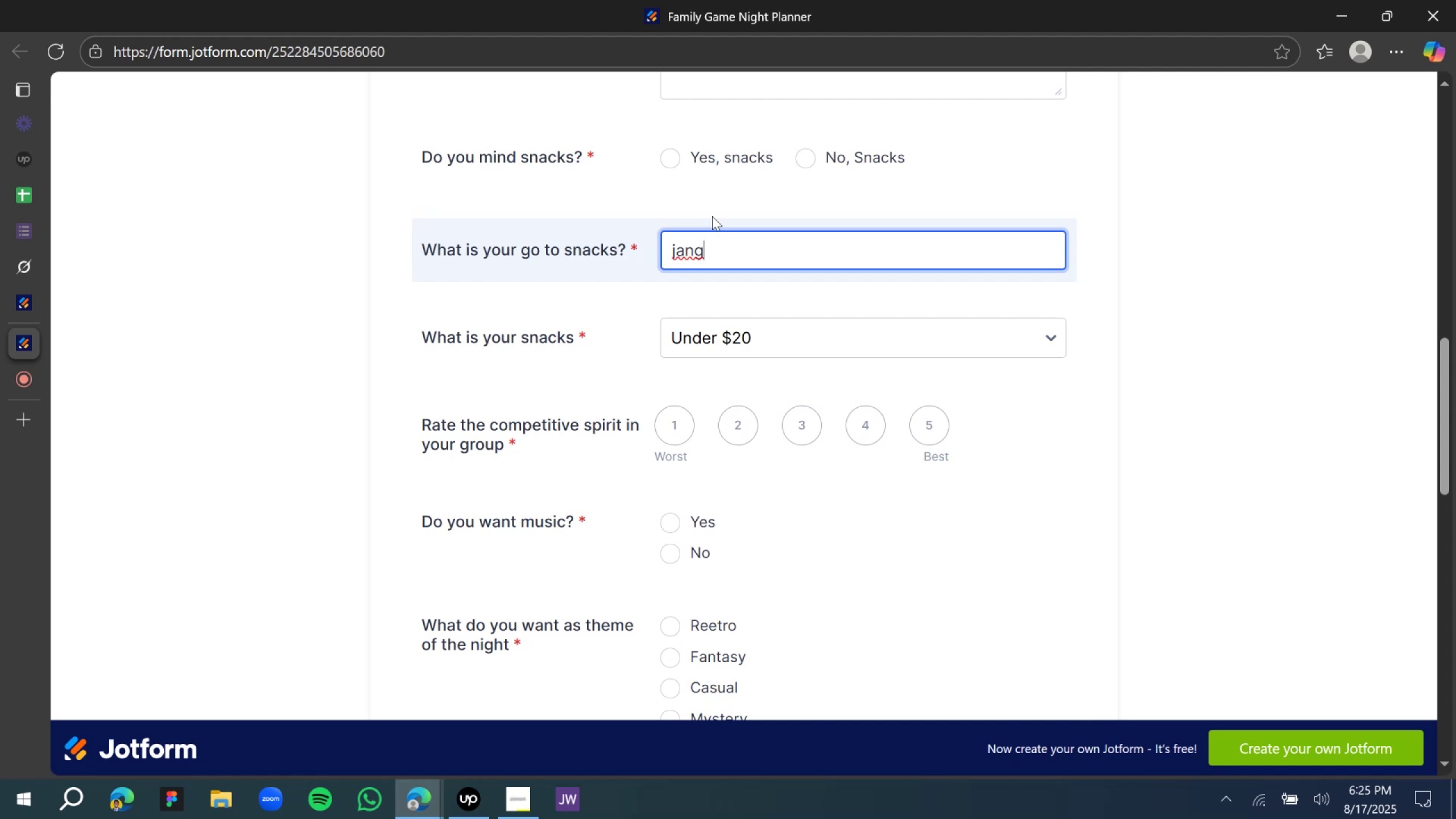 
key(0)
 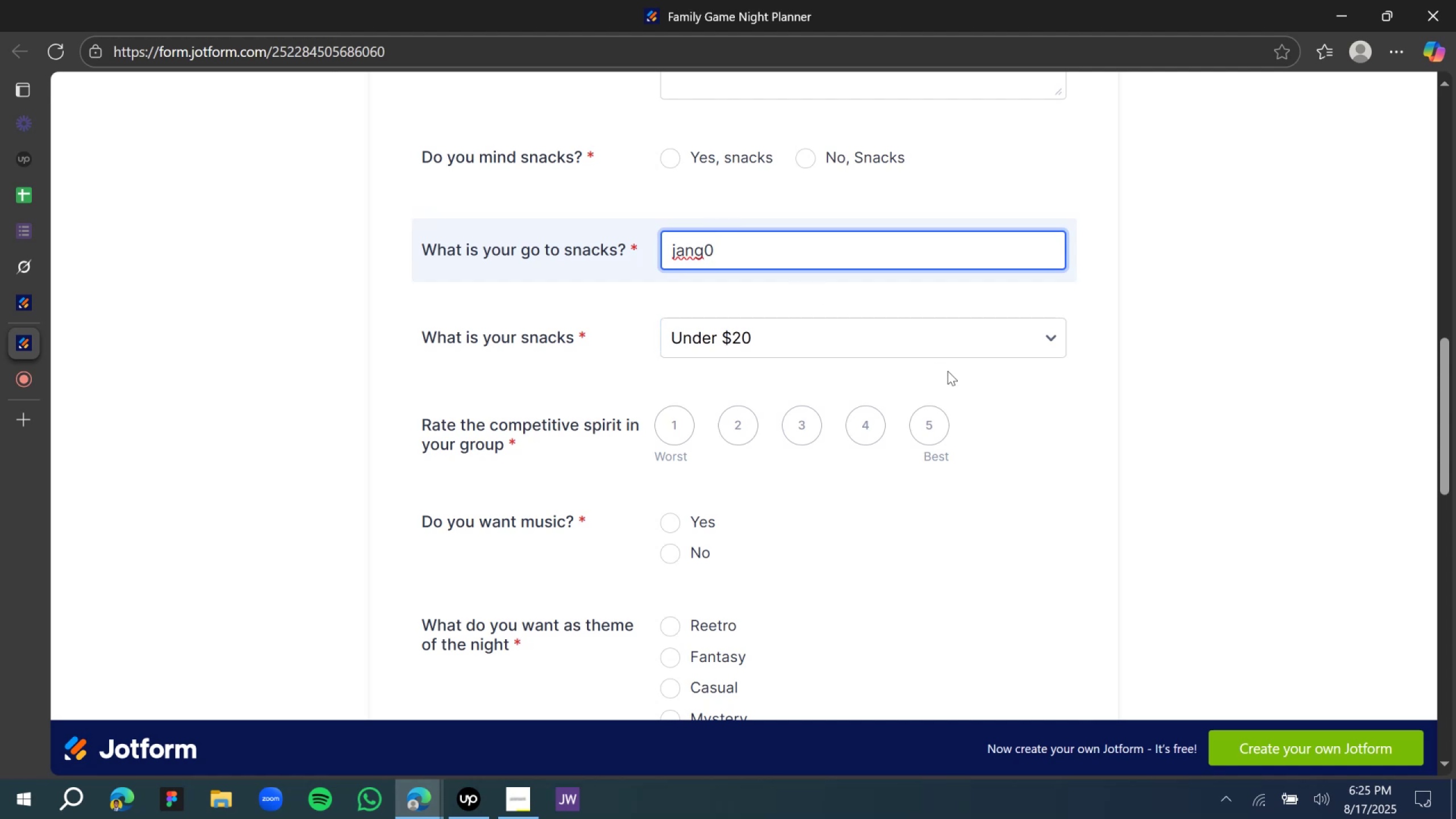 
left_click([1218, 360])
 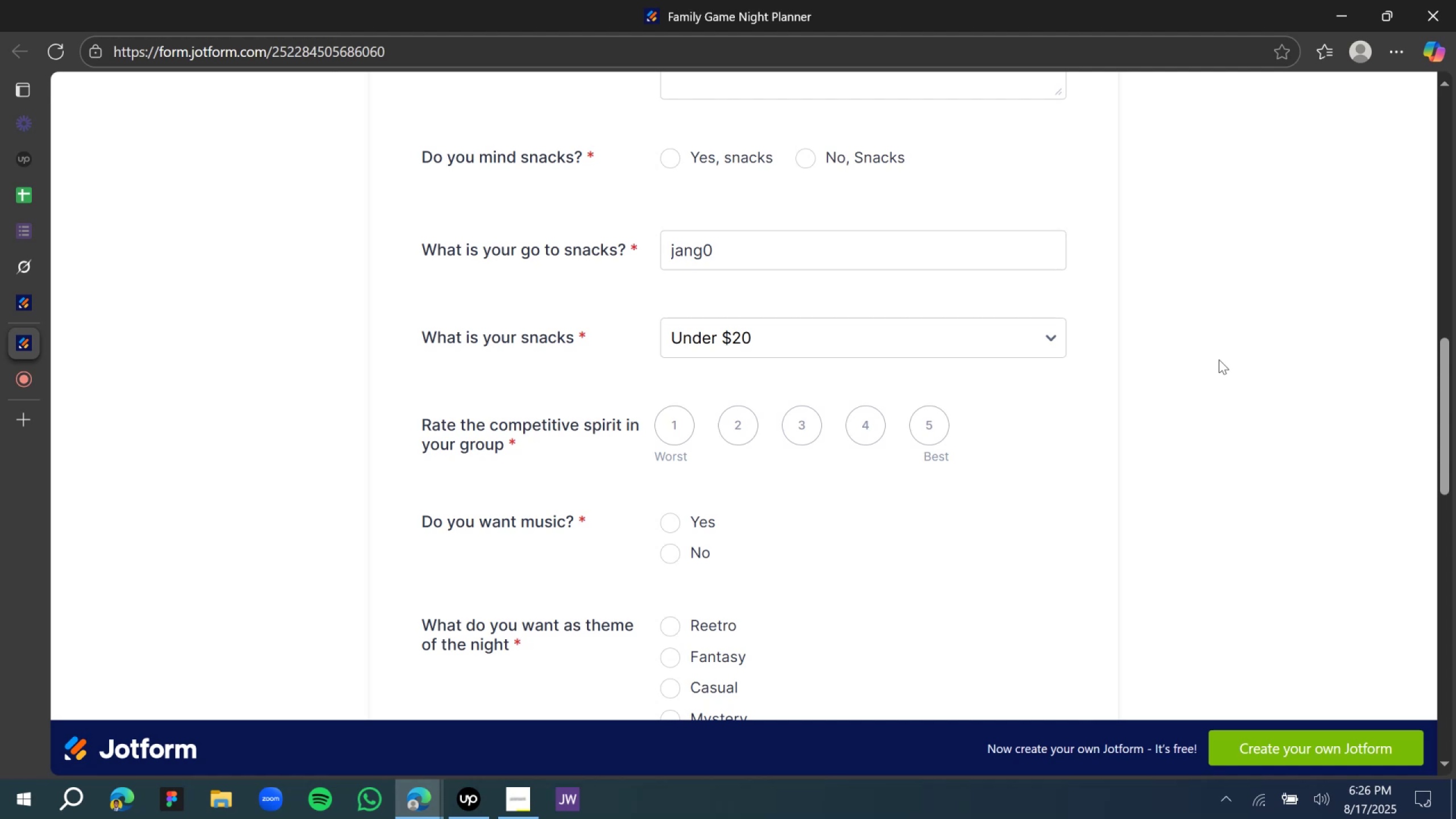 
wait(44.19)
 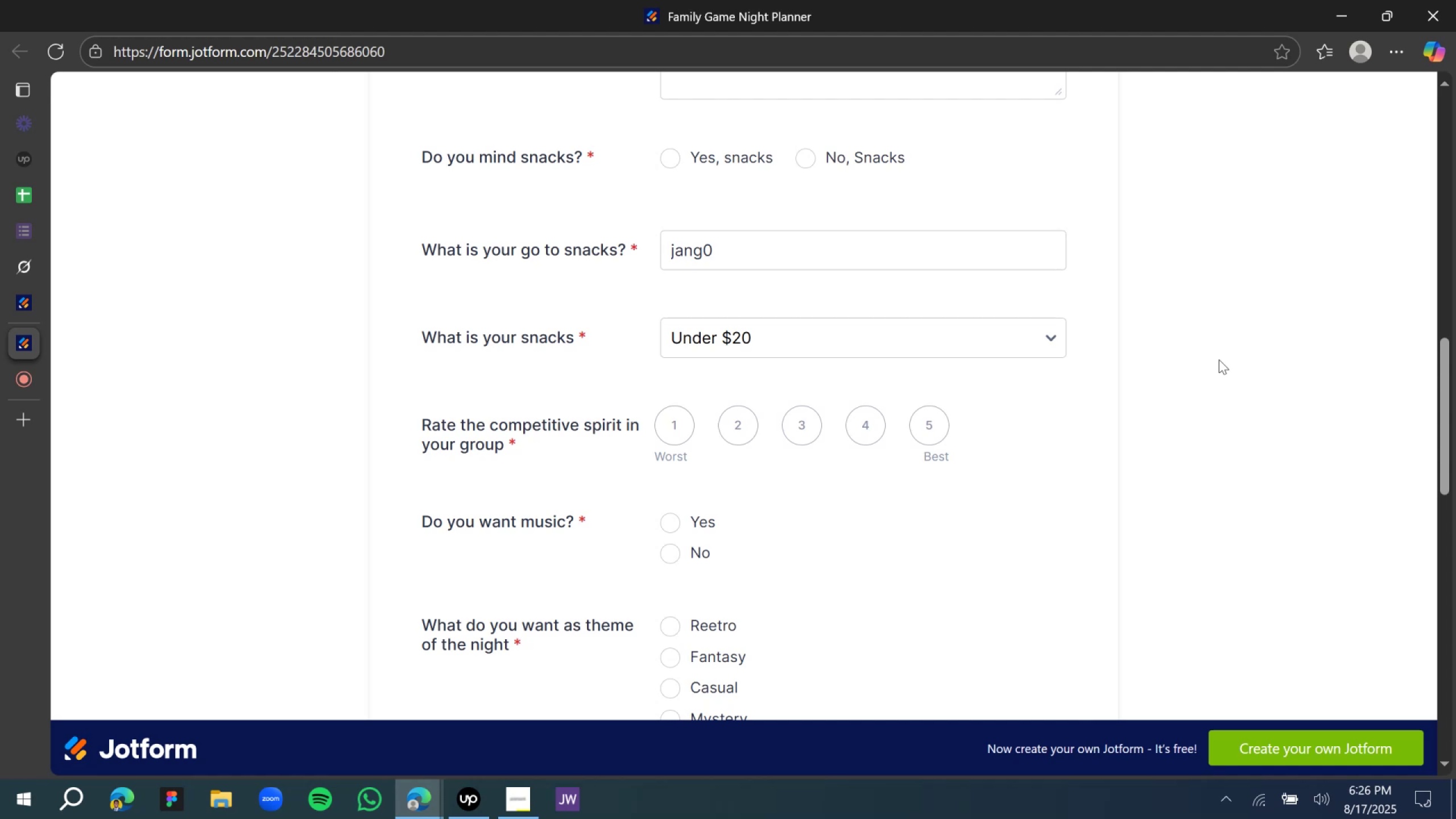 
left_click([671, 526])
 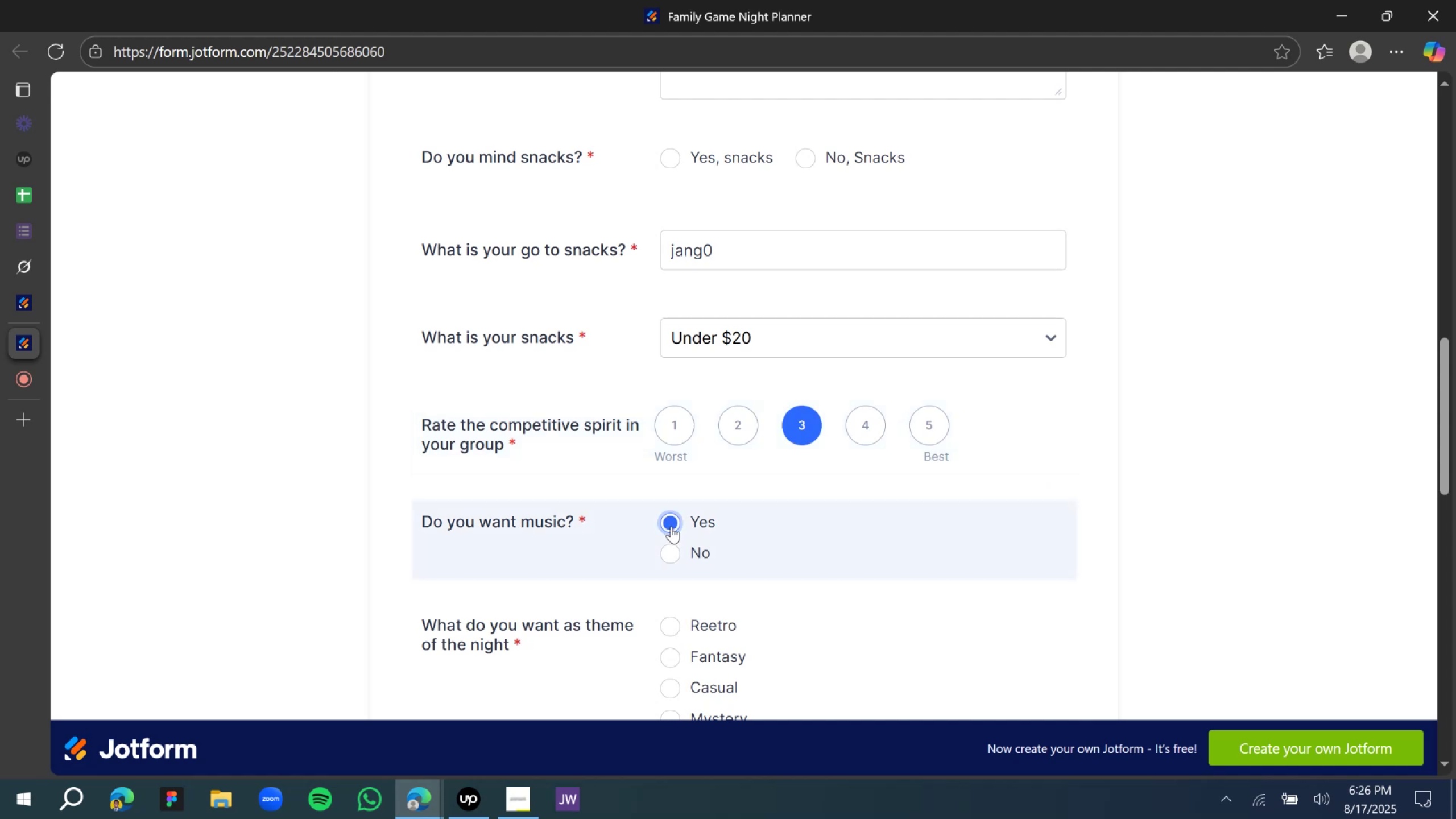 
scroll: coordinate [674, 535], scroll_direction: down, amount: 2.0
 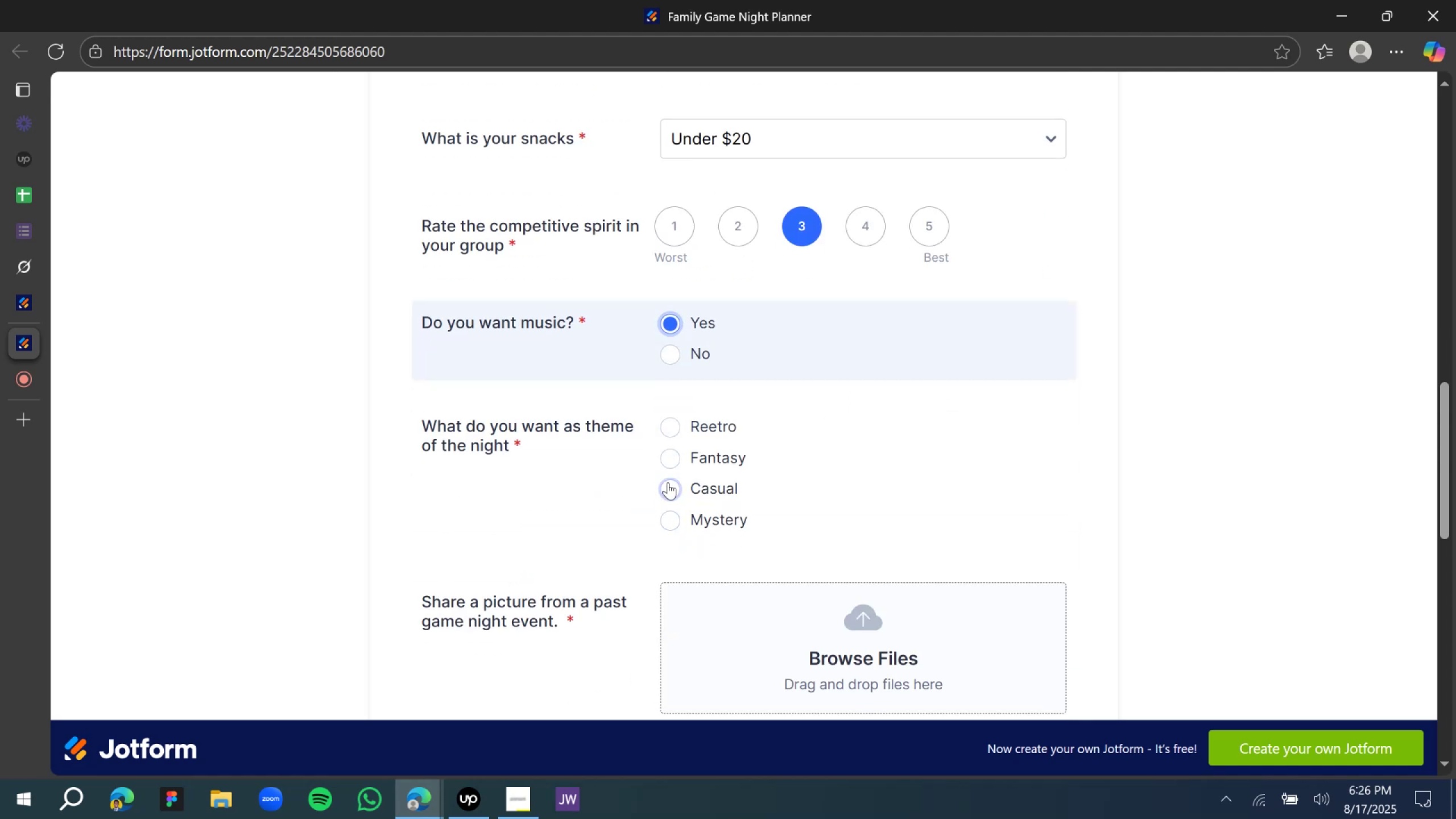 
left_click([669, 482])
 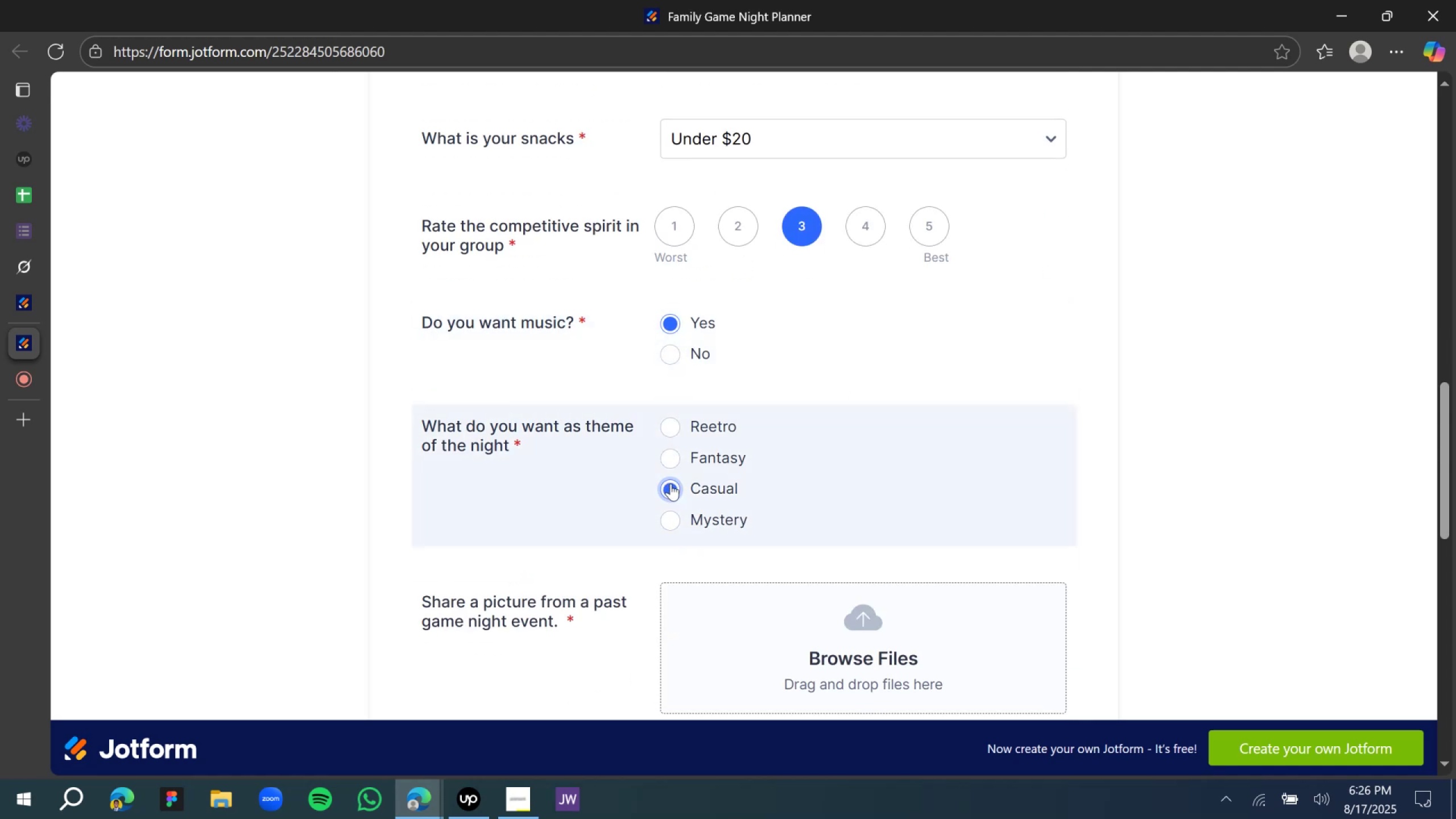 
scroll: coordinate [672, 491], scroll_direction: down, amount: 3.0
 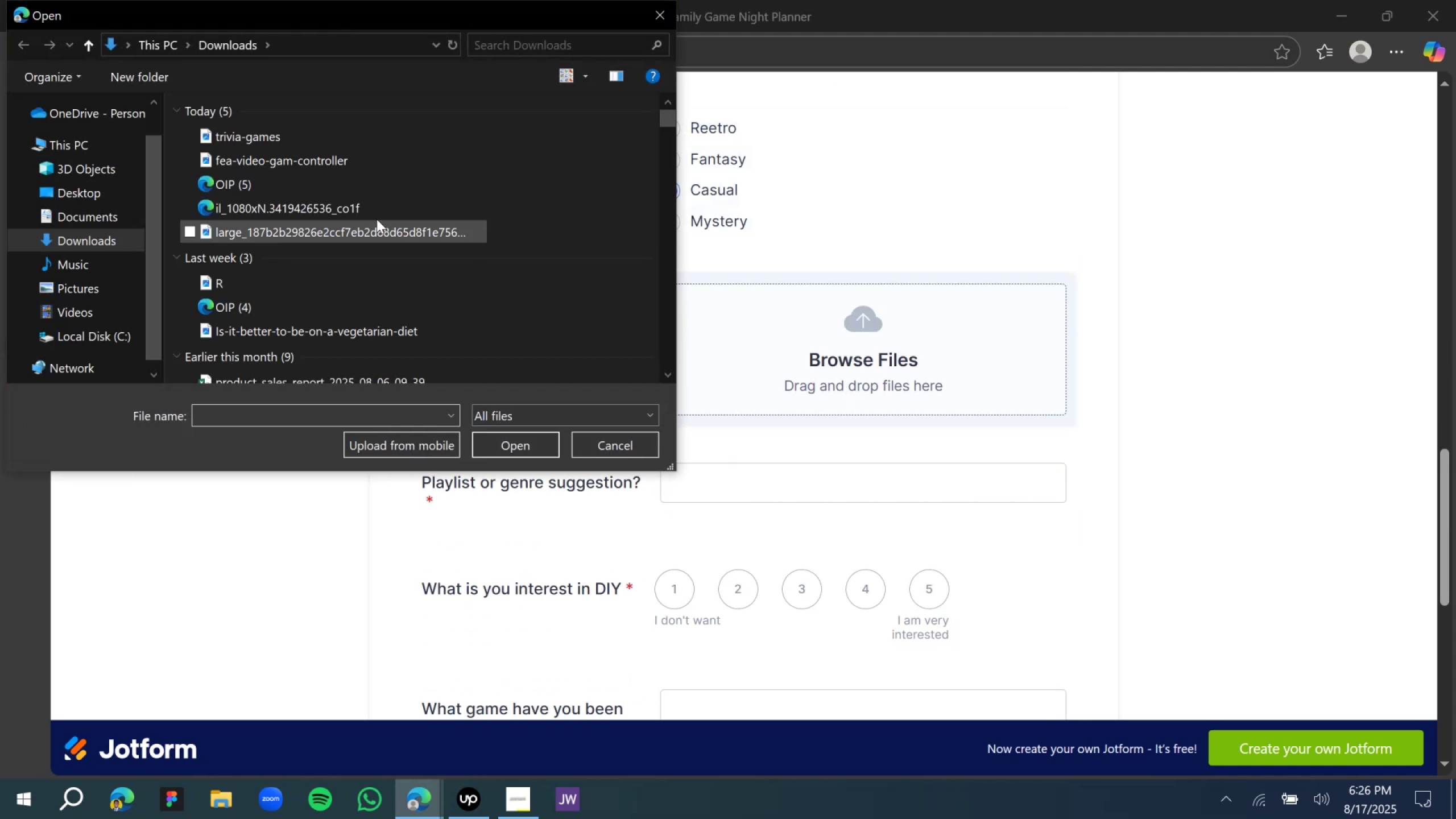 
left_click([332, 158])
 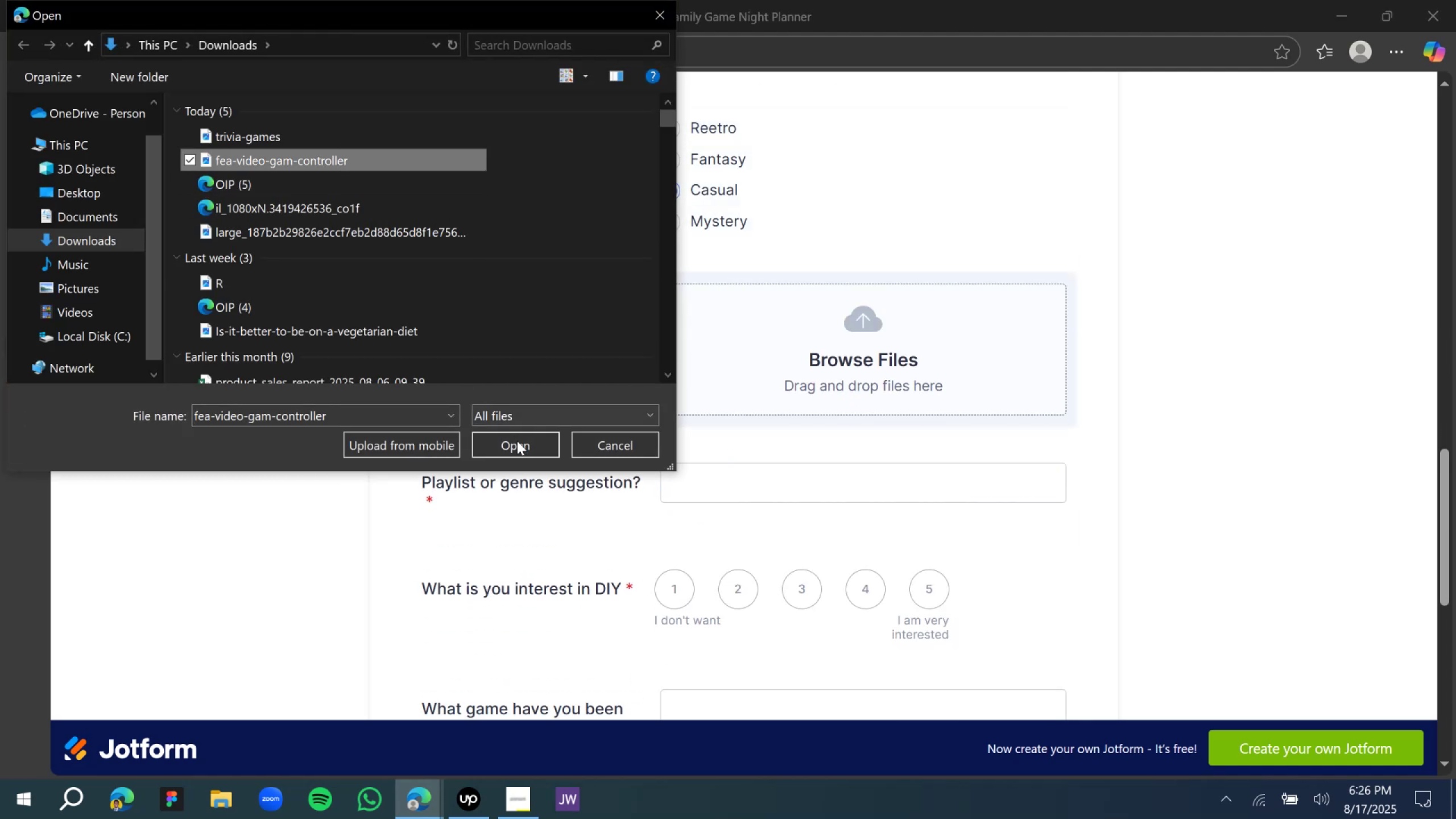 
left_click([517, 442])
 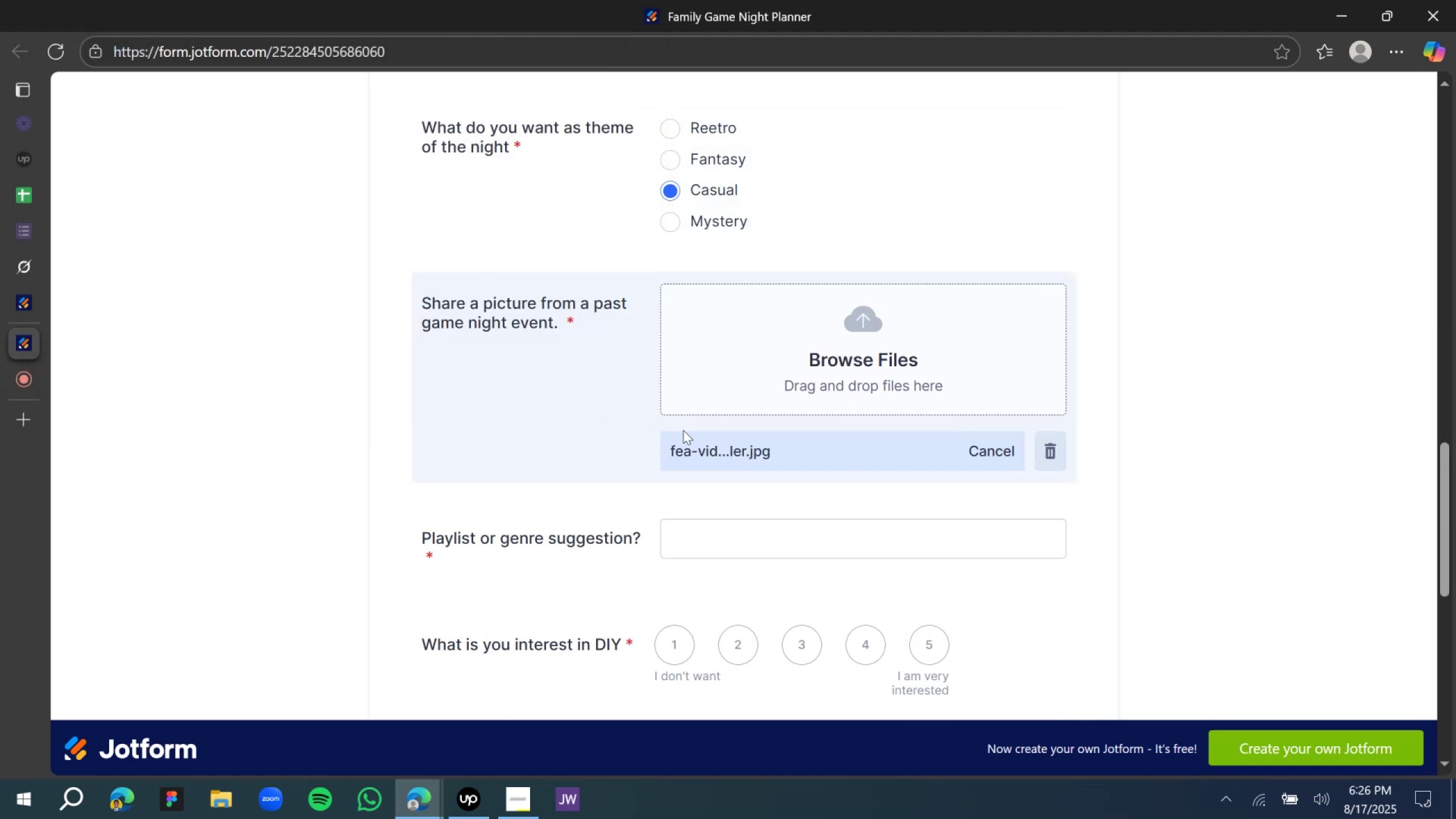 
scroll: coordinate [861, 438], scroll_direction: down, amount: 1.0
 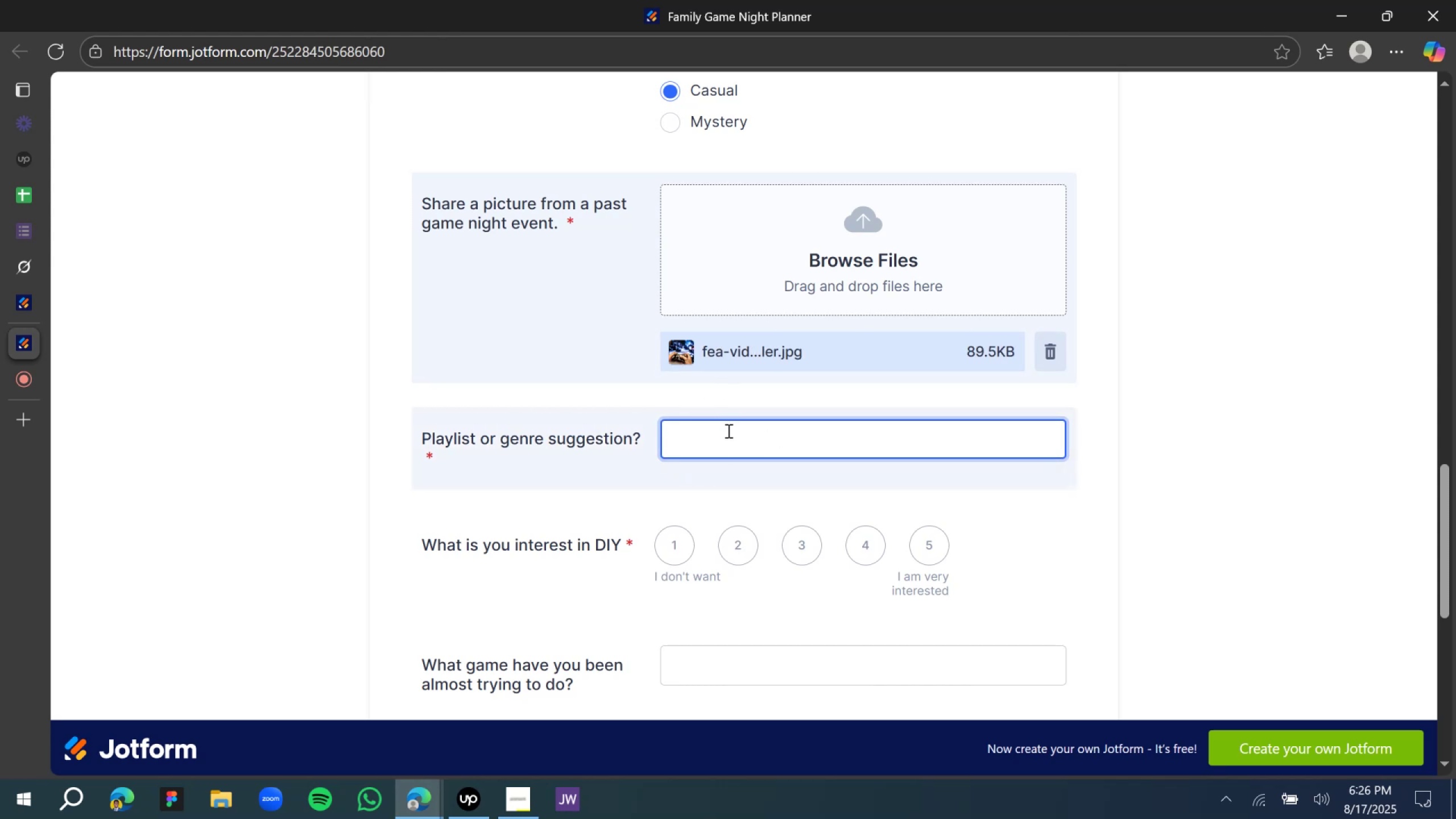 
wait(6.01)
 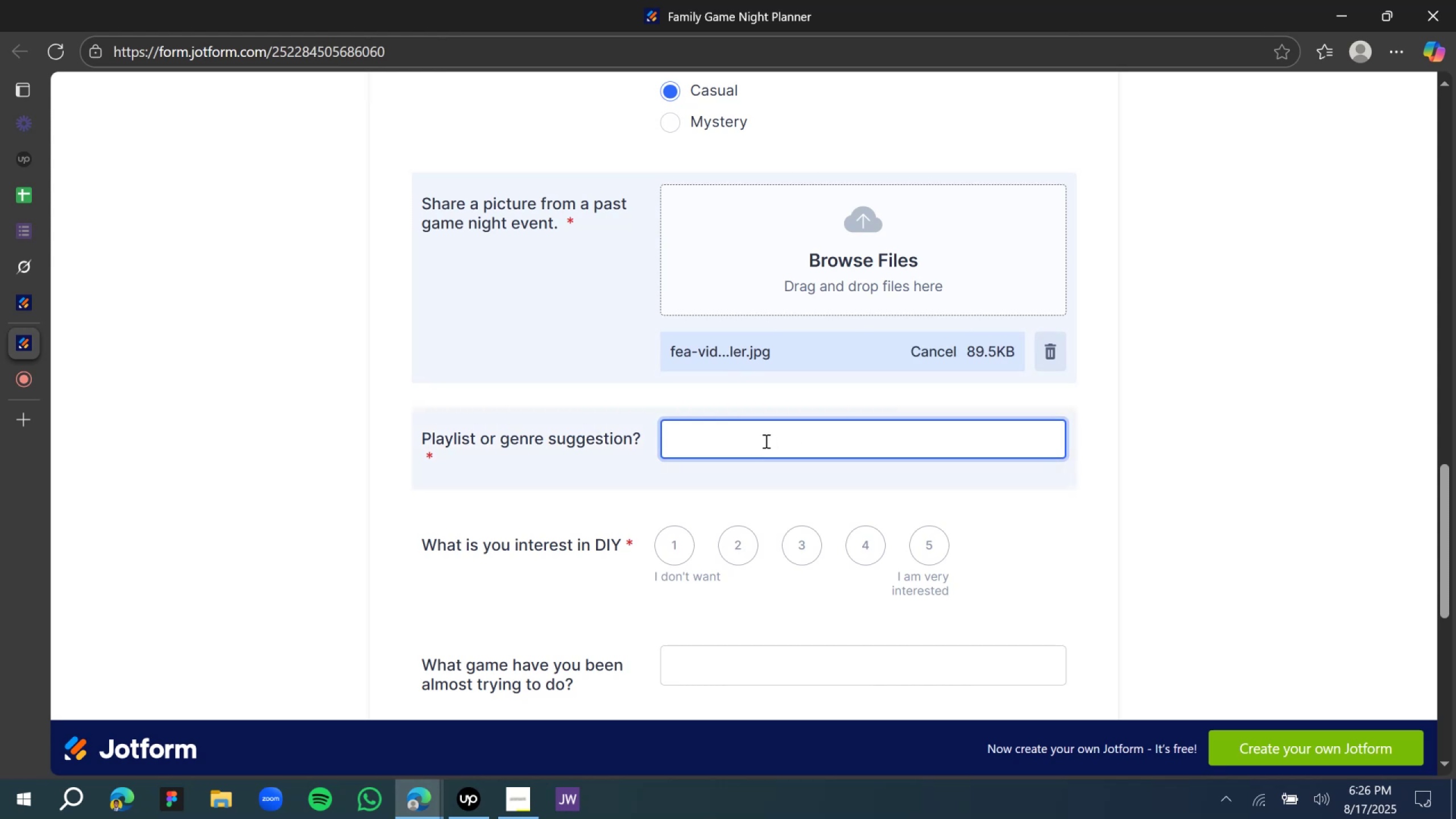 
type(hunki)
 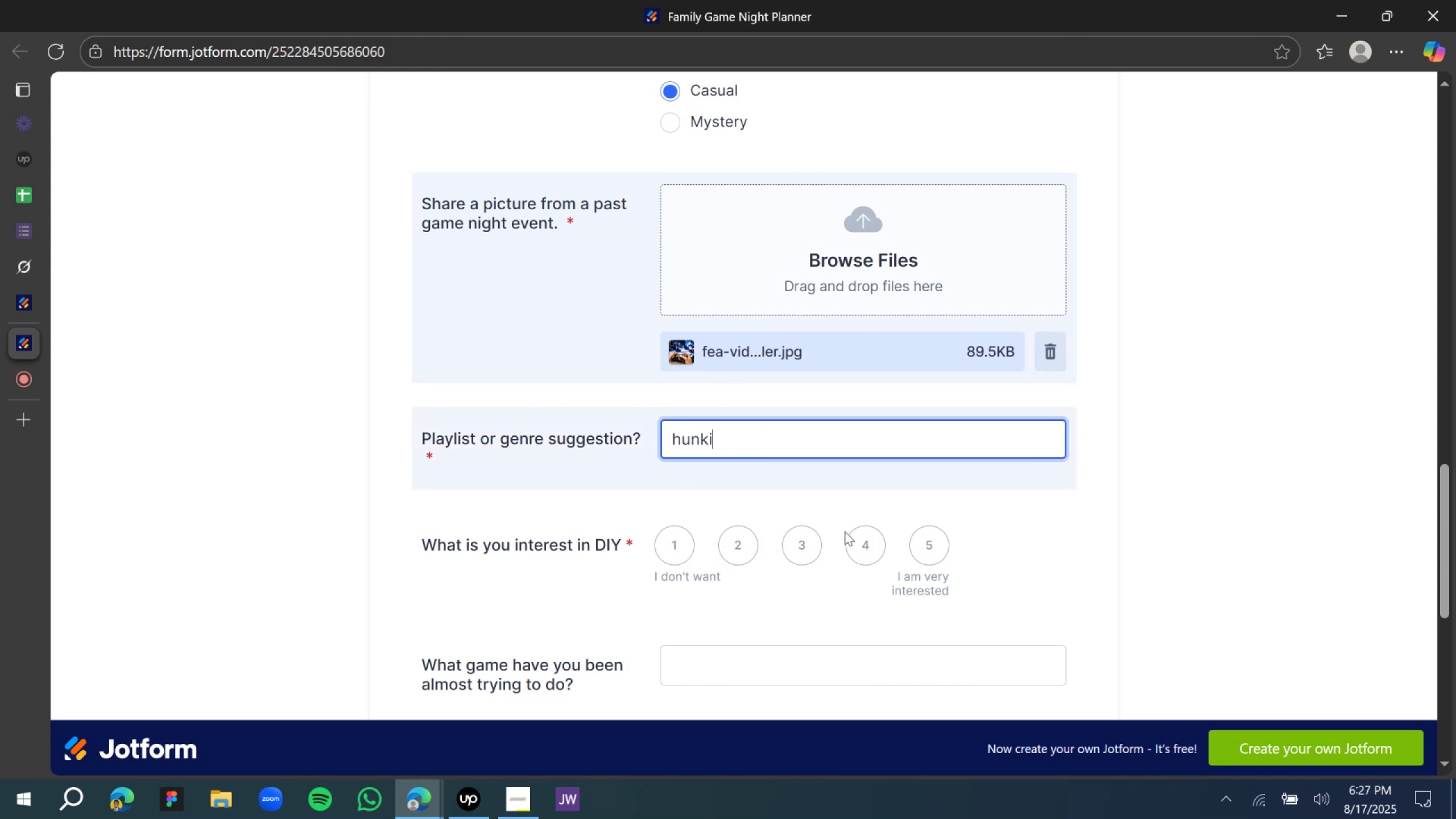 
left_click([859, 548])
 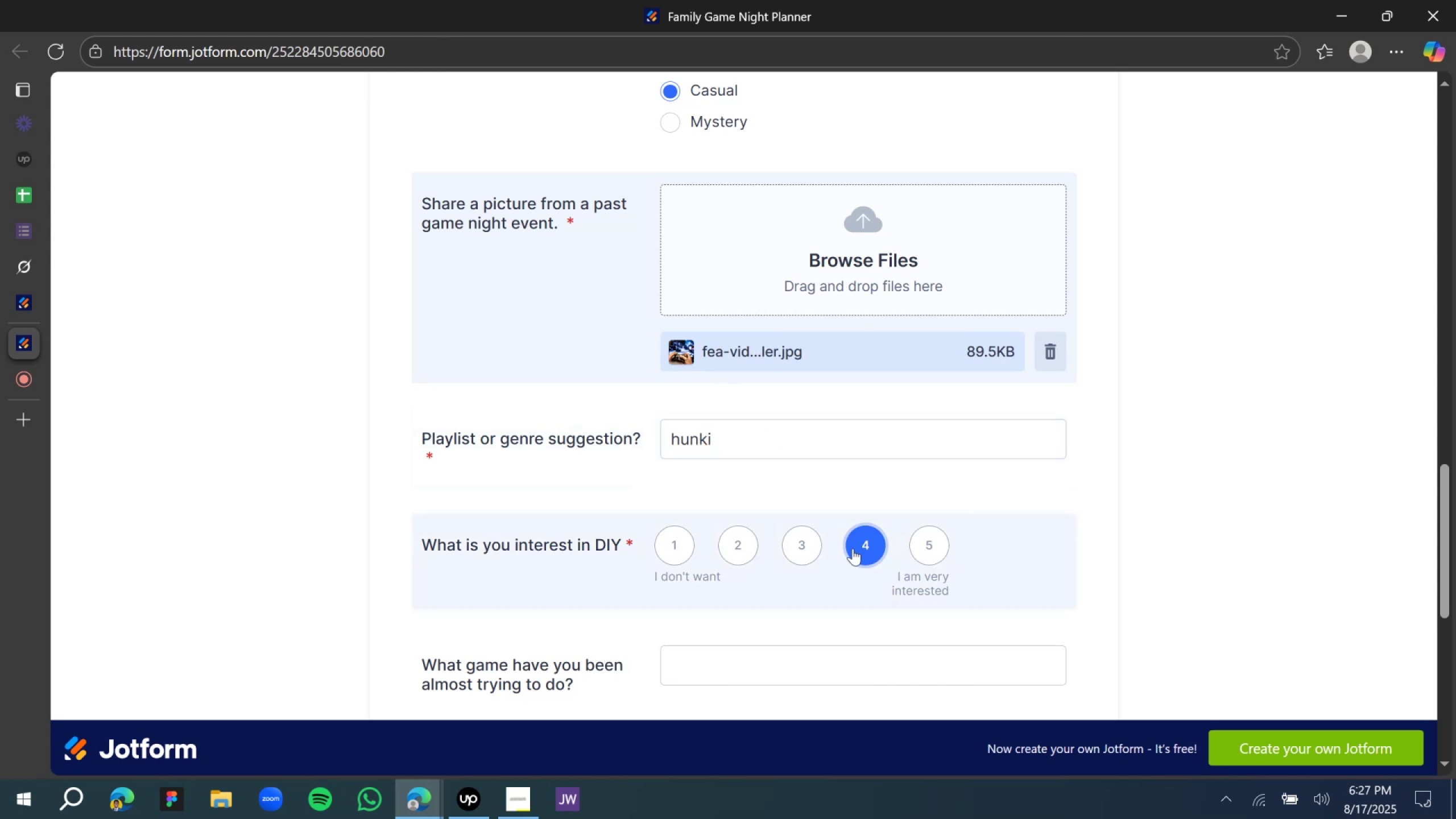 
scroll: coordinate [853, 548], scroll_direction: down, amount: 6.0
 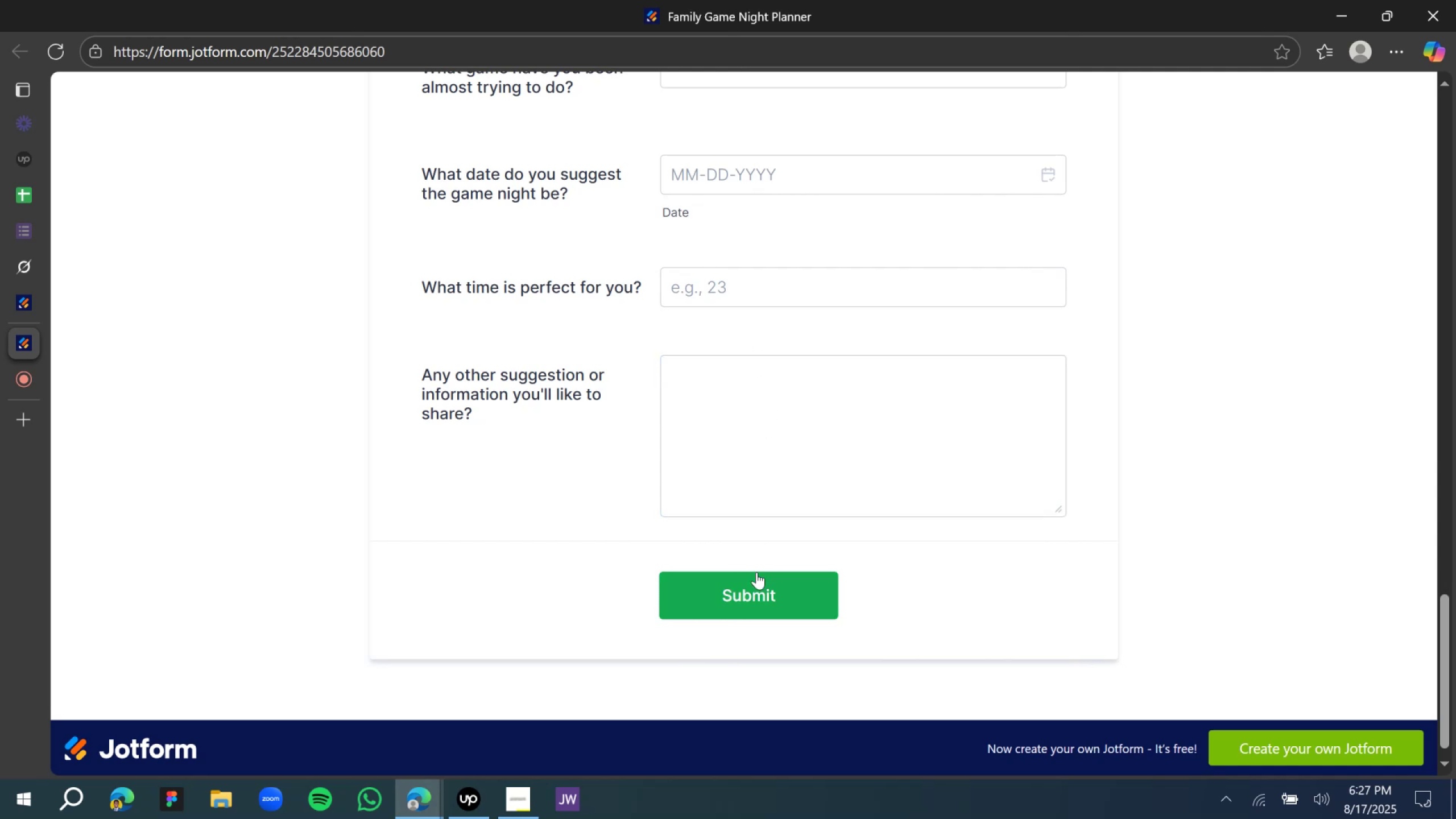 
left_click([755, 591])
 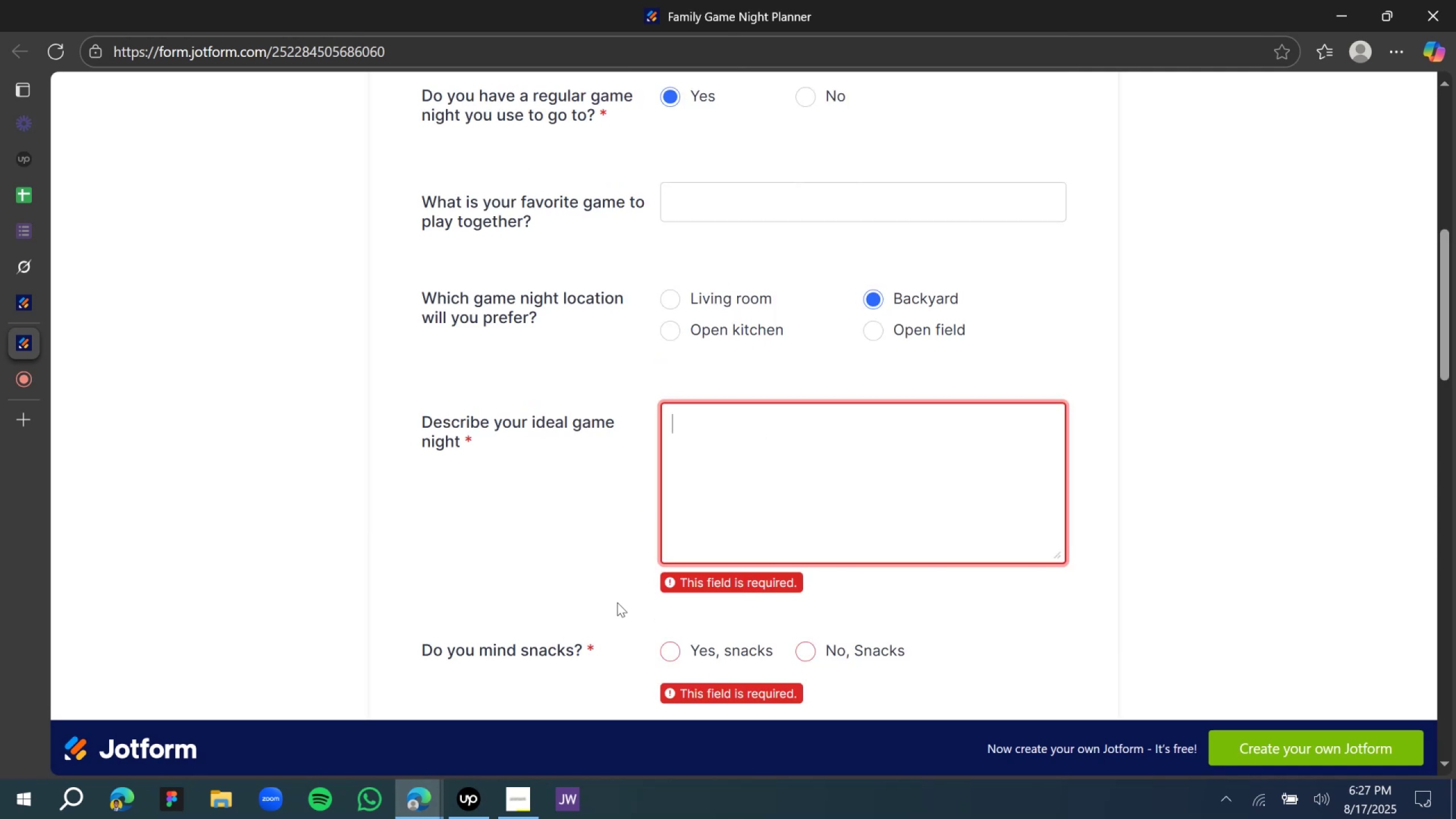 
mouse_move([688, 494])
 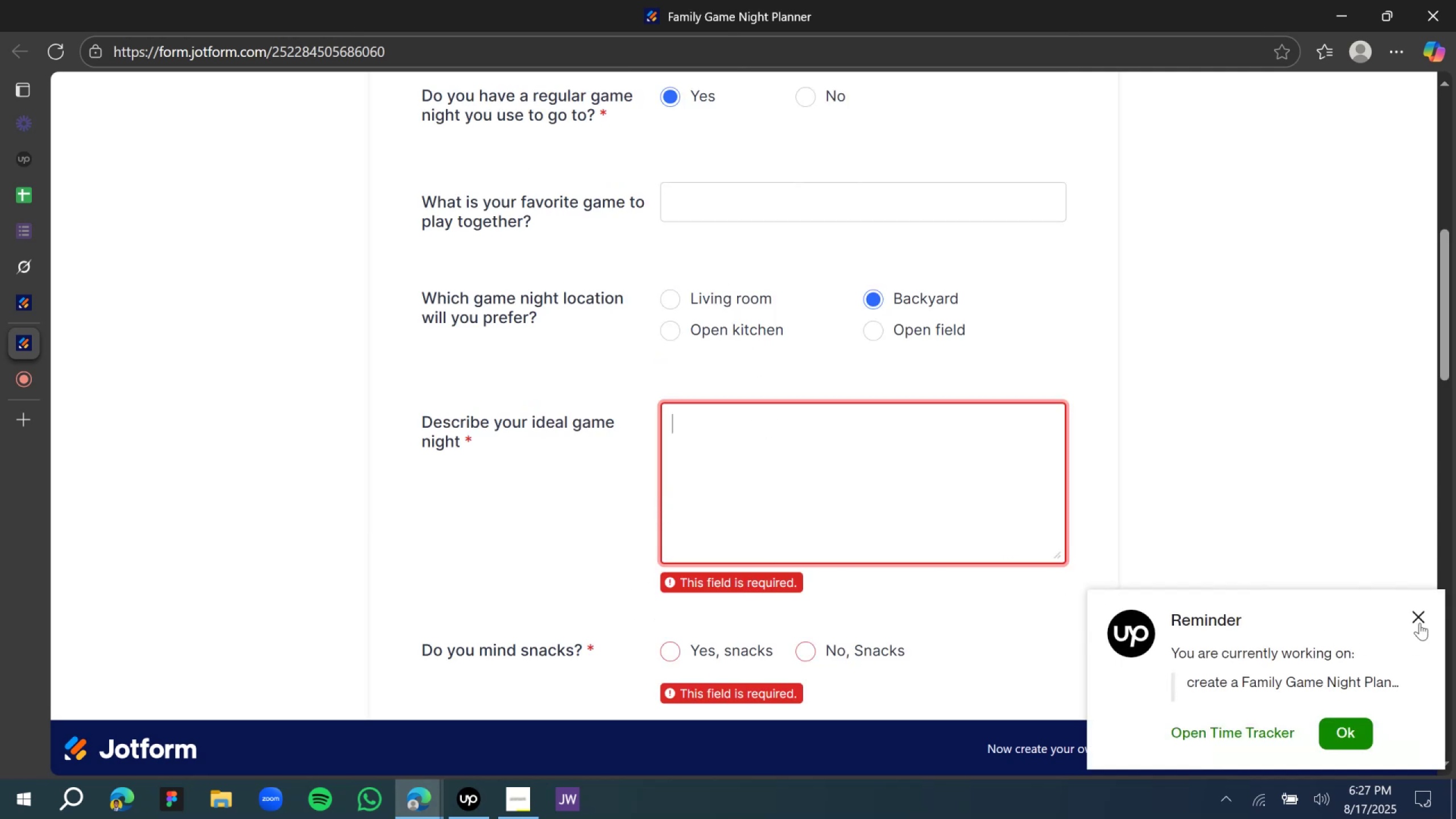 
left_click([1416, 619])
 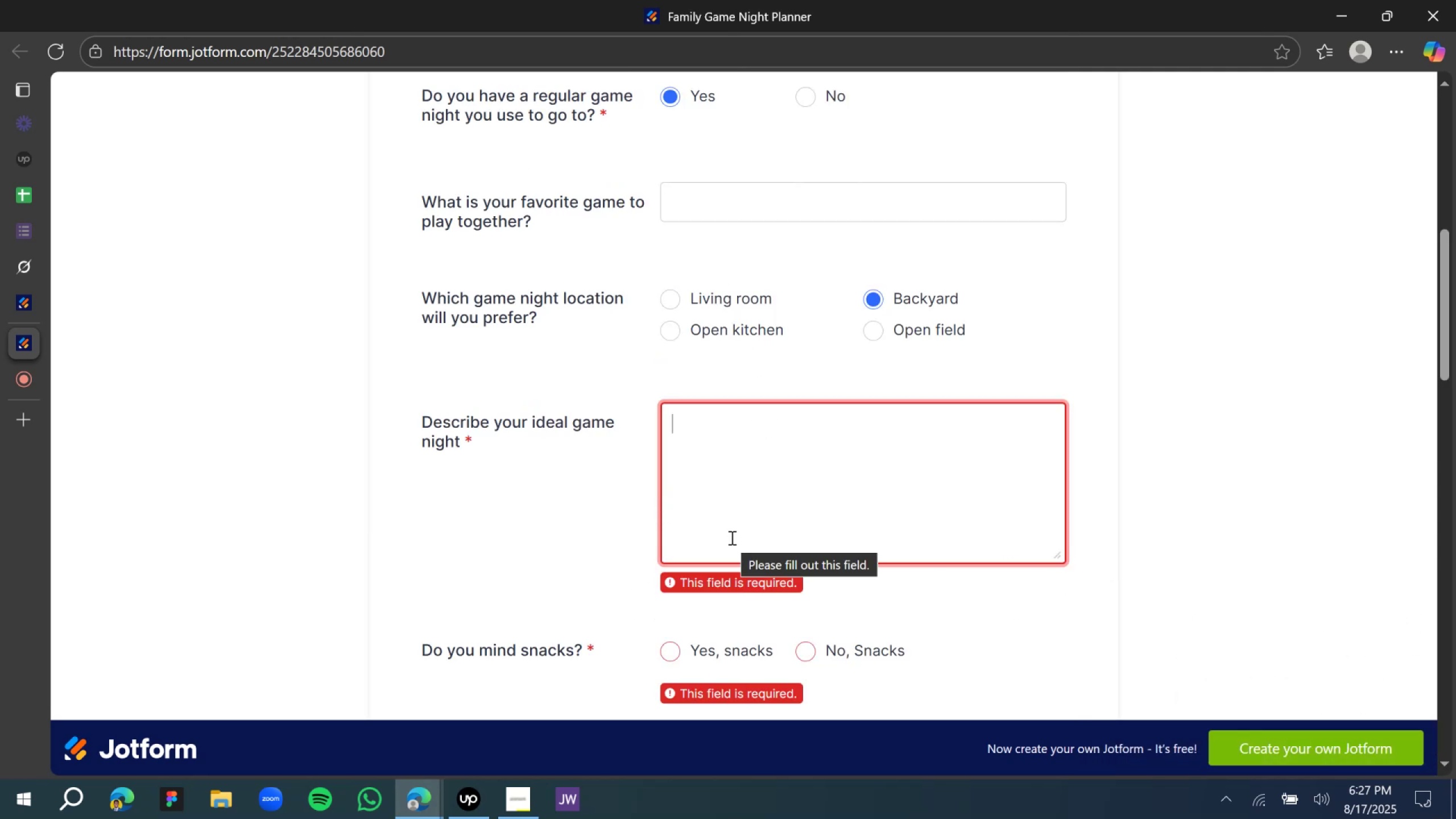 
type(oh oh jutice)
 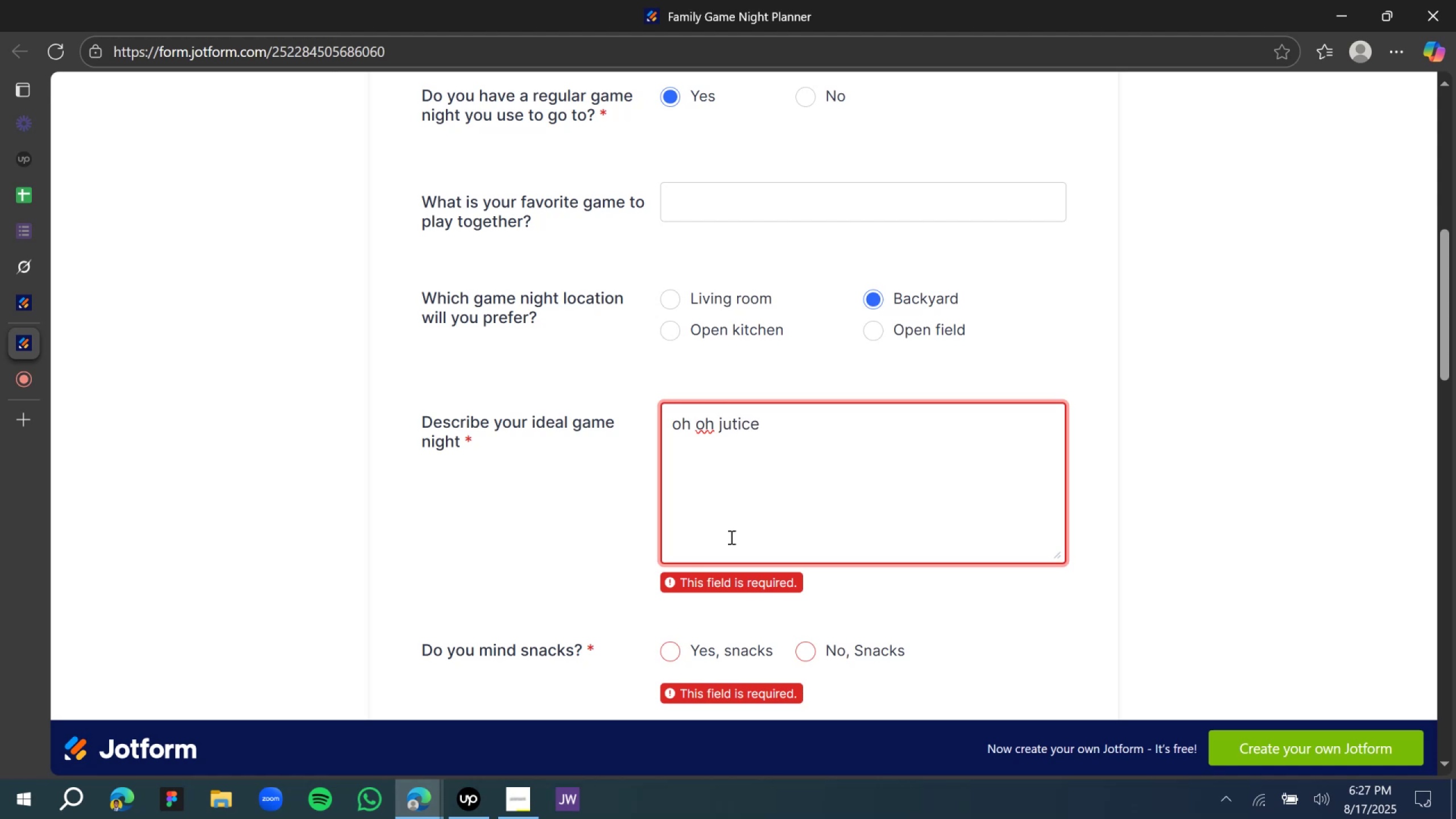 
scroll: coordinate [750, 549], scroll_direction: down, amount: 3.0
 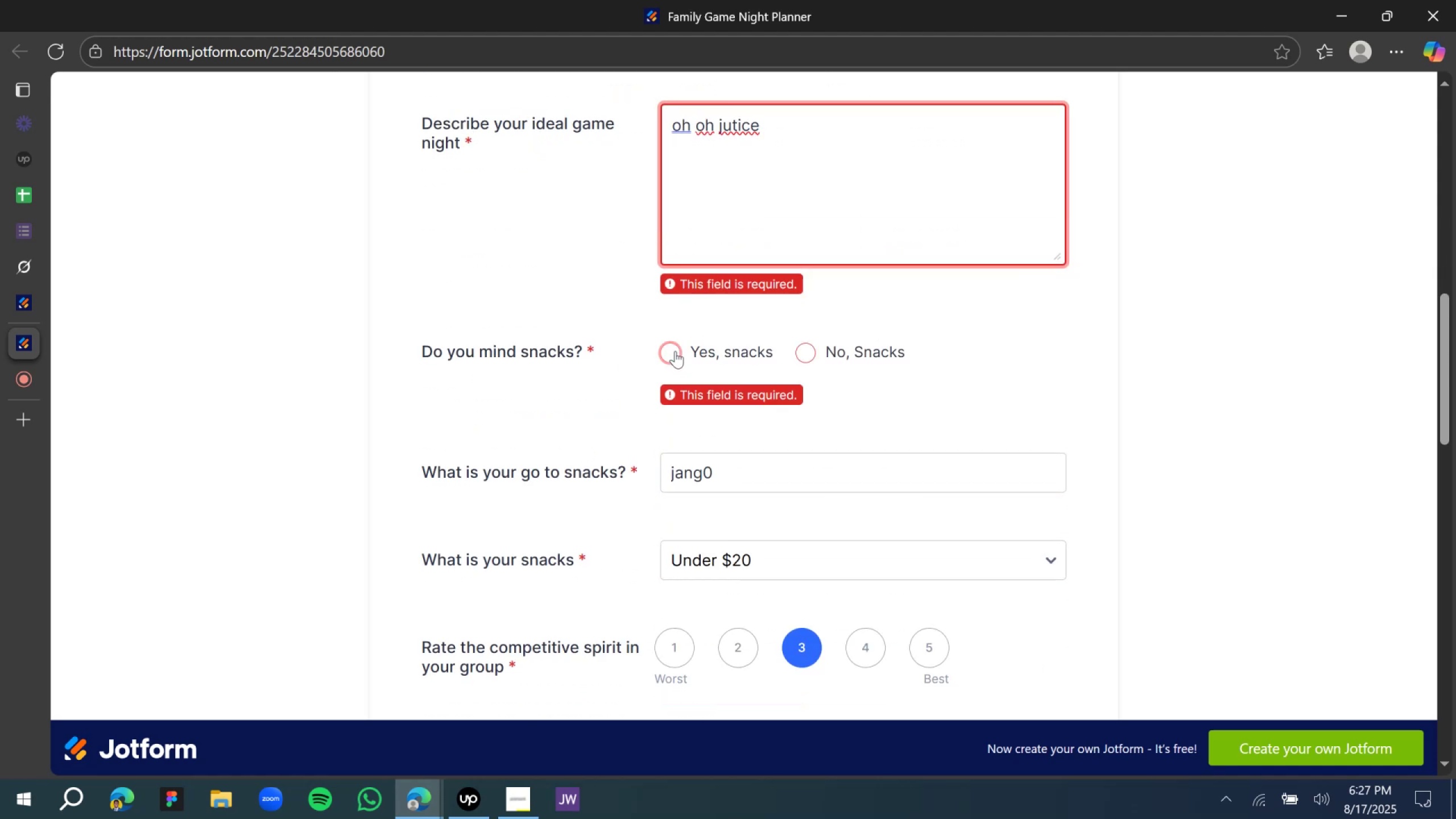 
left_click([675, 351])
 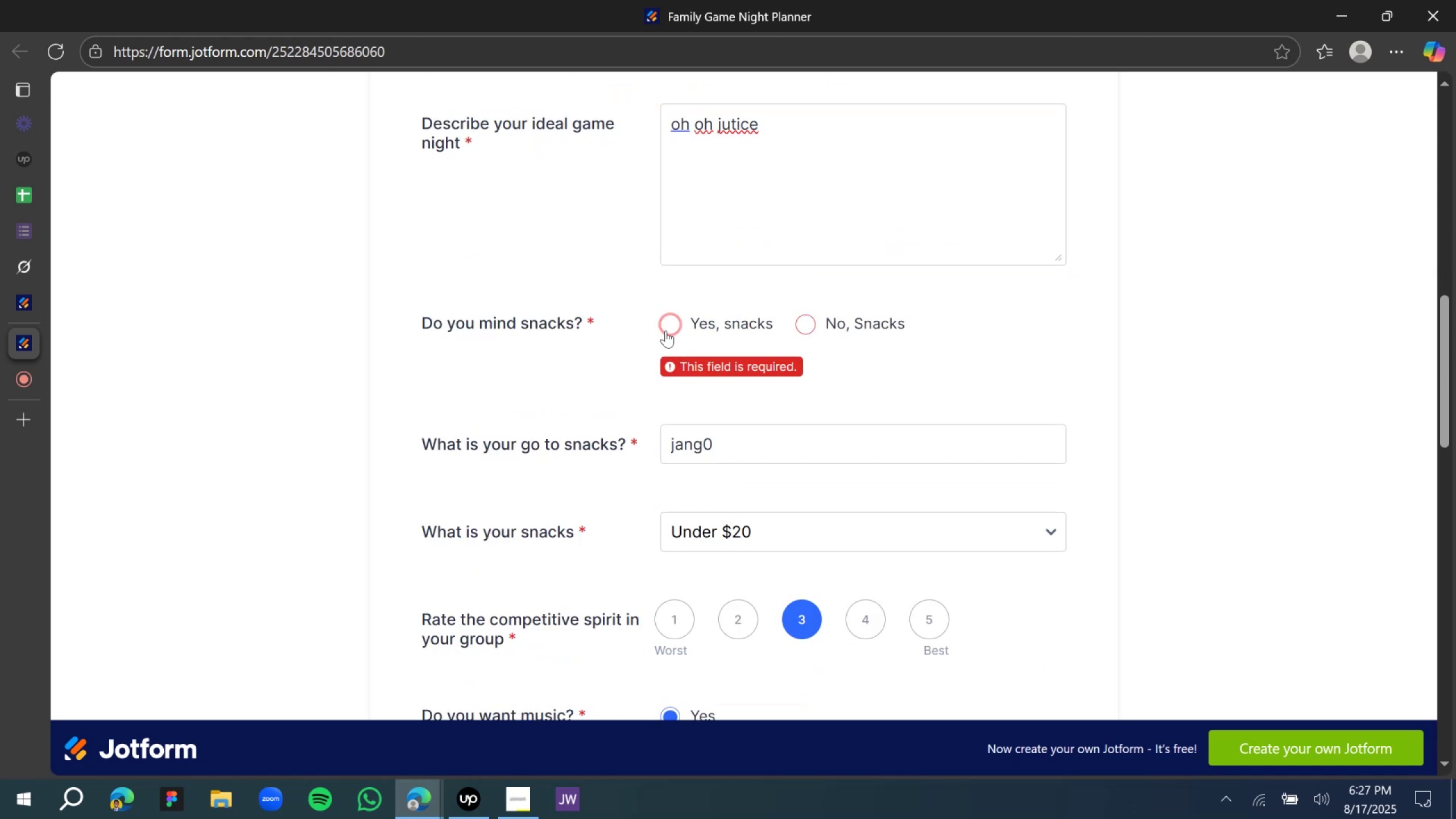 
left_click([667, 330])
 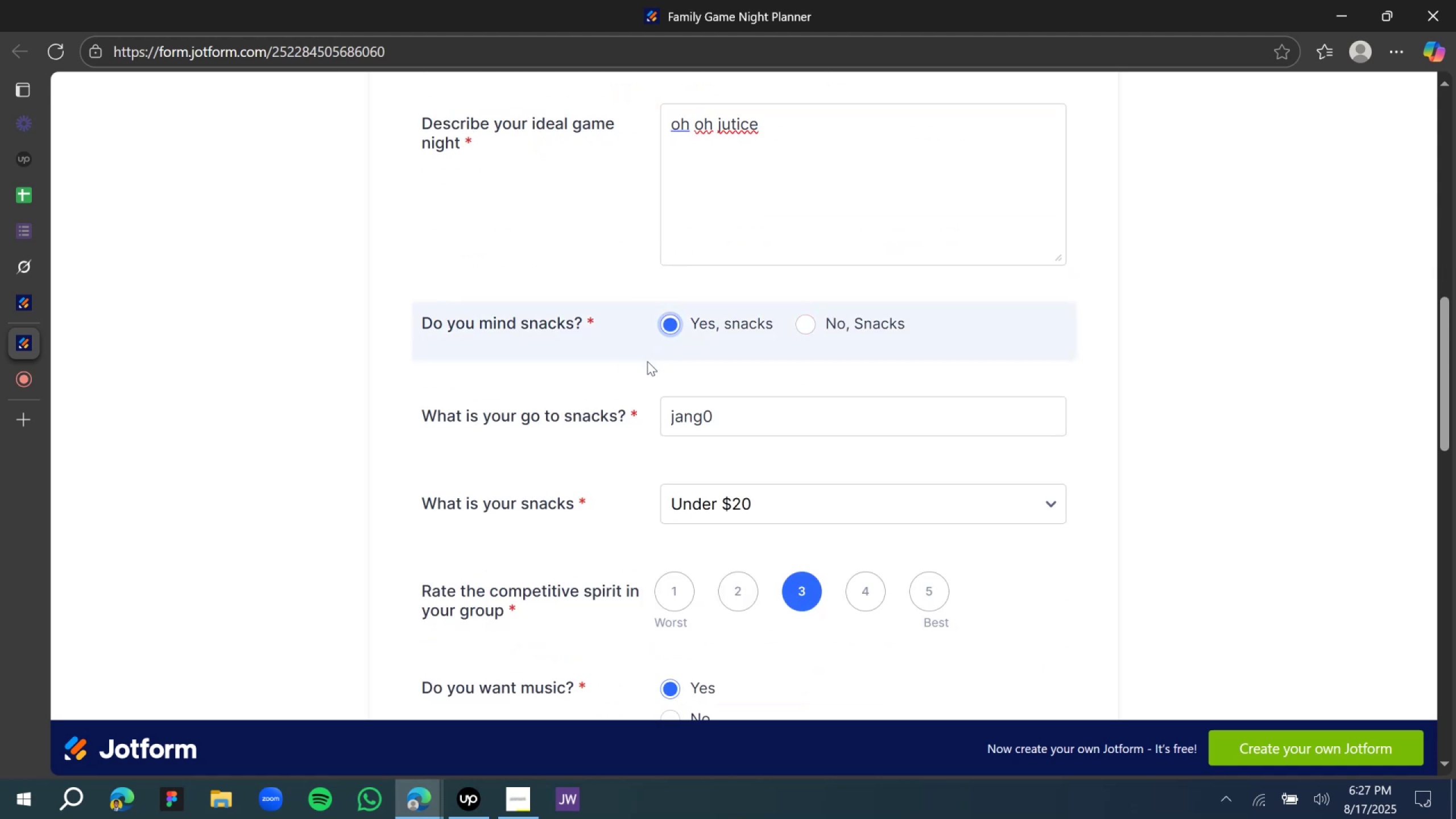 
scroll: coordinate [756, 508], scroll_direction: down, amount: 20.0
 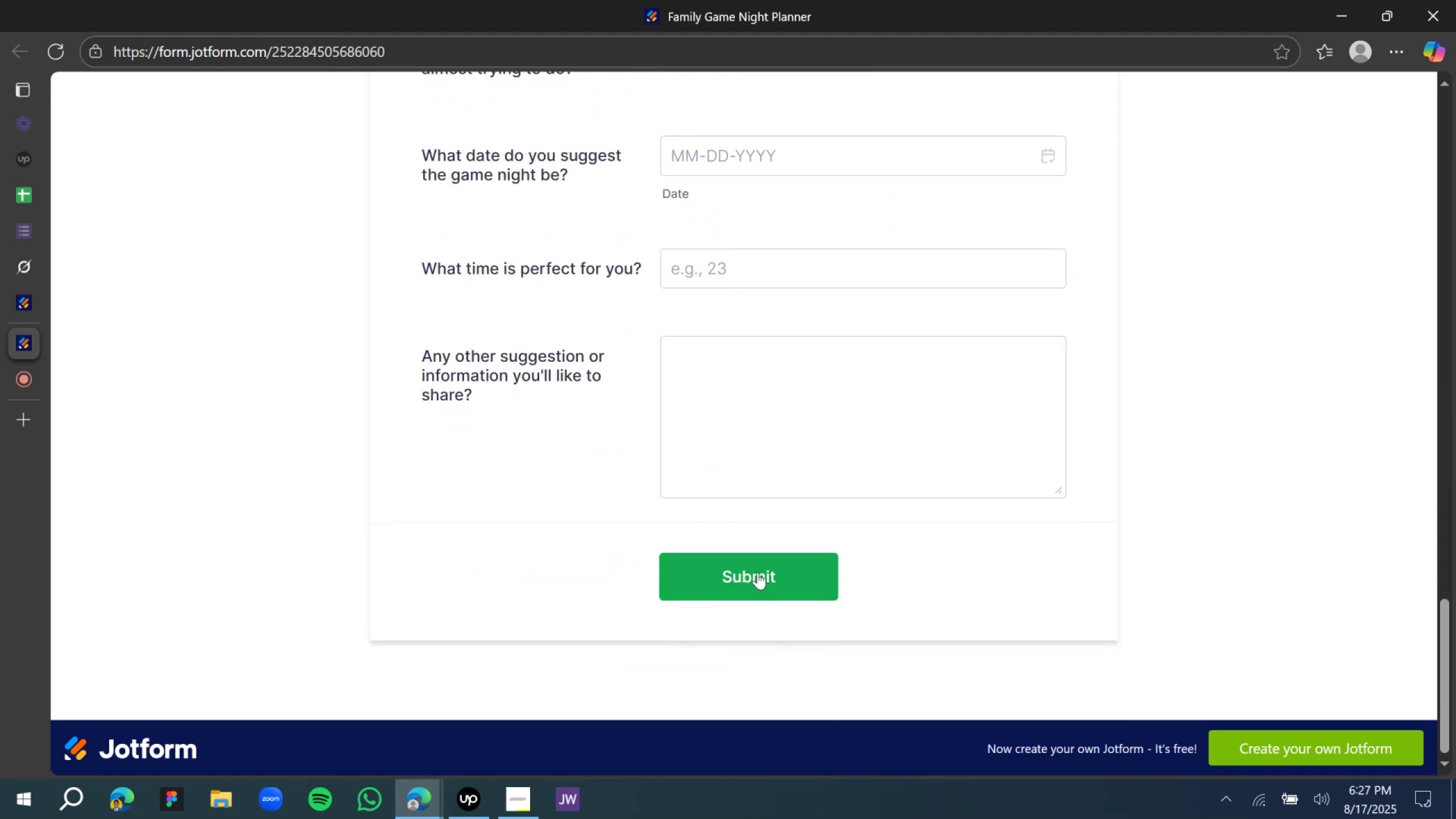 
left_click([758, 572])
 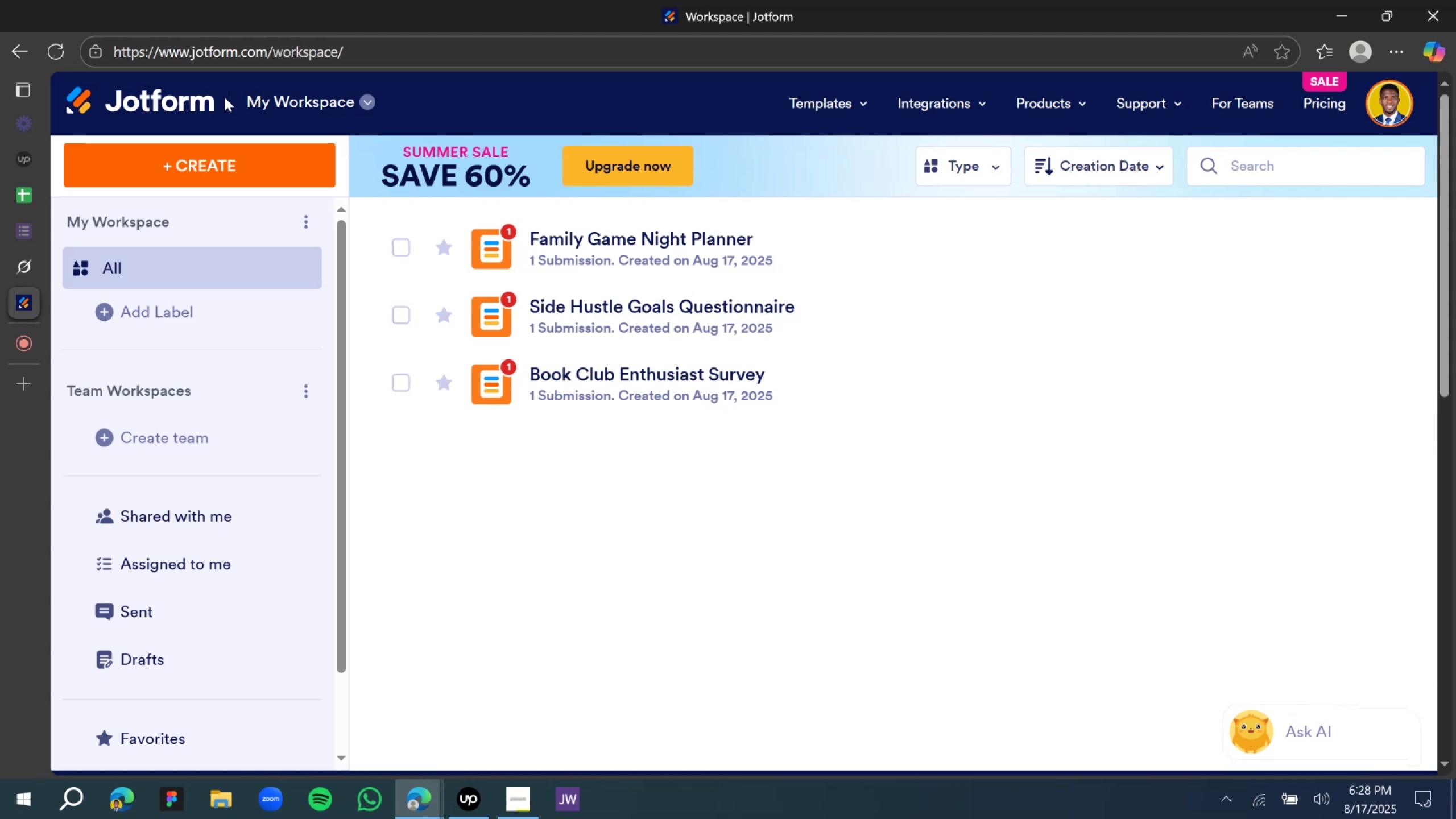 
wait(56.03)
 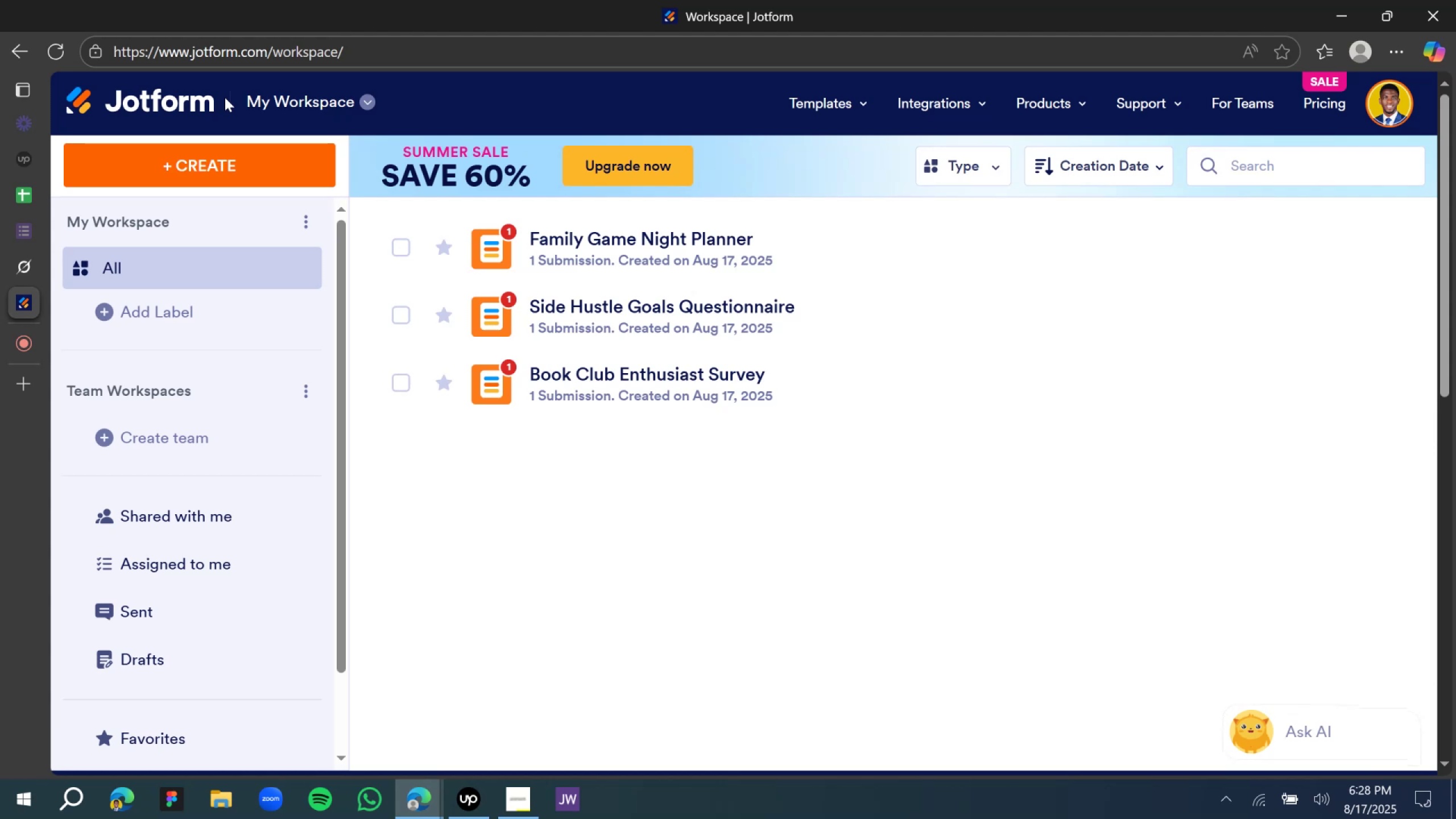 
left_click([36, 260])
 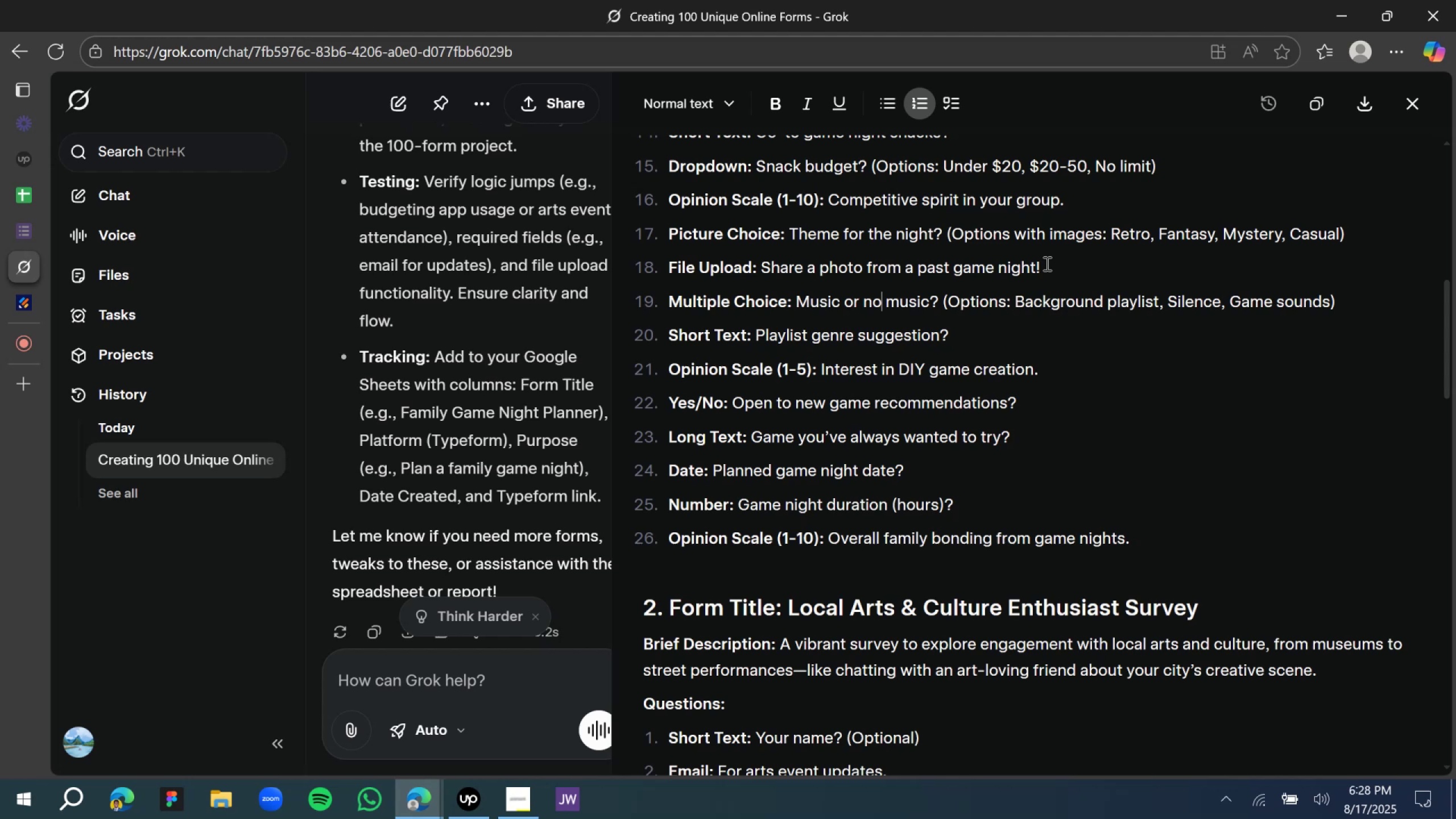 
wait(7.79)
 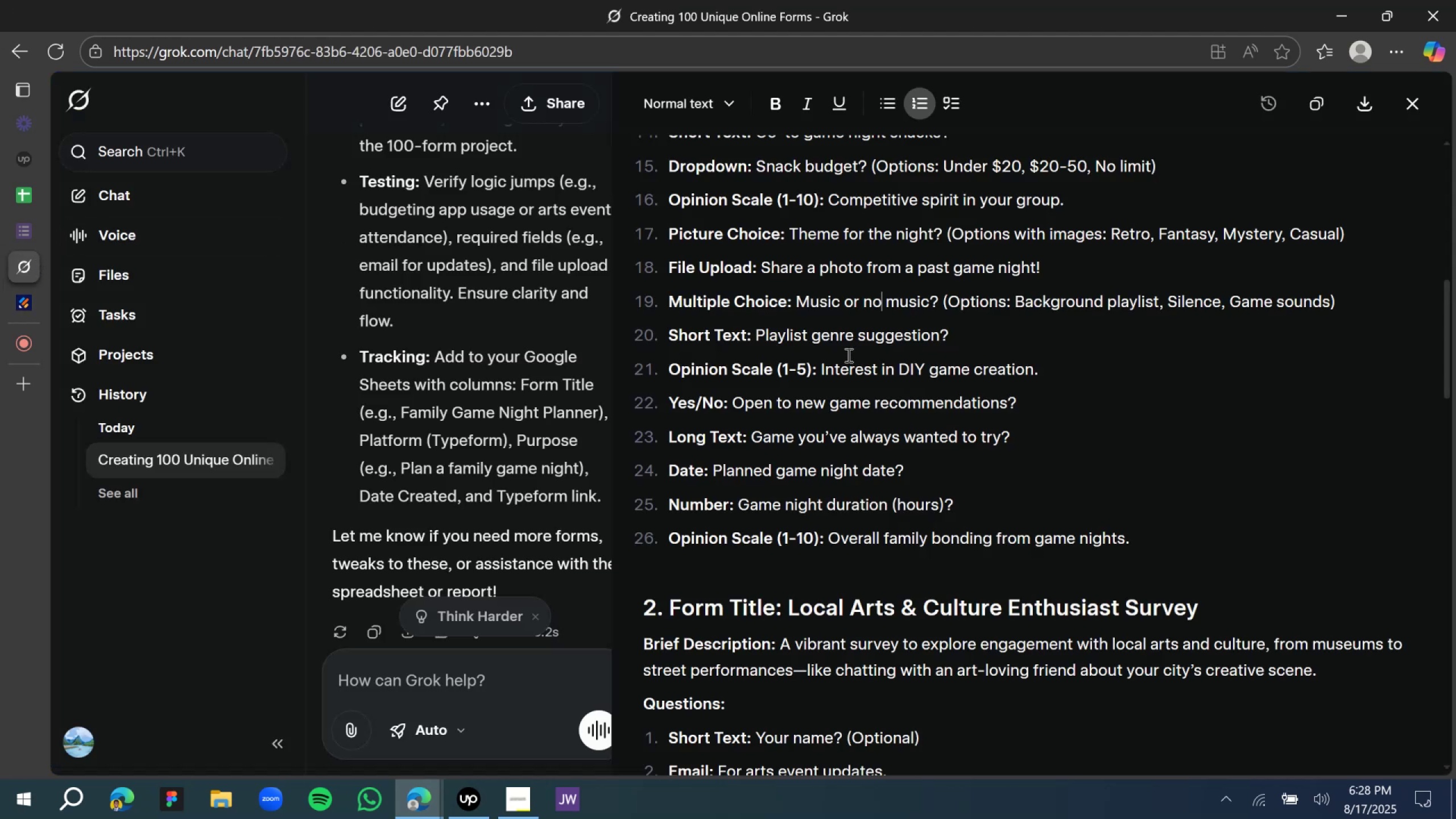 
scroll: coordinate [948, 469], scroll_direction: down, amount: 5.0
 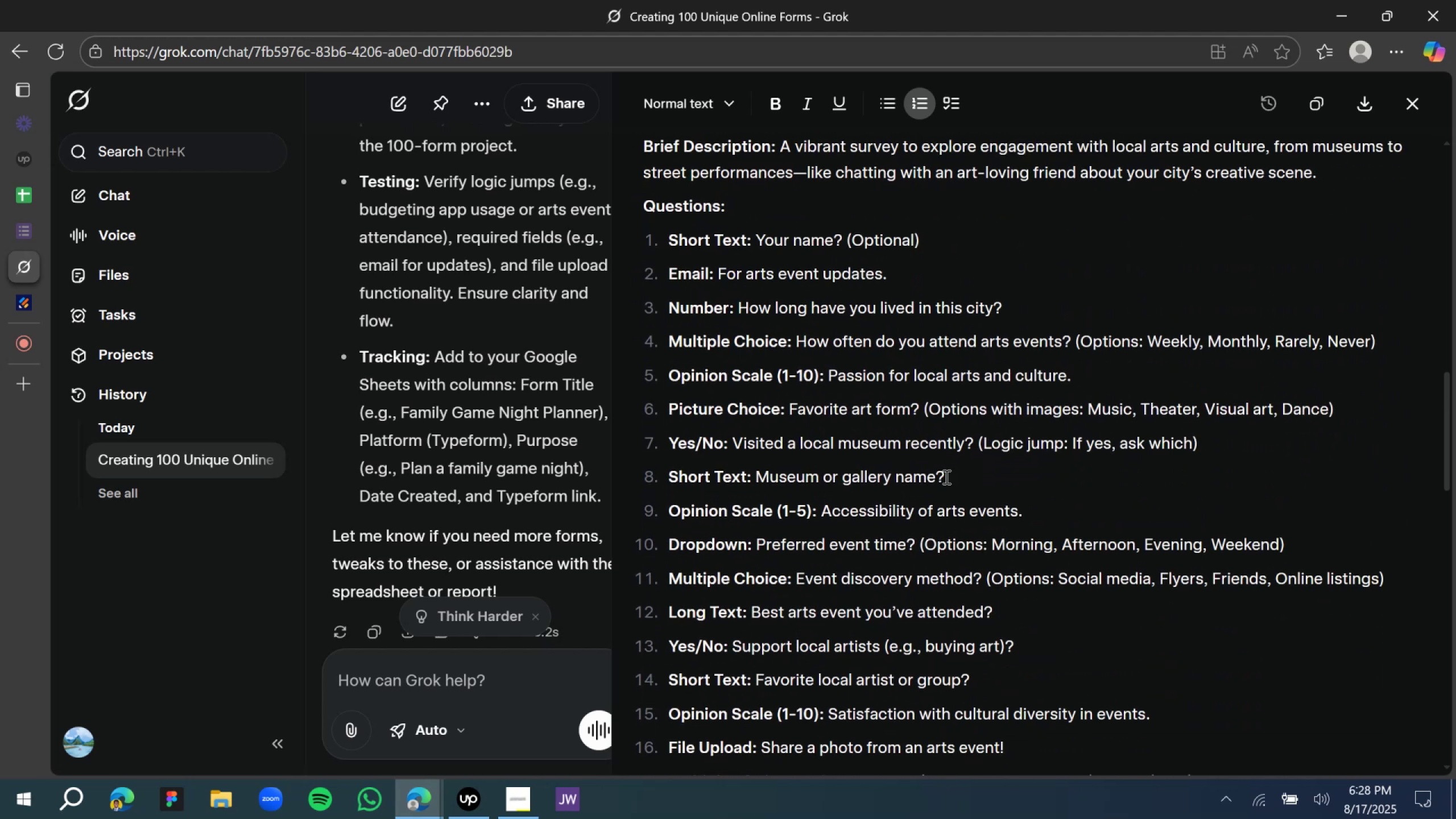 
scroll: coordinate [945, 477], scroll_direction: up, amount: 1.0
 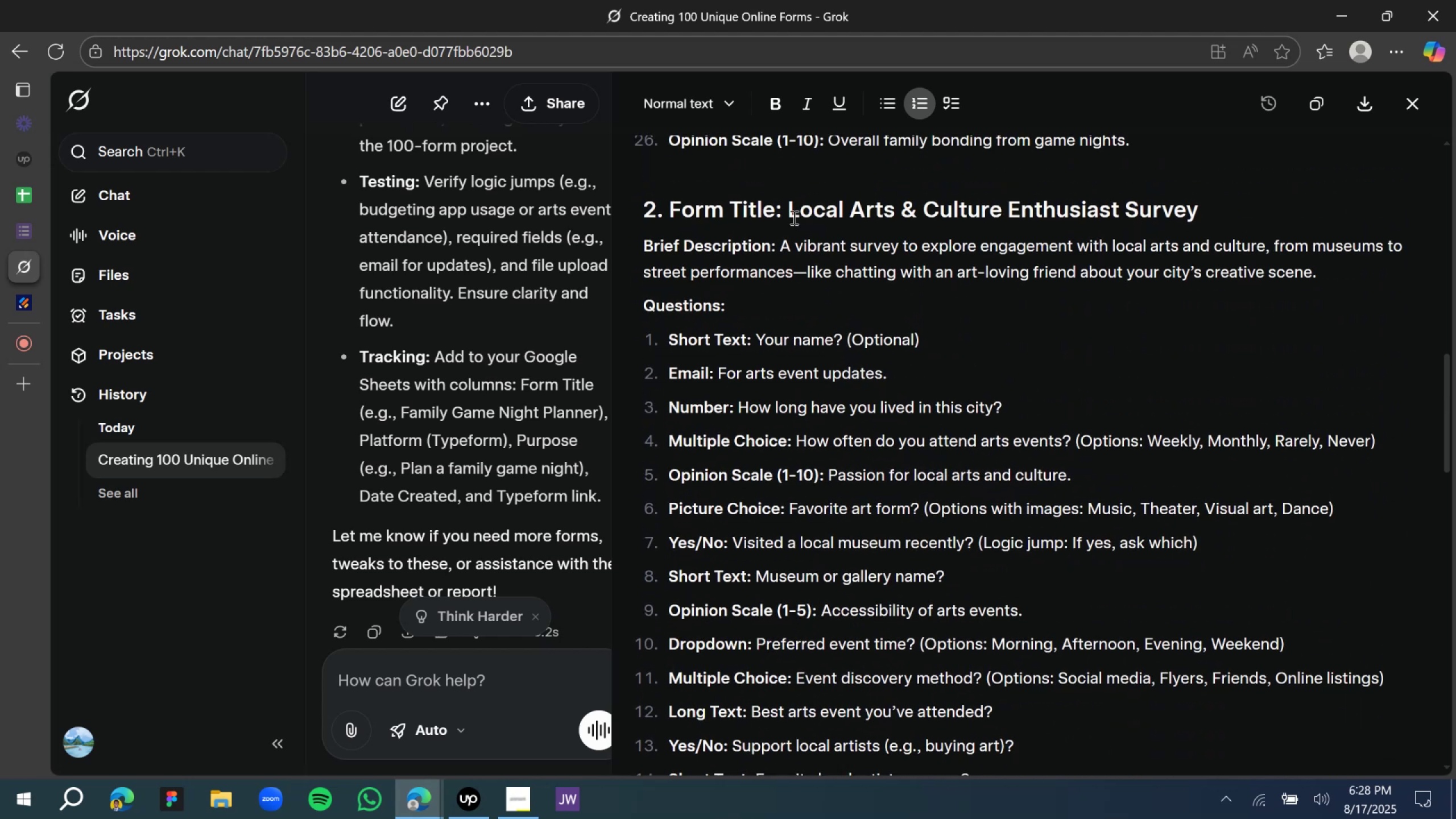 
left_click_drag(start_coordinate=[787, 216], to_coordinate=[1208, 209])
 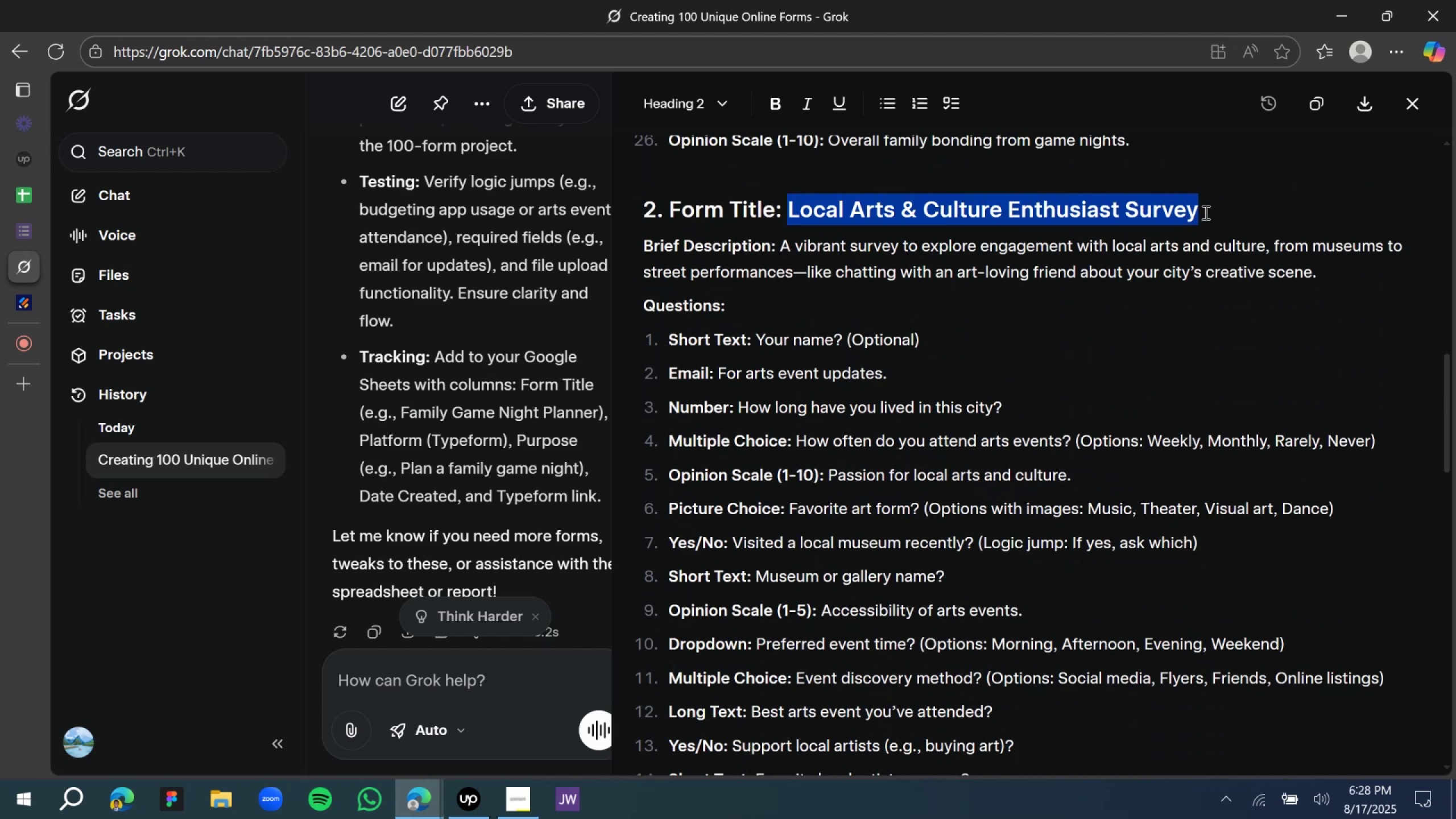 
key(Control+C)
 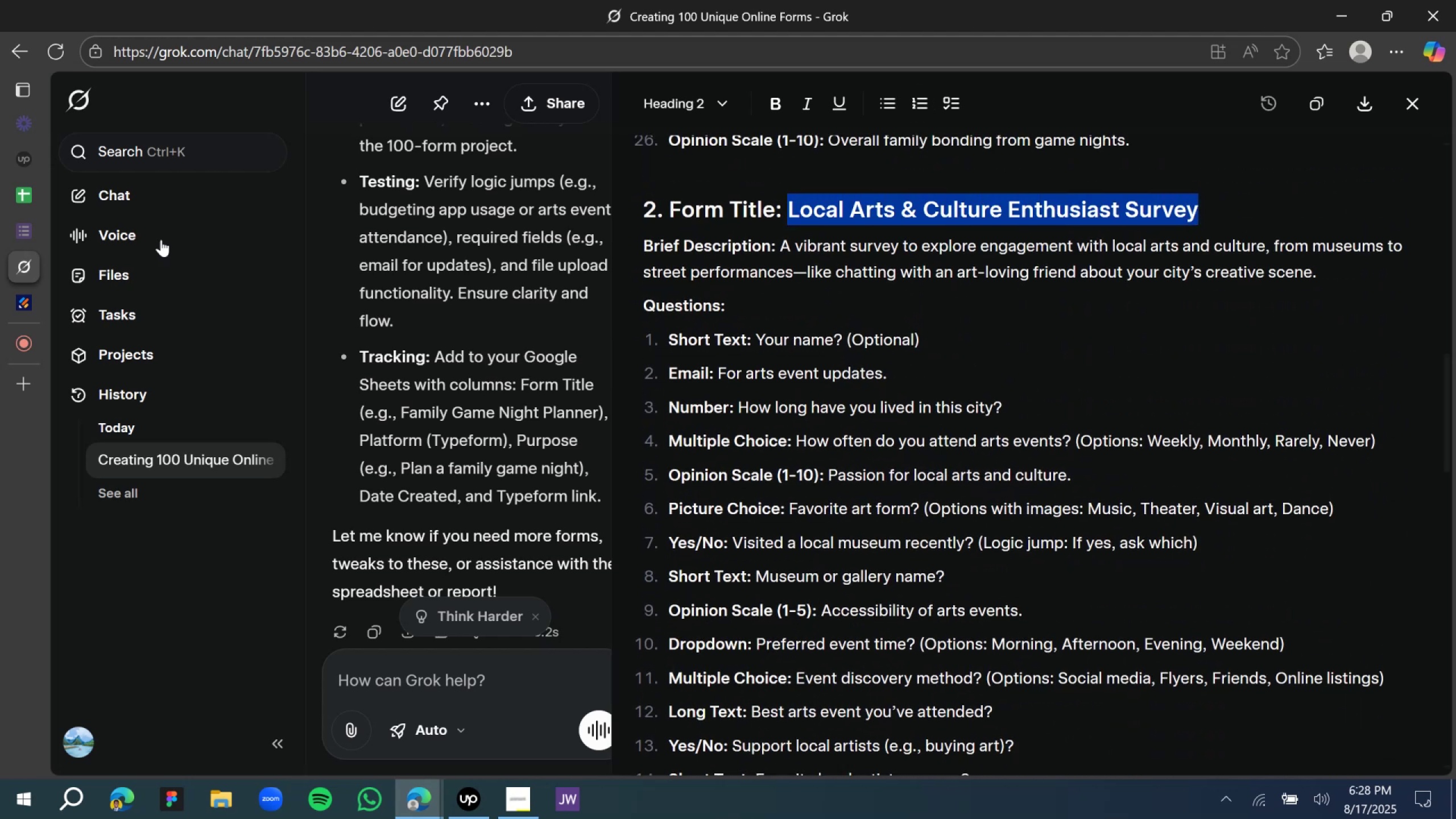 
key(Control+C)
 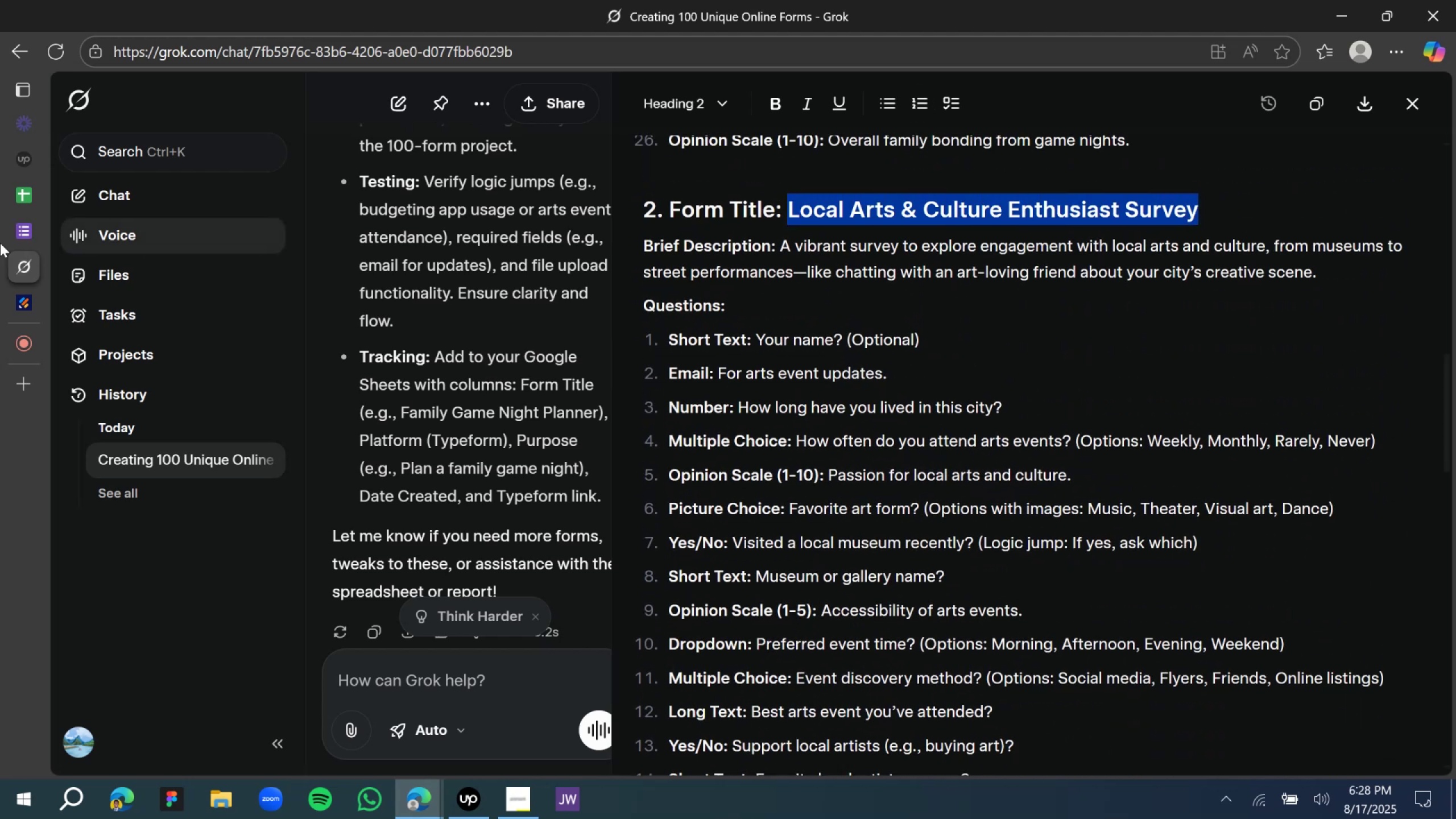 
key(Control+C)
 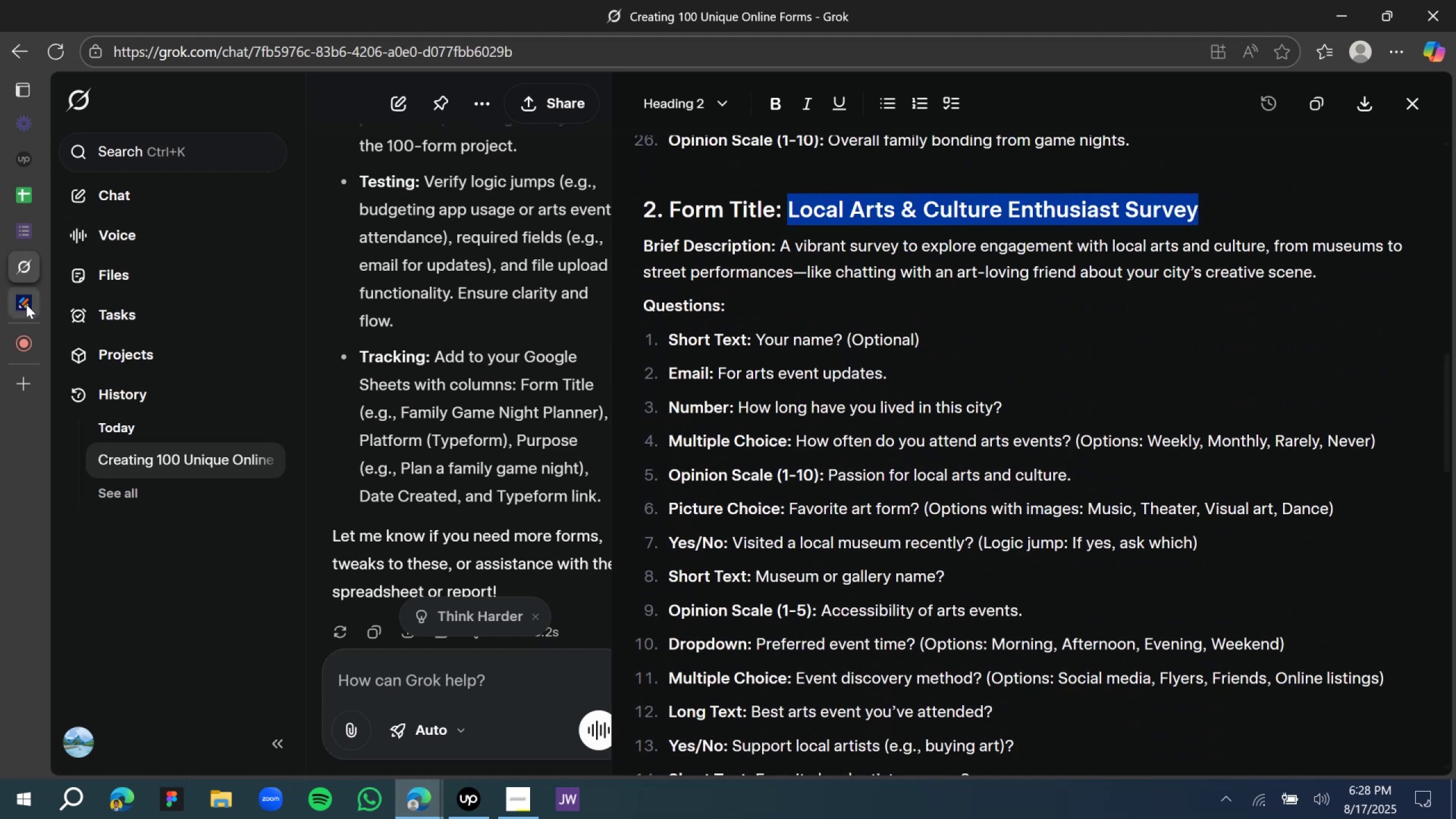 
left_click([26, 304])
 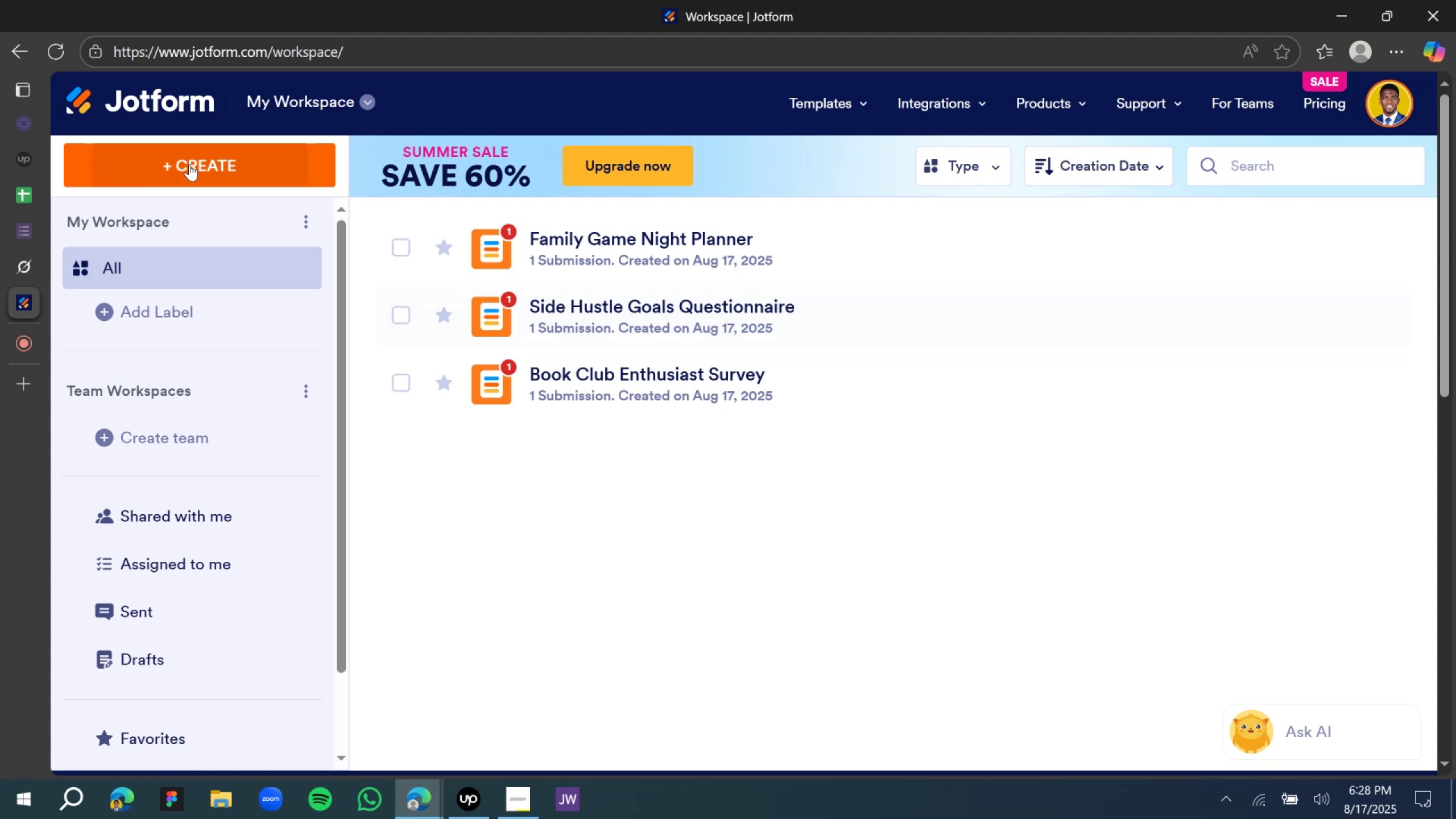 
left_click([187, 159])
 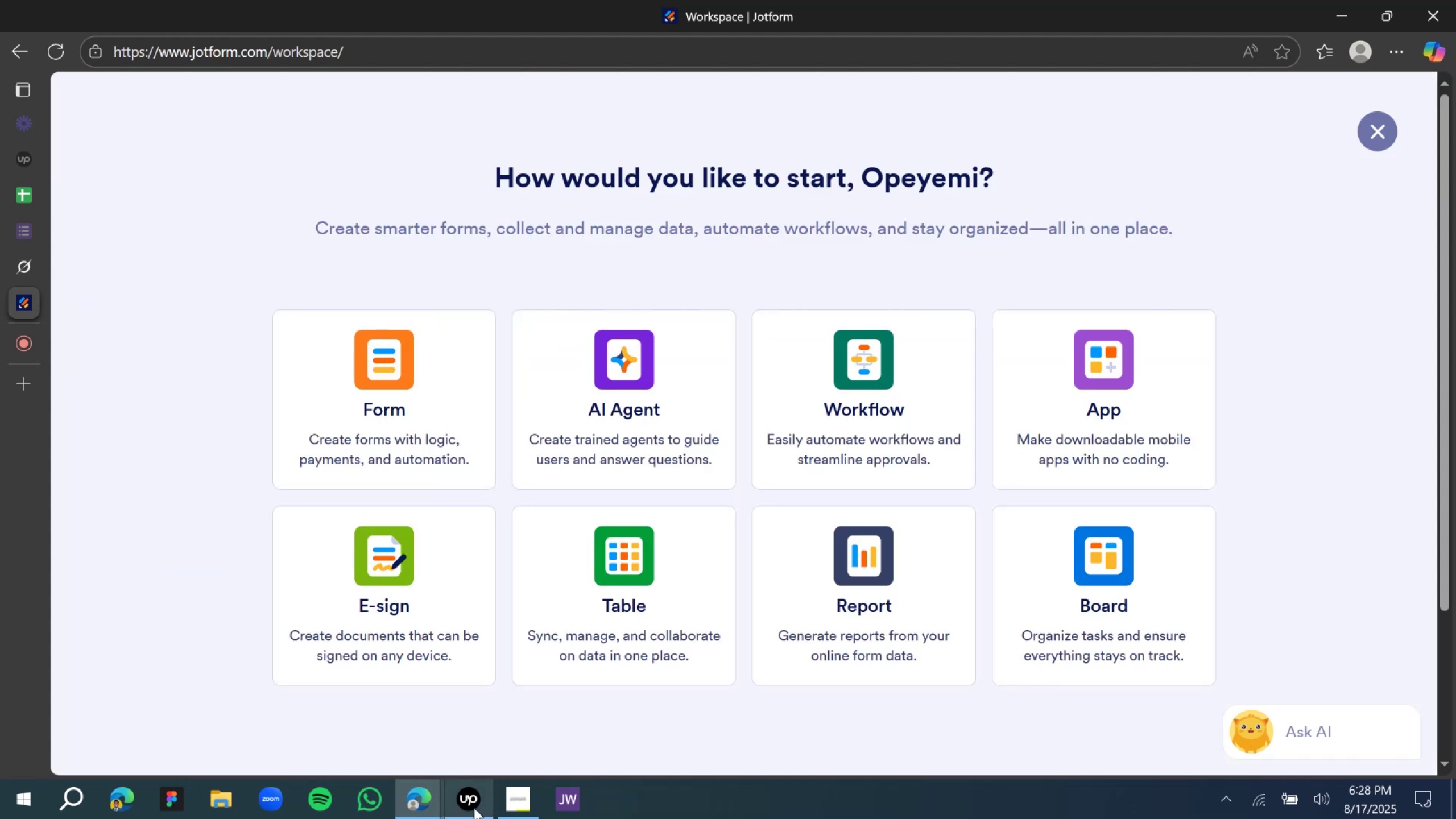 
left_click([471, 807])
 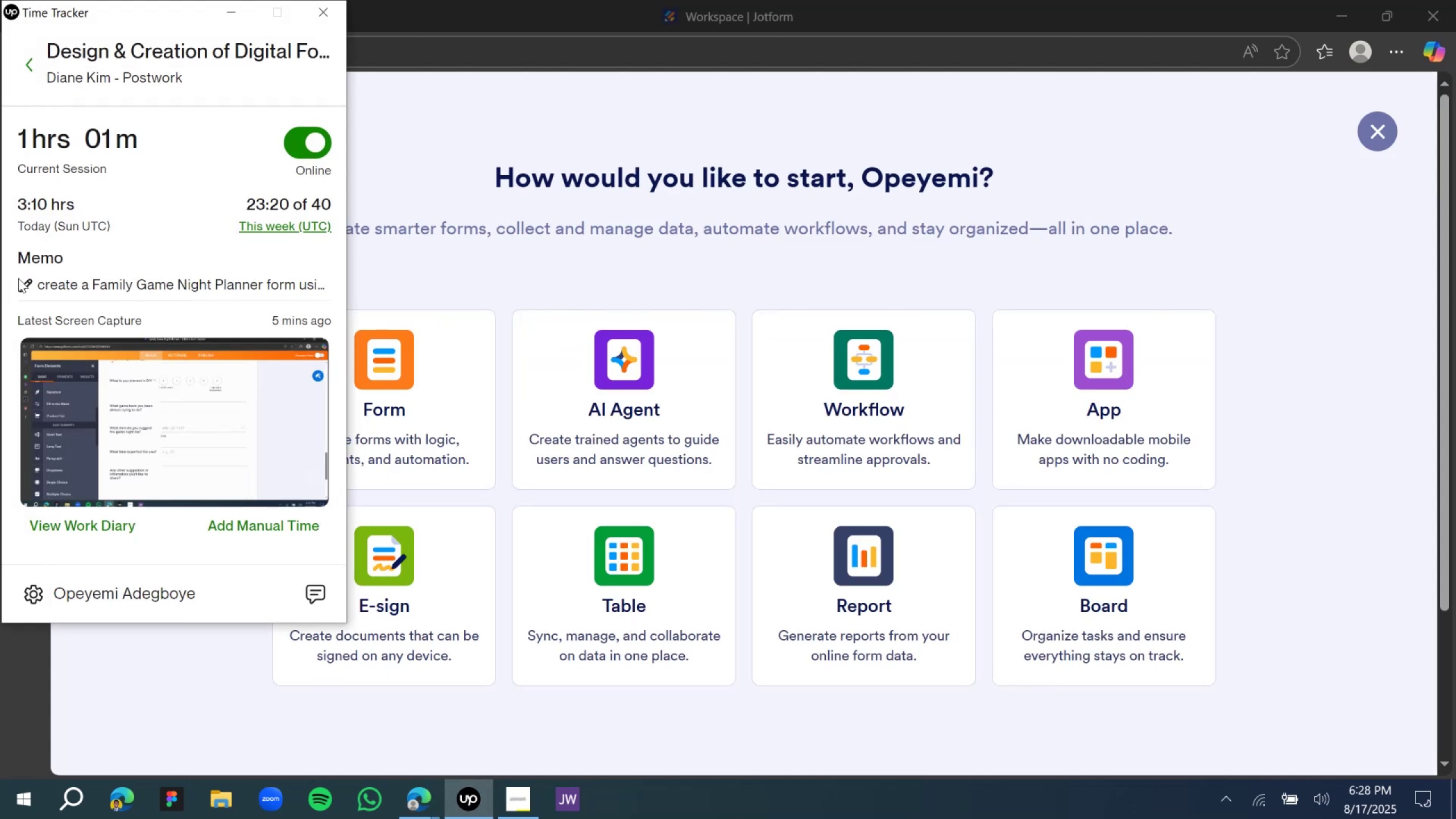 
left_click([28, 284])
 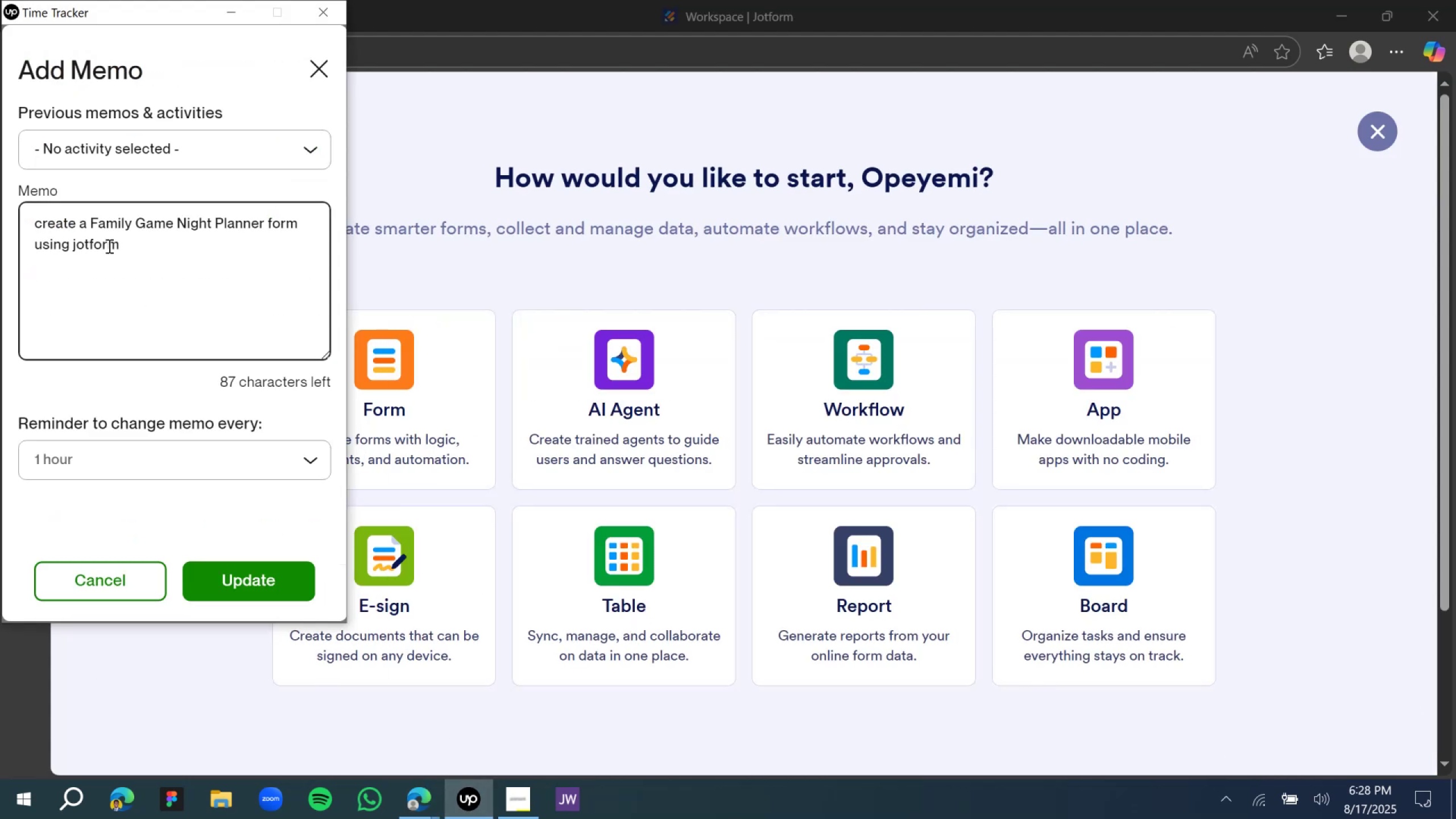 
left_click([112, 246])
 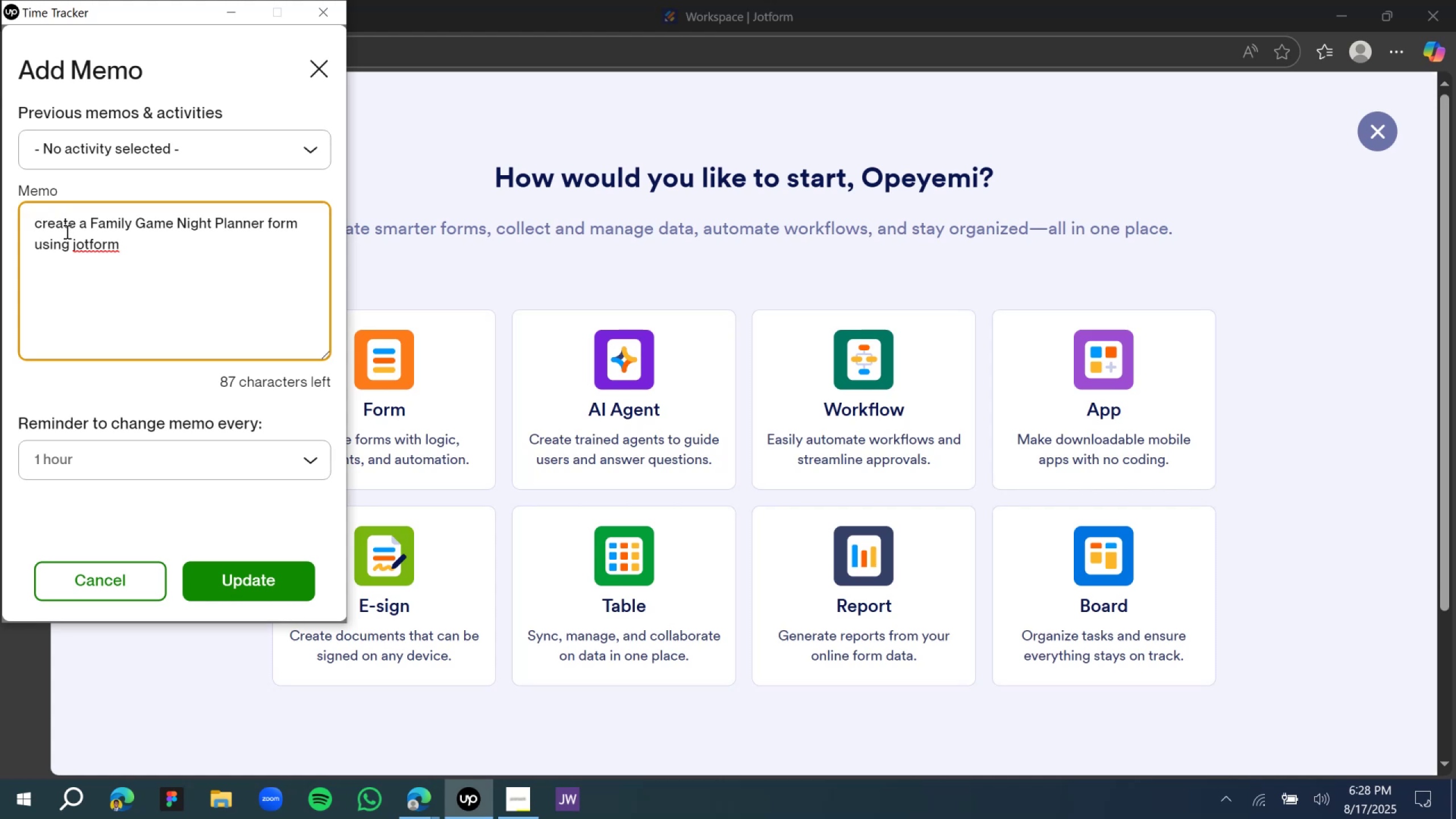 
wait(7.32)
 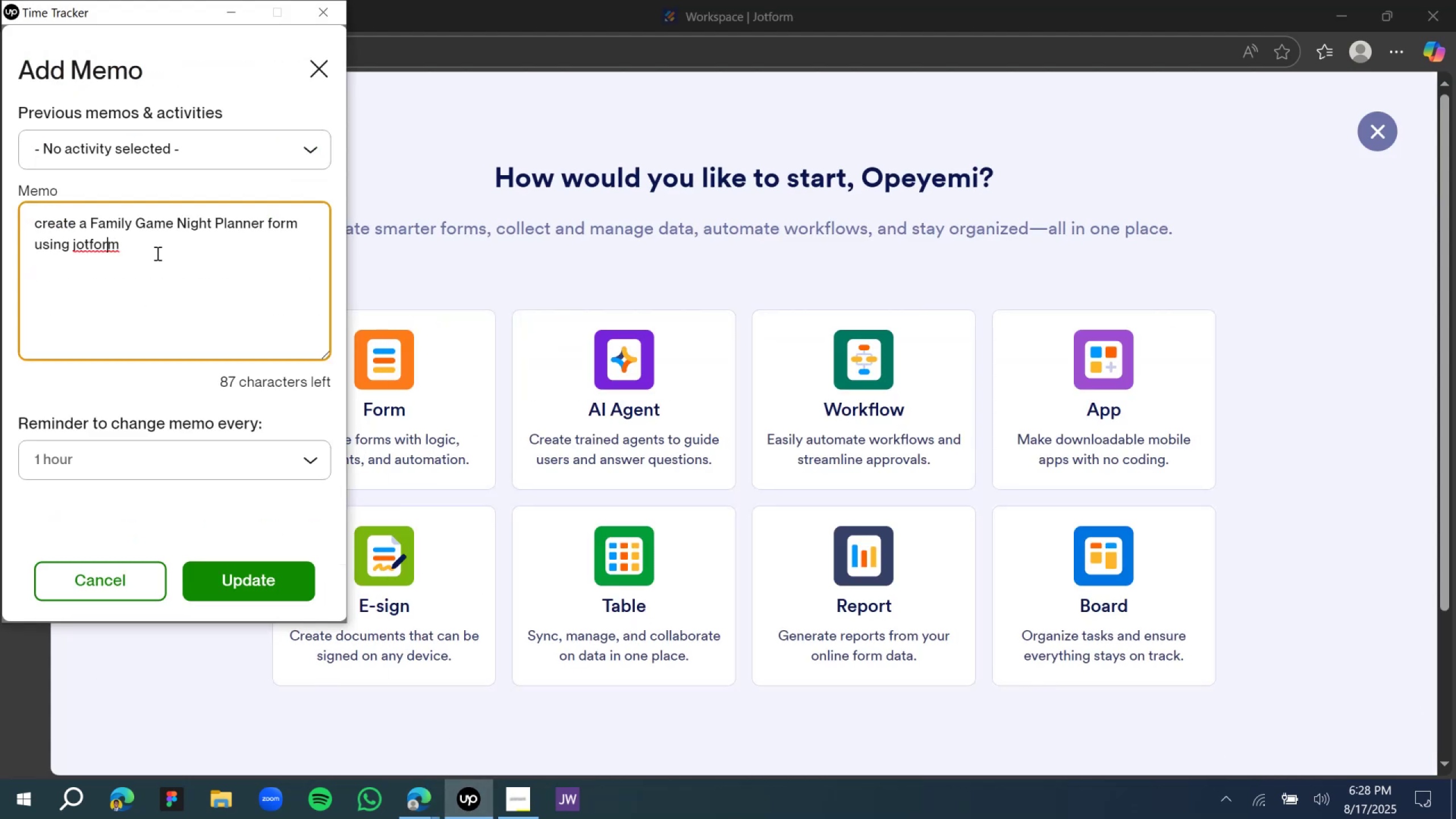 
left_click_drag(start_coordinate=[262, 227], to_coordinate=[31, 232])
 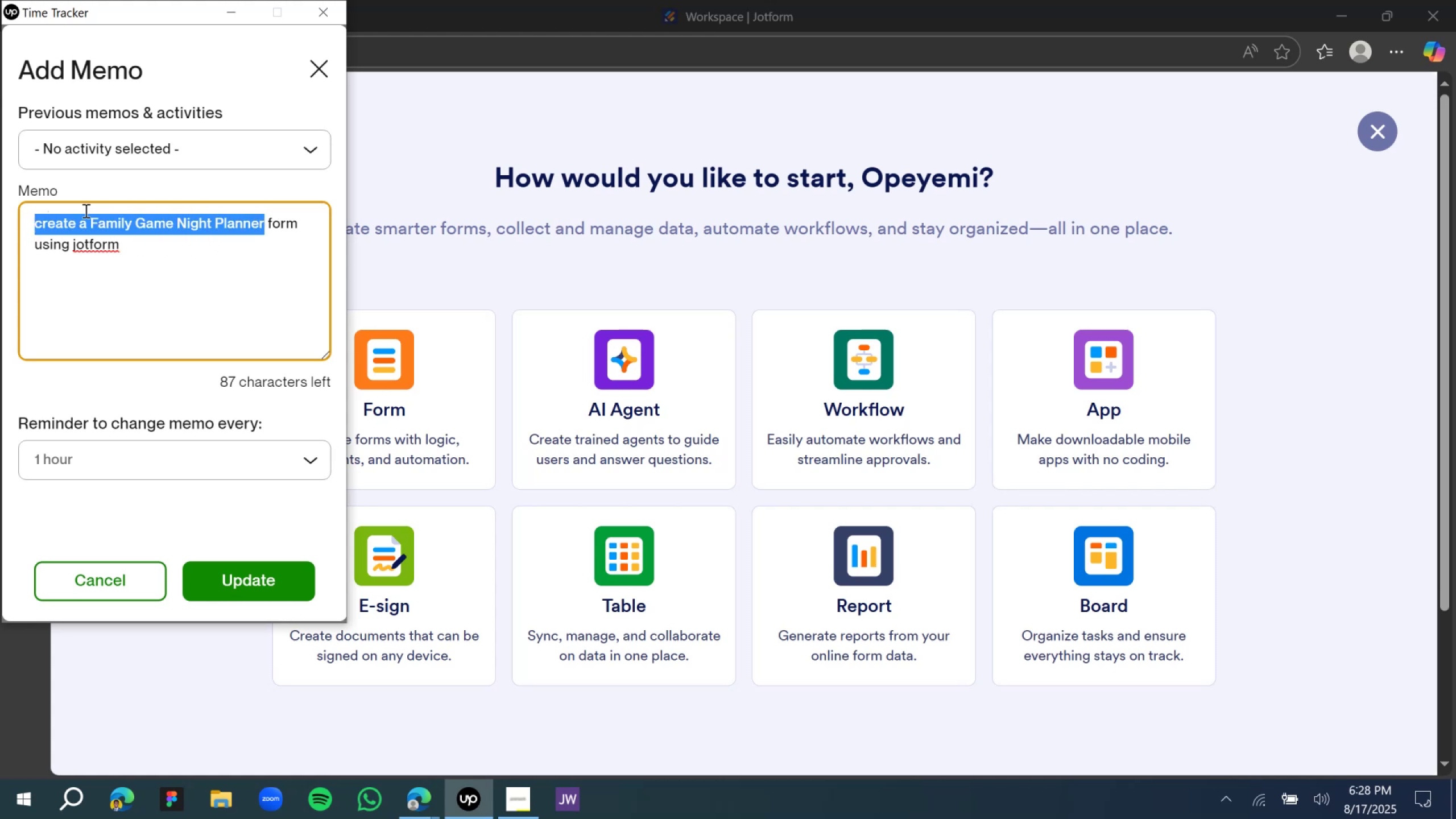 
left_click([106, 222])
 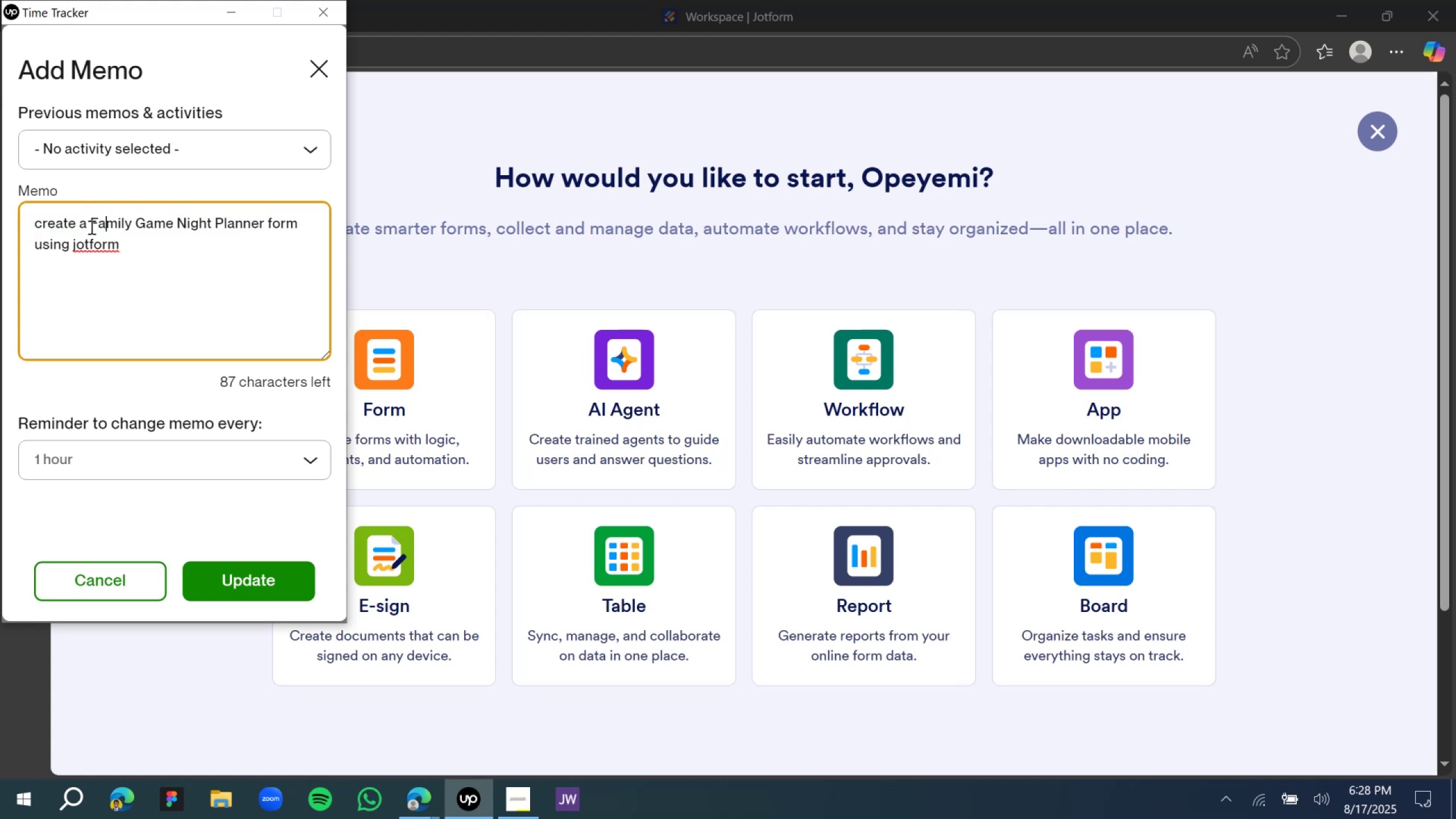 
left_click_drag(start_coordinate=[93, 229], to_coordinate=[266, 233])
 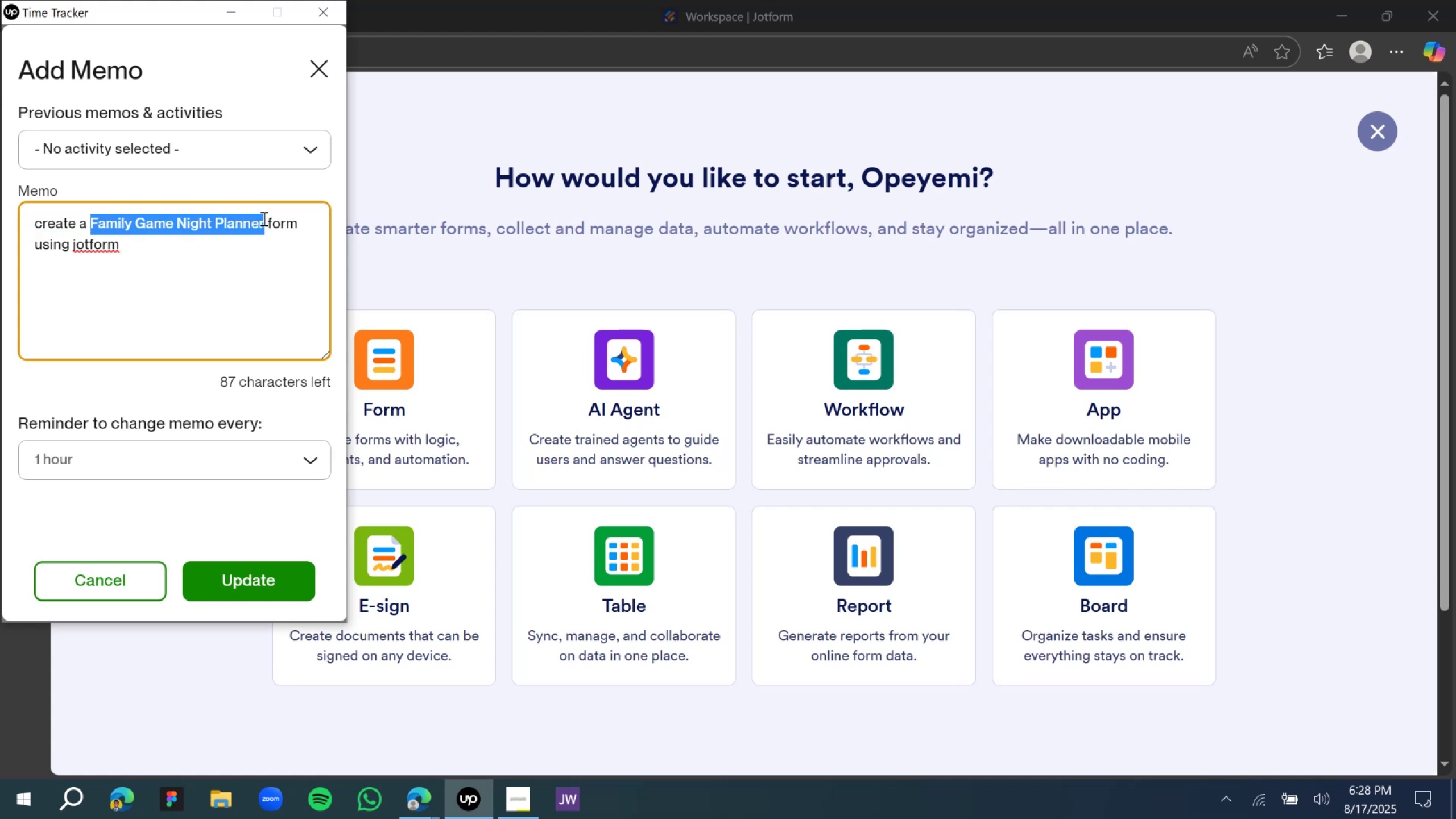 
key(Control+V)
 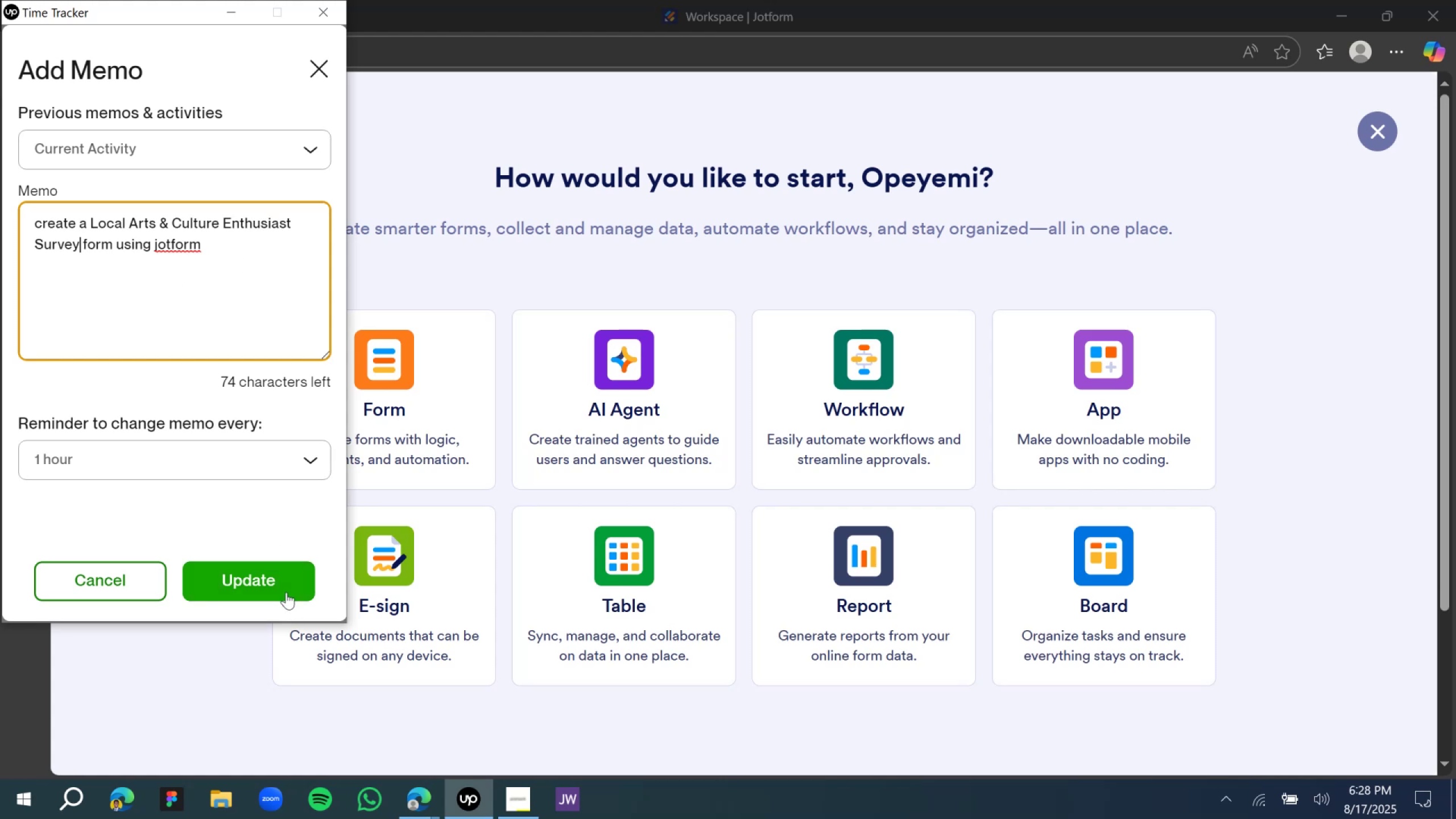 
wait(6.18)
 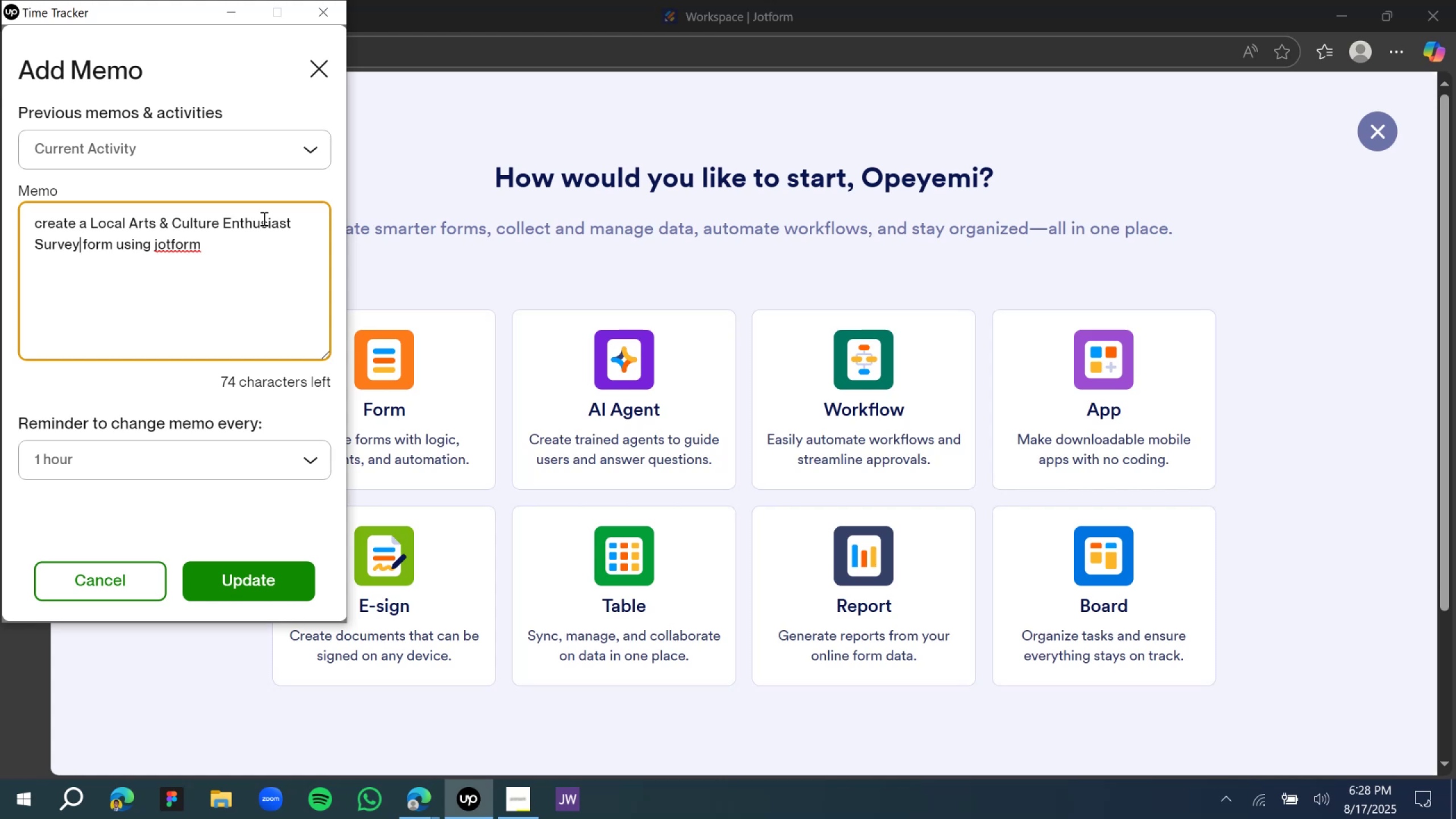 
left_click([409, 398])
 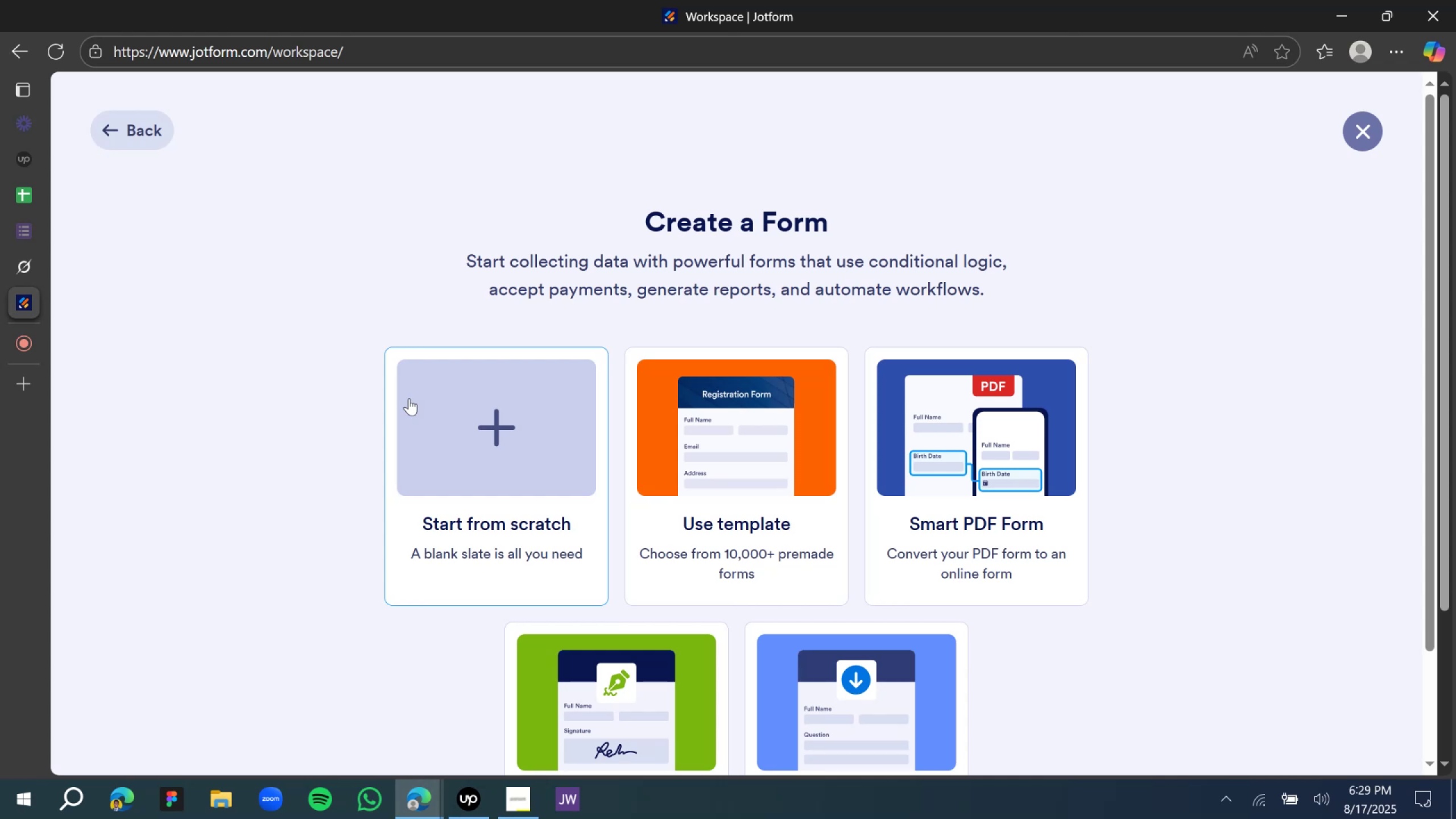 
wait(10.06)
 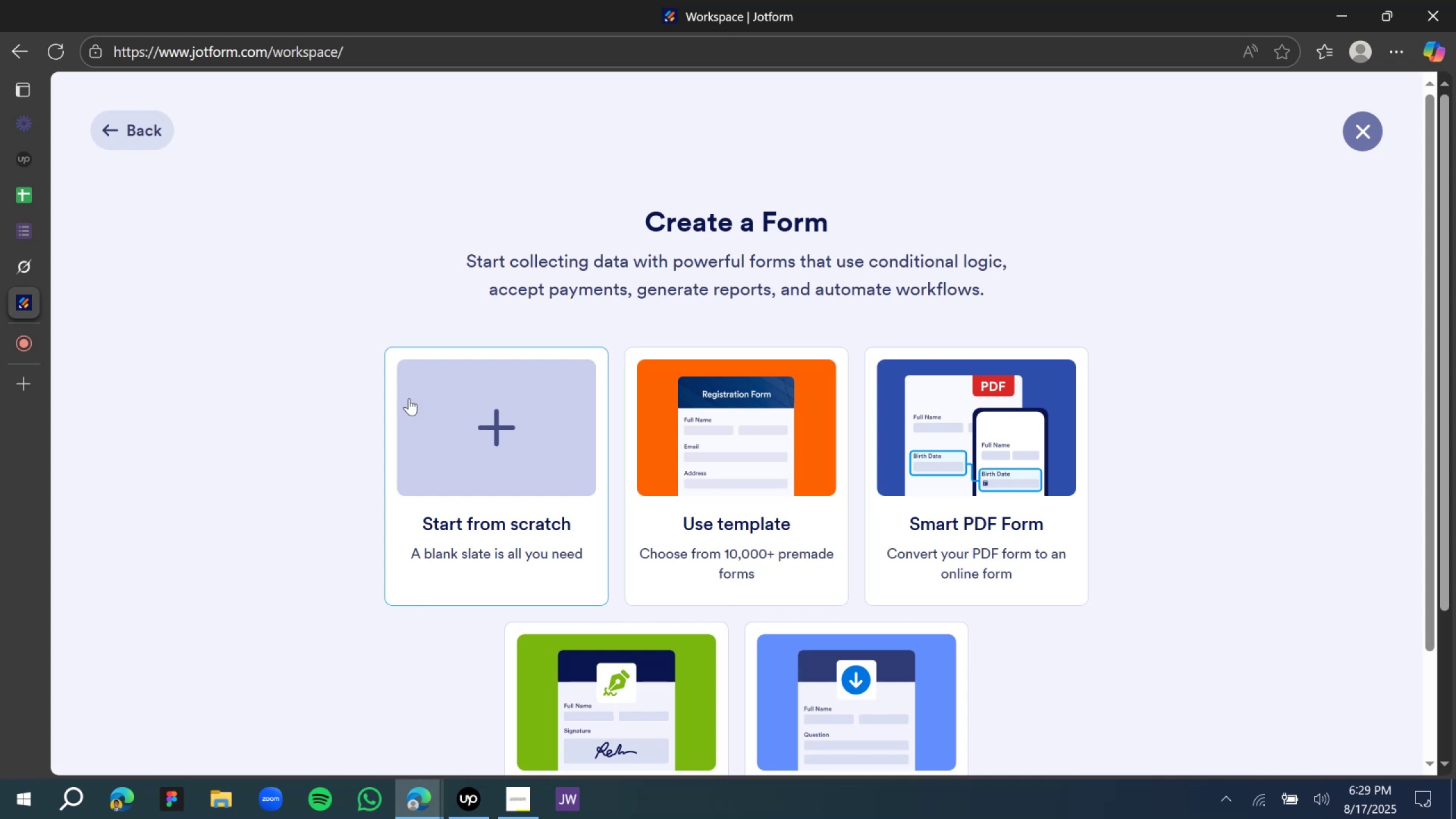 
left_click([524, 473])
 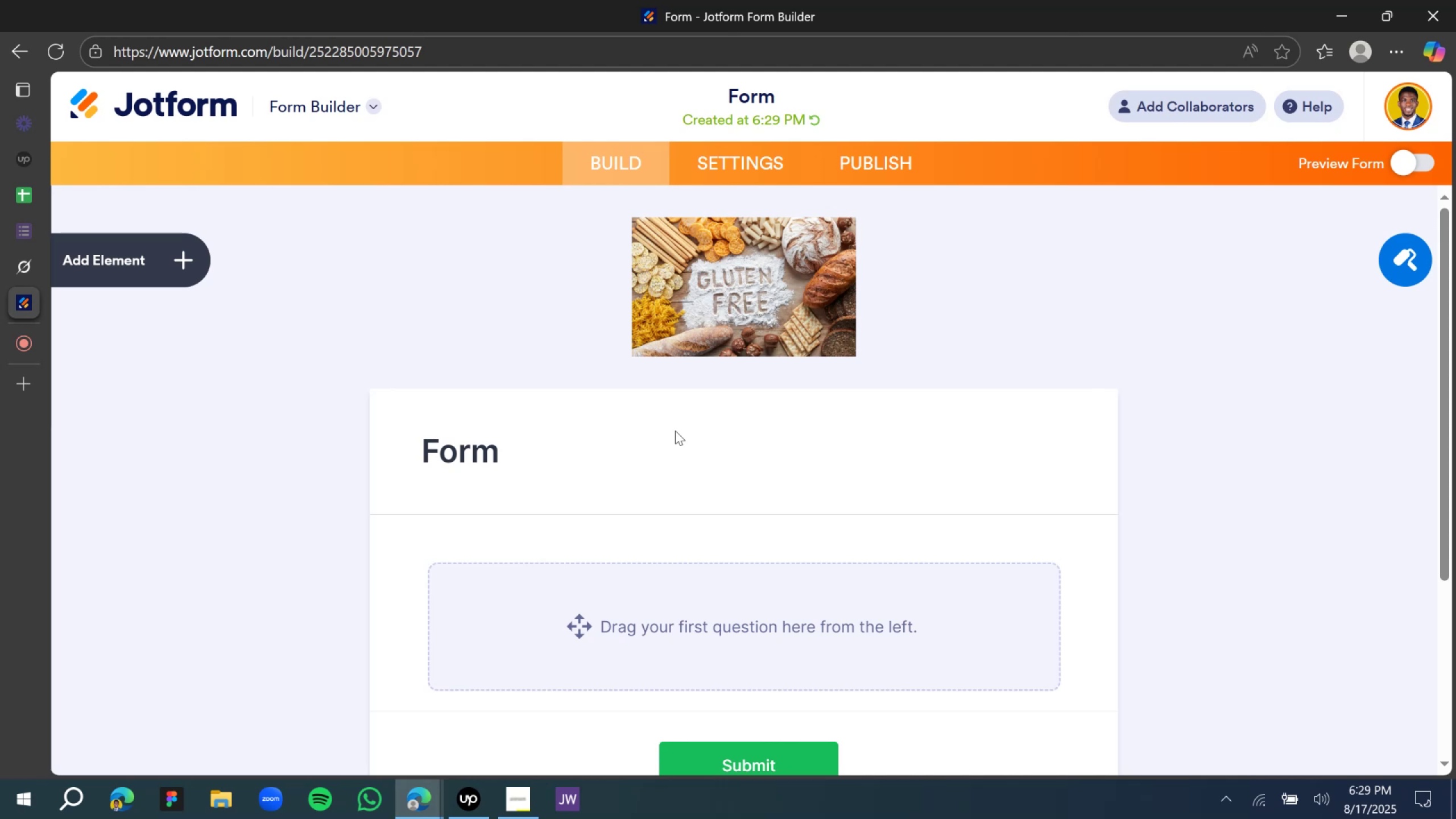 
wait(37.45)
 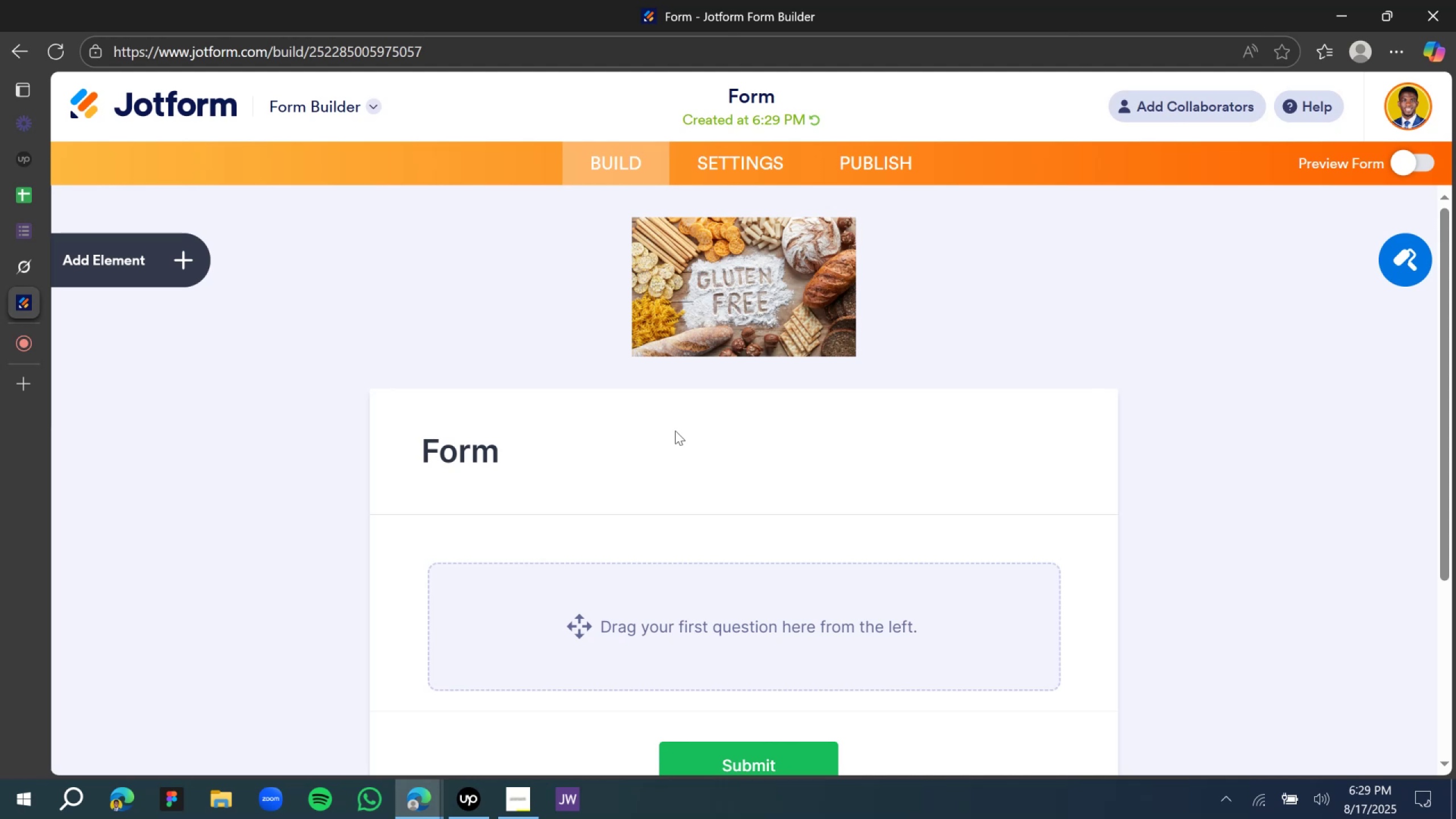 
mouse_move([316, 809])
 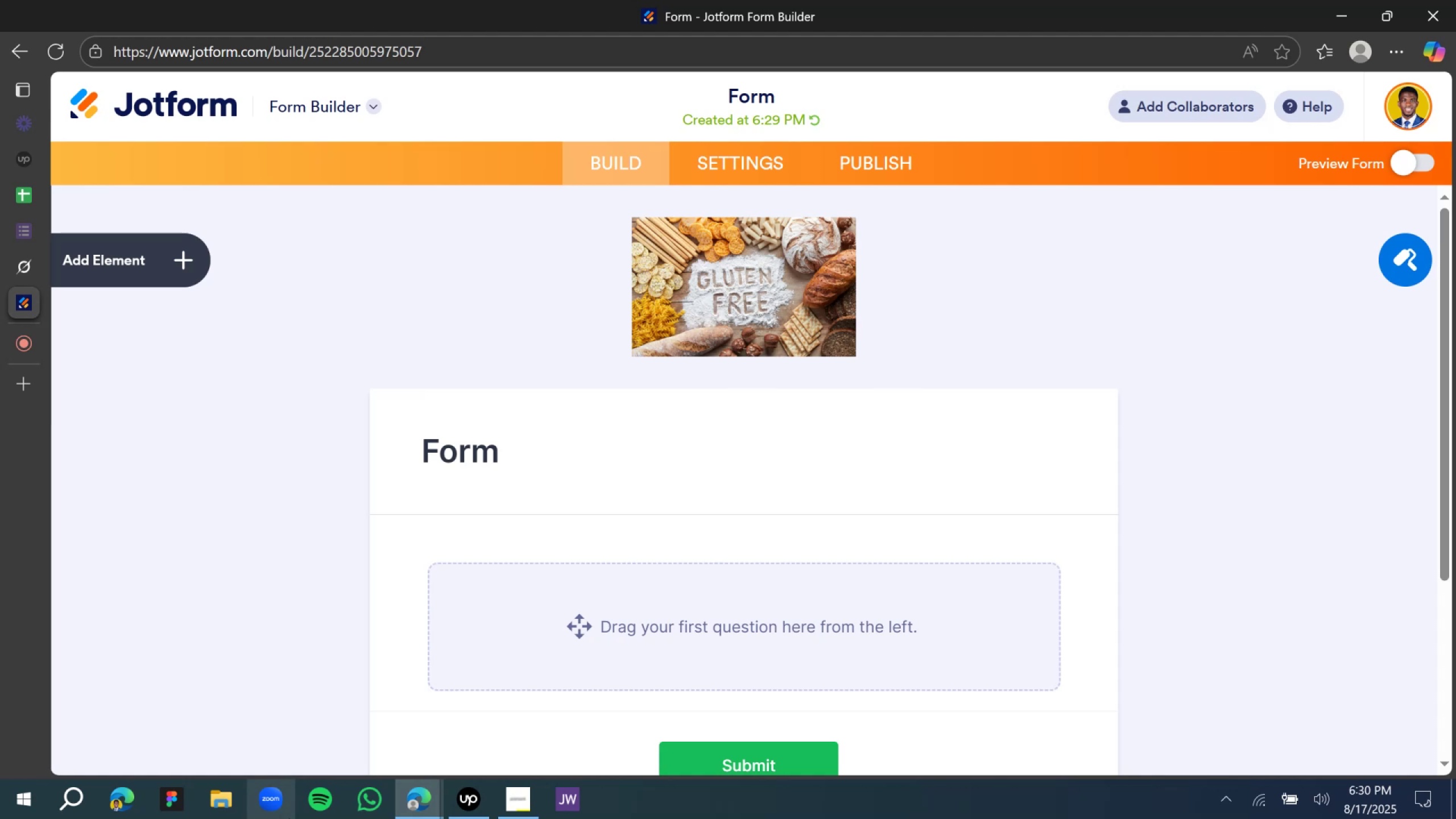 
wait(18.89)
 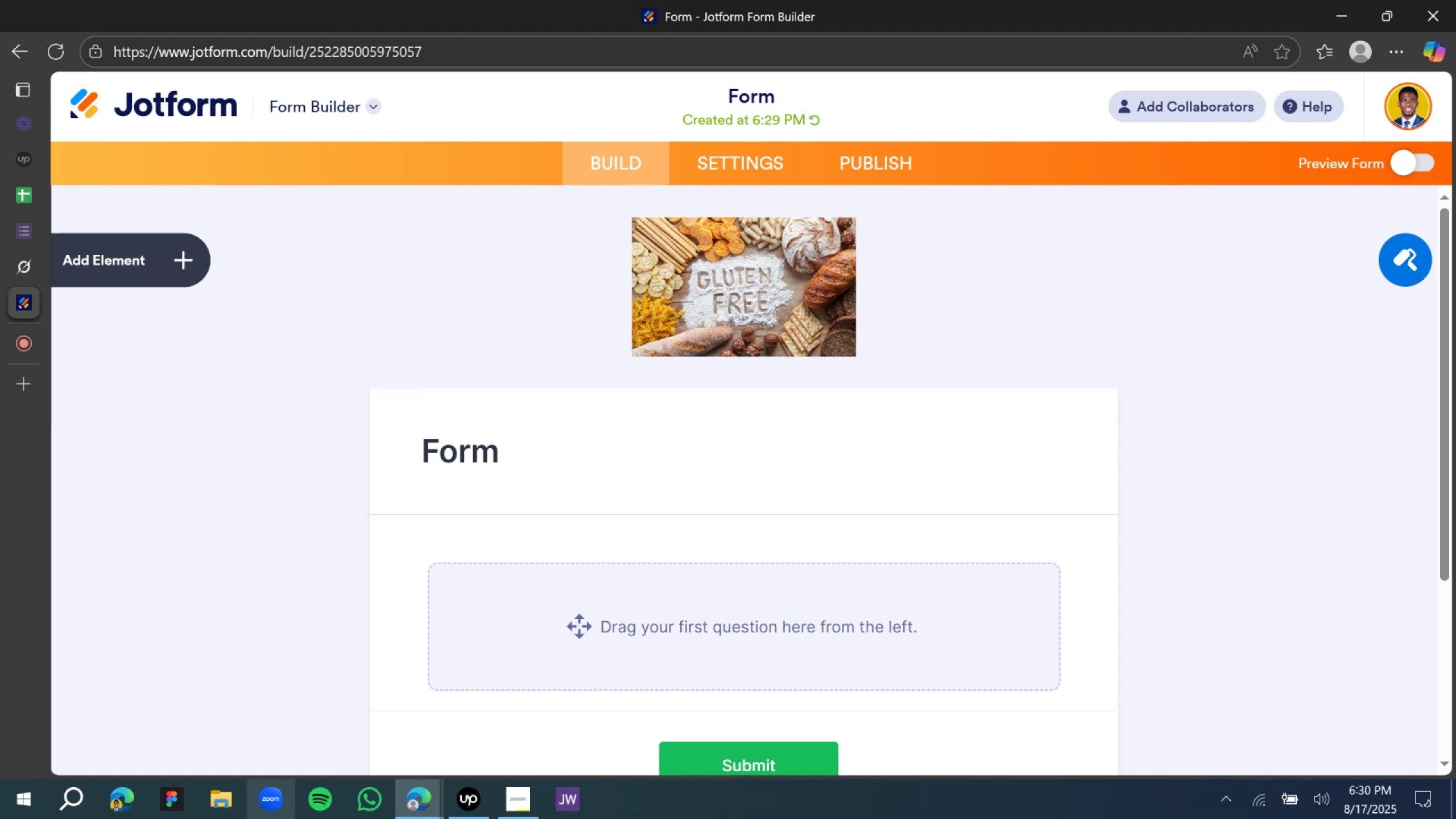 
left_click([769, 244])
 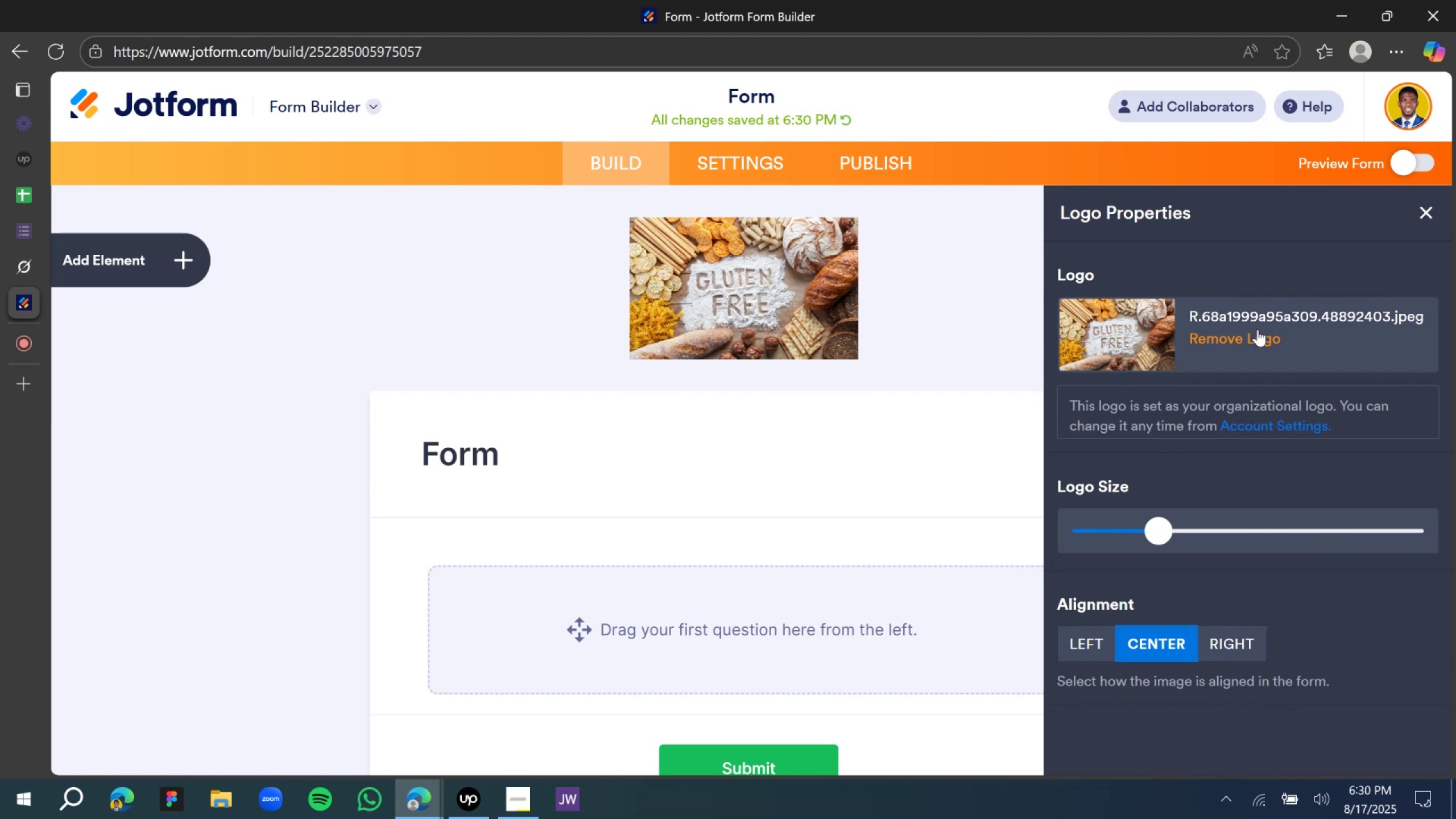 
left_click([1251, 339])
 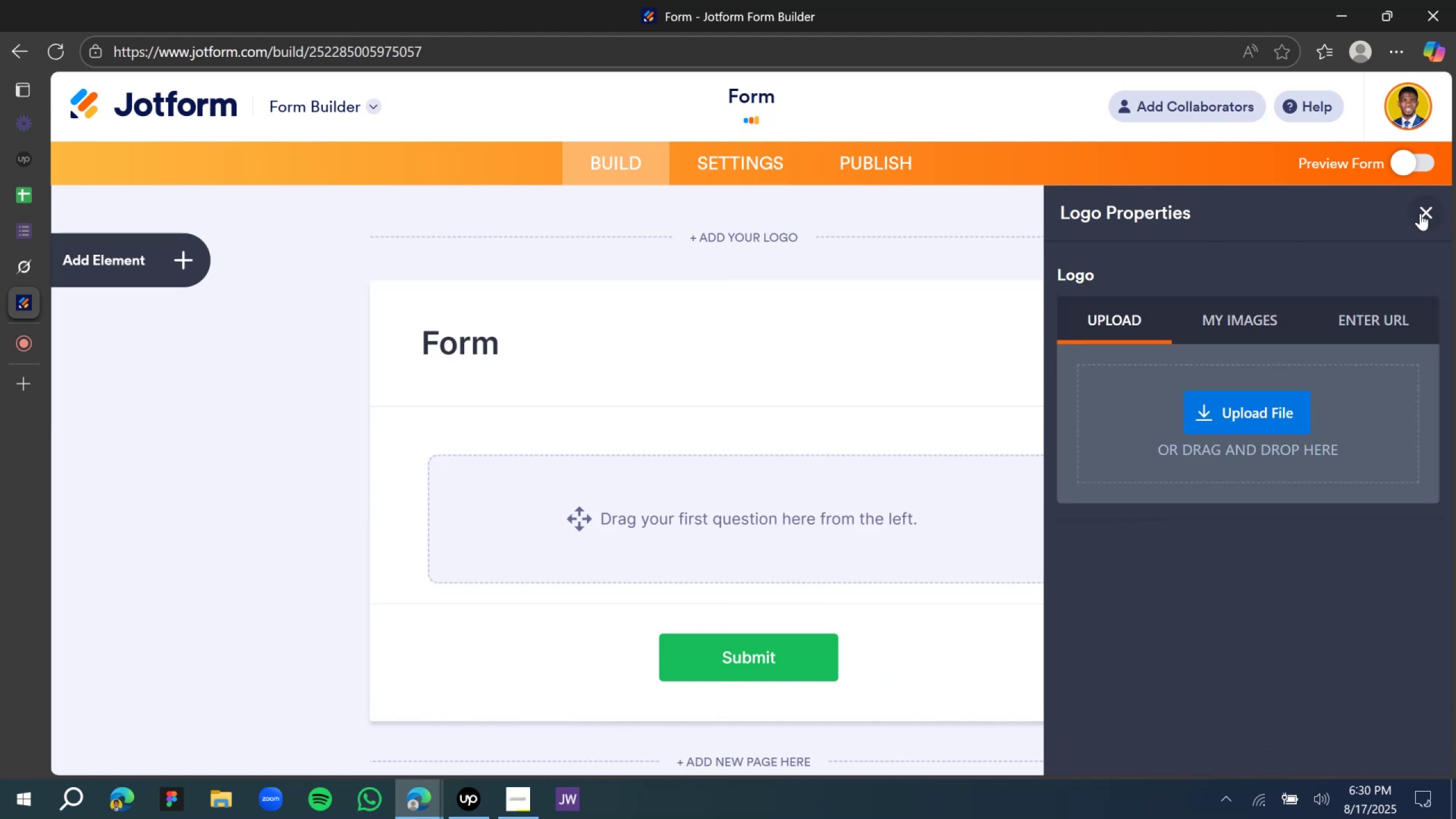 
left_click([1420, 213])
 